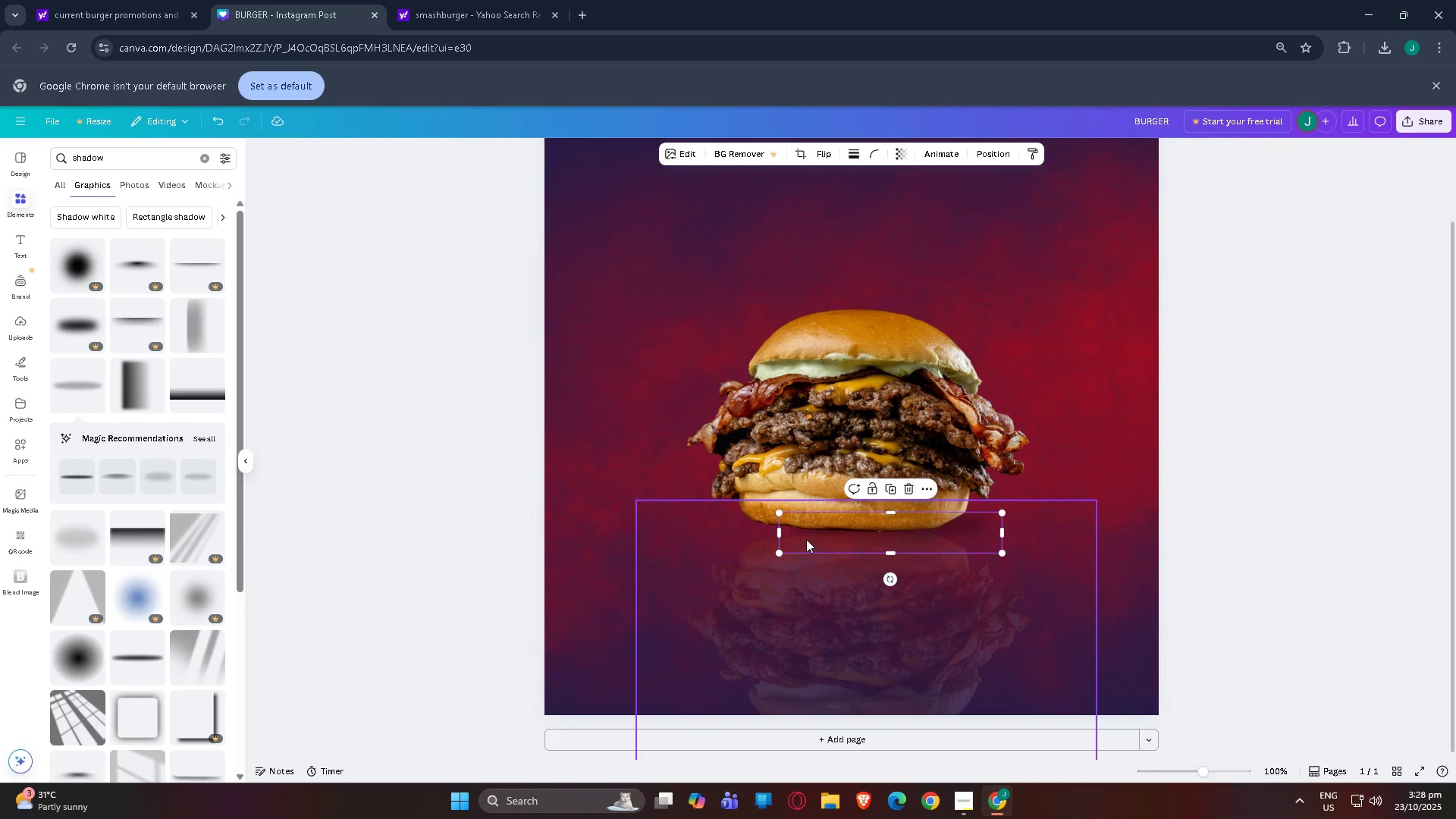 
key(Control+BracketLeft)
 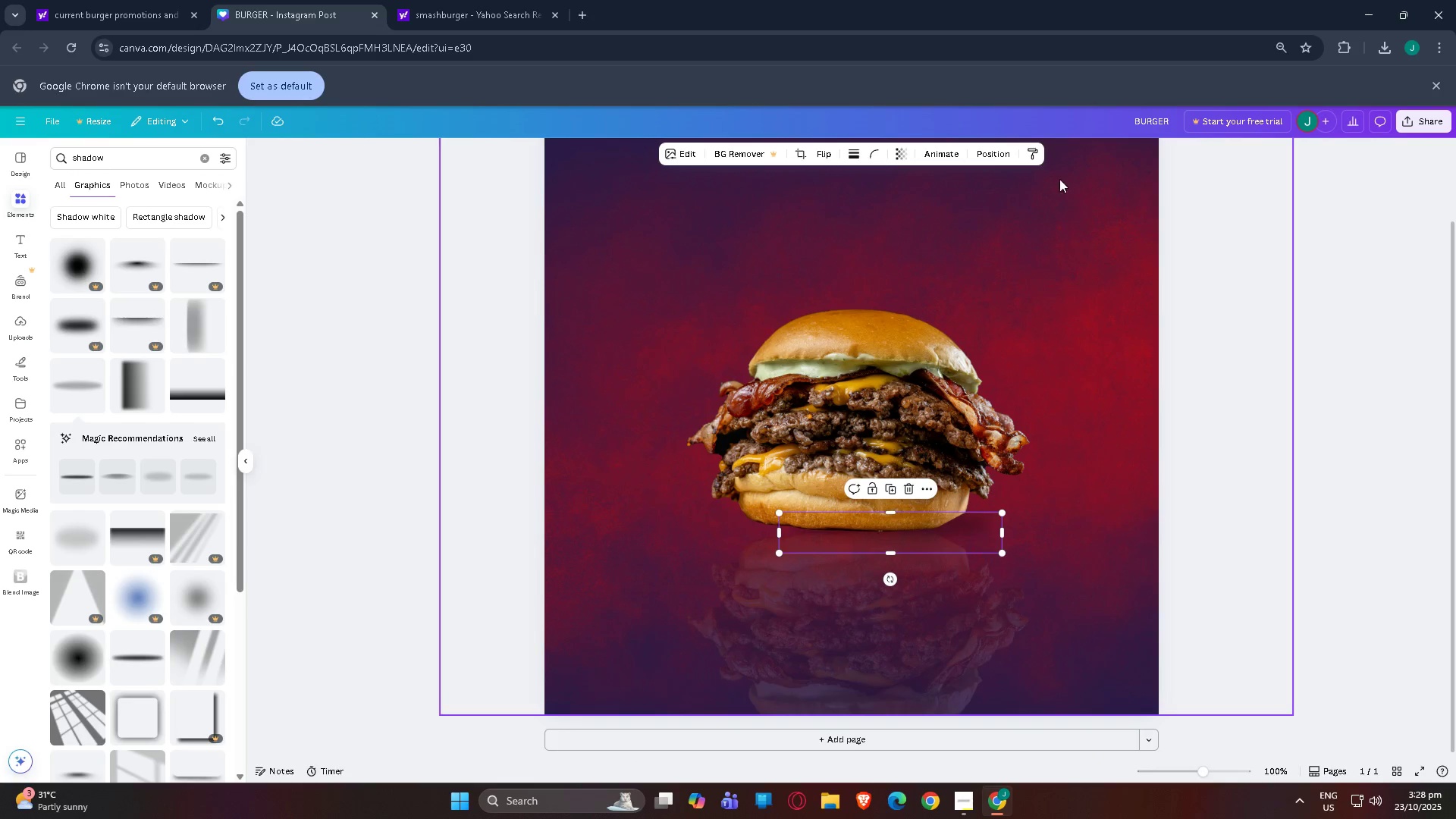 
left_click([904, 152])
 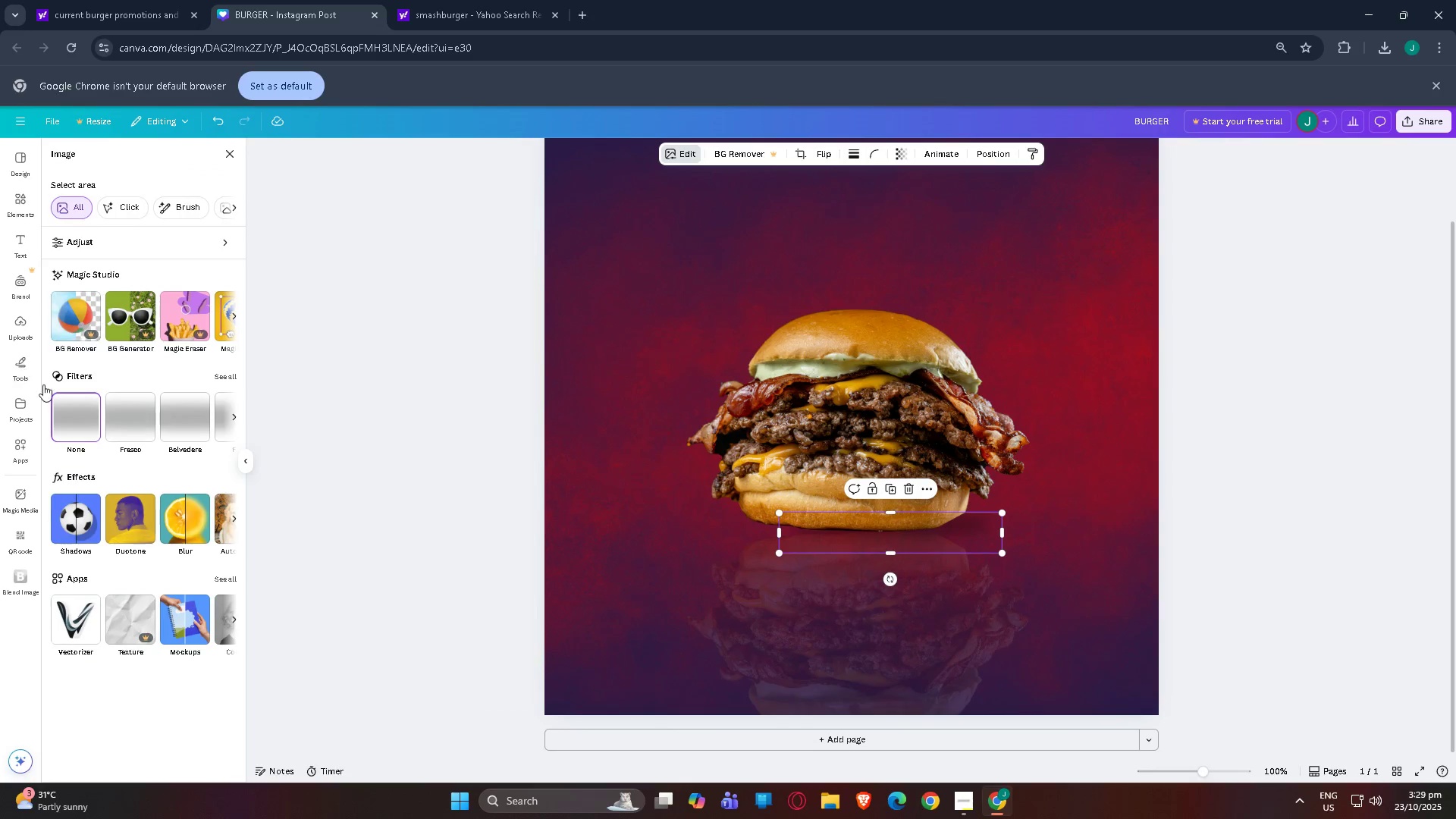 
left_click([134, 530])
 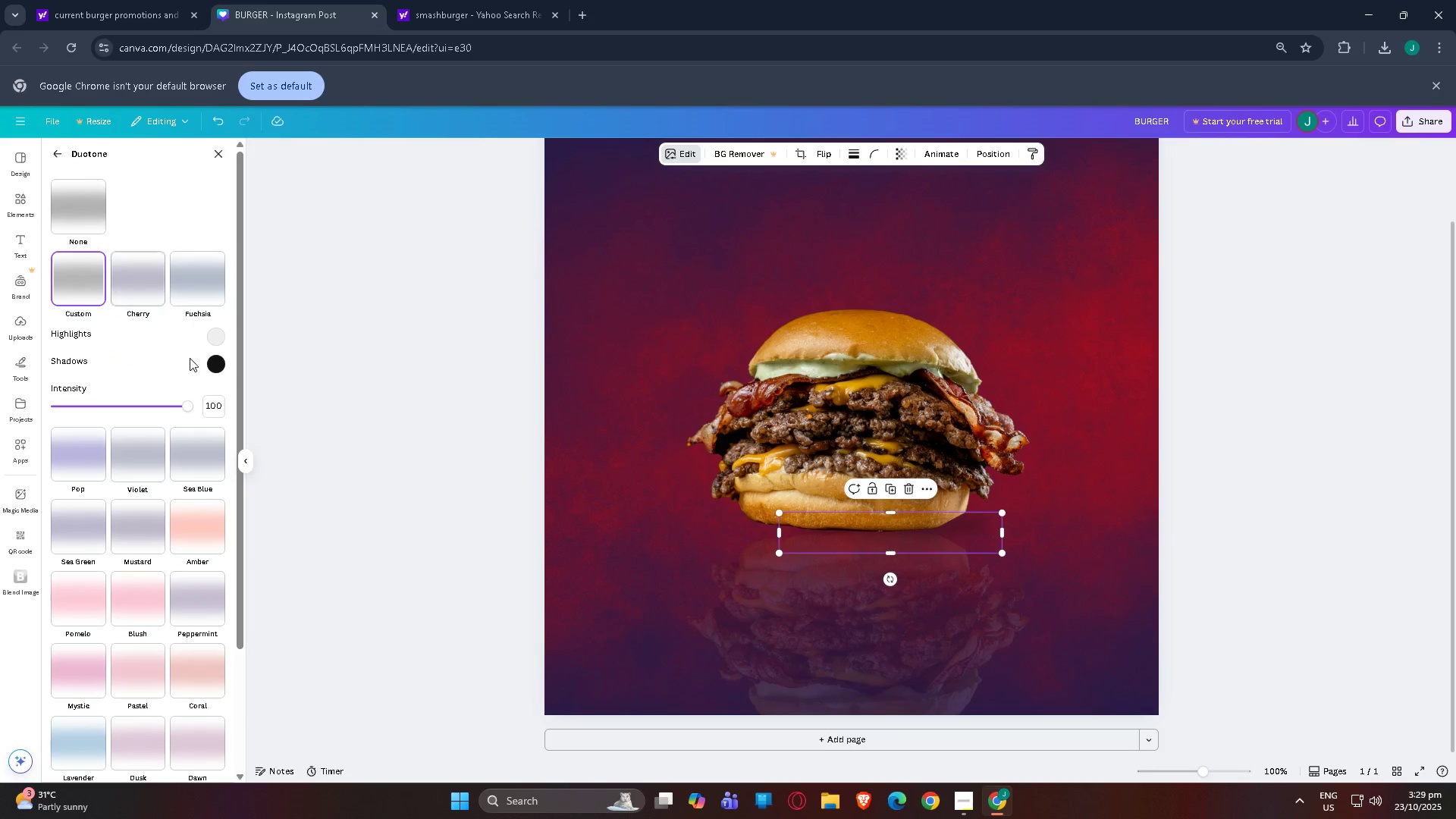 
left_click([215, 339])
 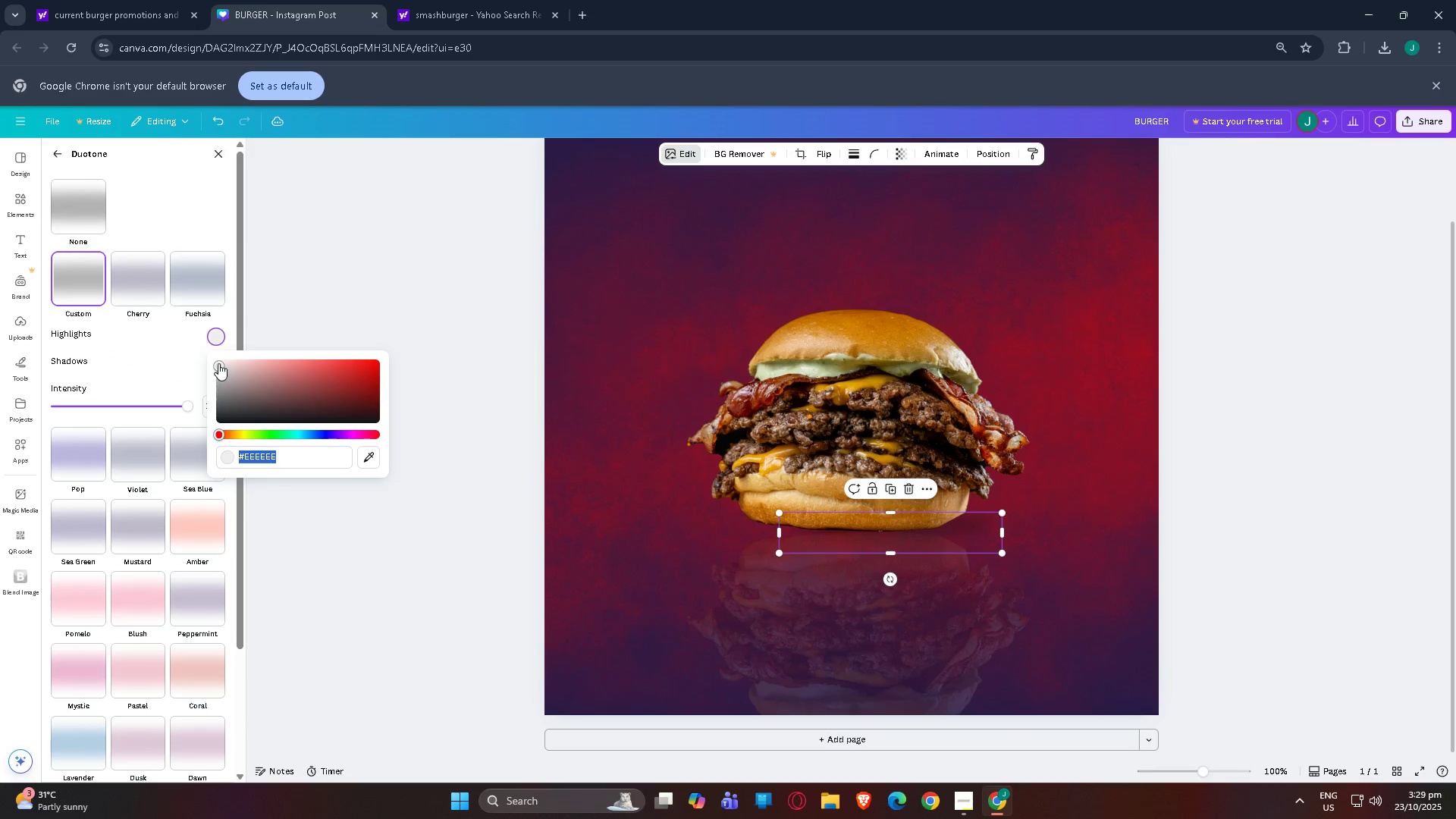 
left_click_drag(start_coordinate=[218, 362], to_coordinate=[196, 426])
 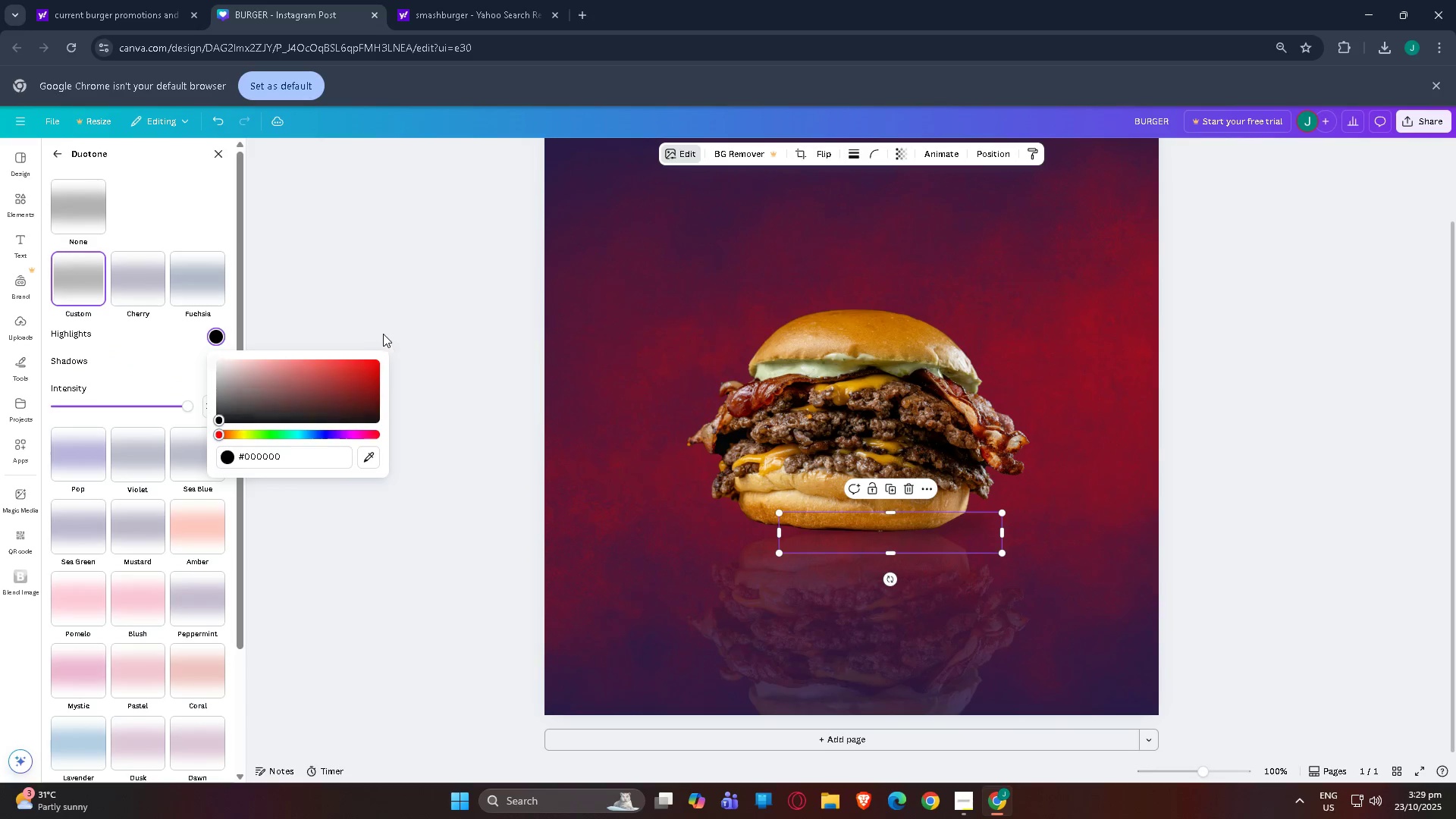 
left_click([383, 334])
 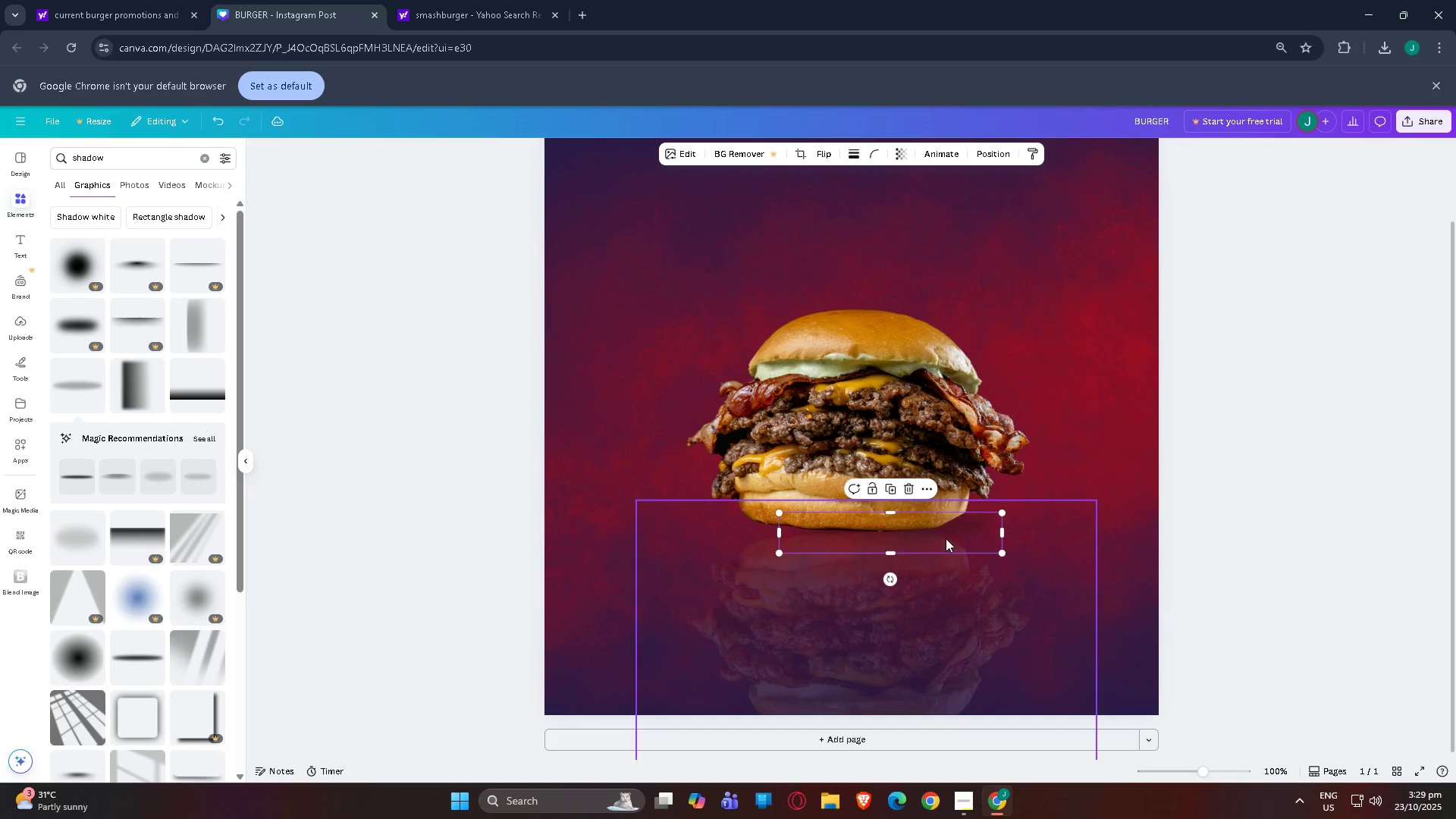 
left_click_drag(start_coordinate=[956, 530], to_coordinate=[944, 530])
 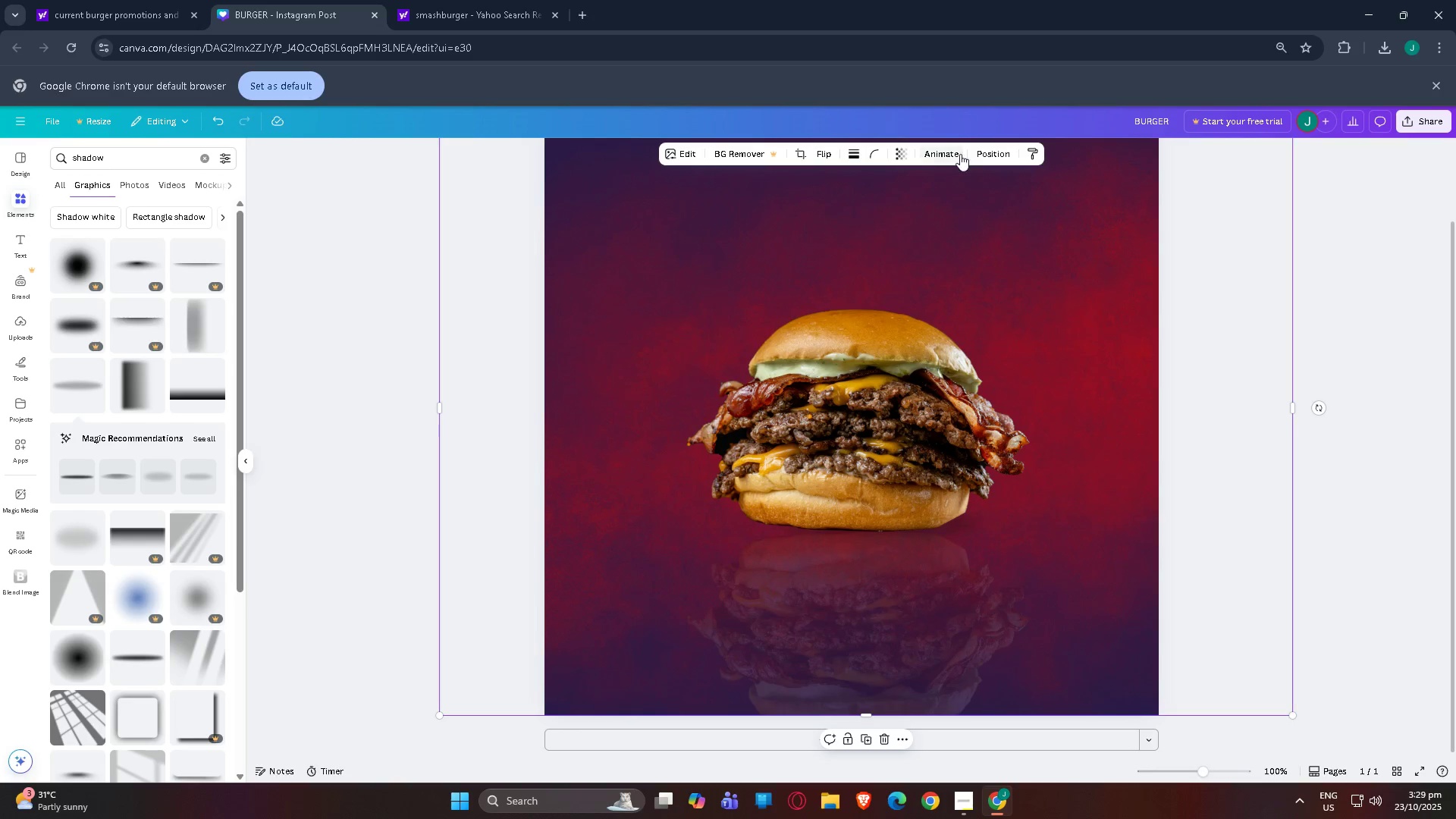 
left_click([981, 152])
 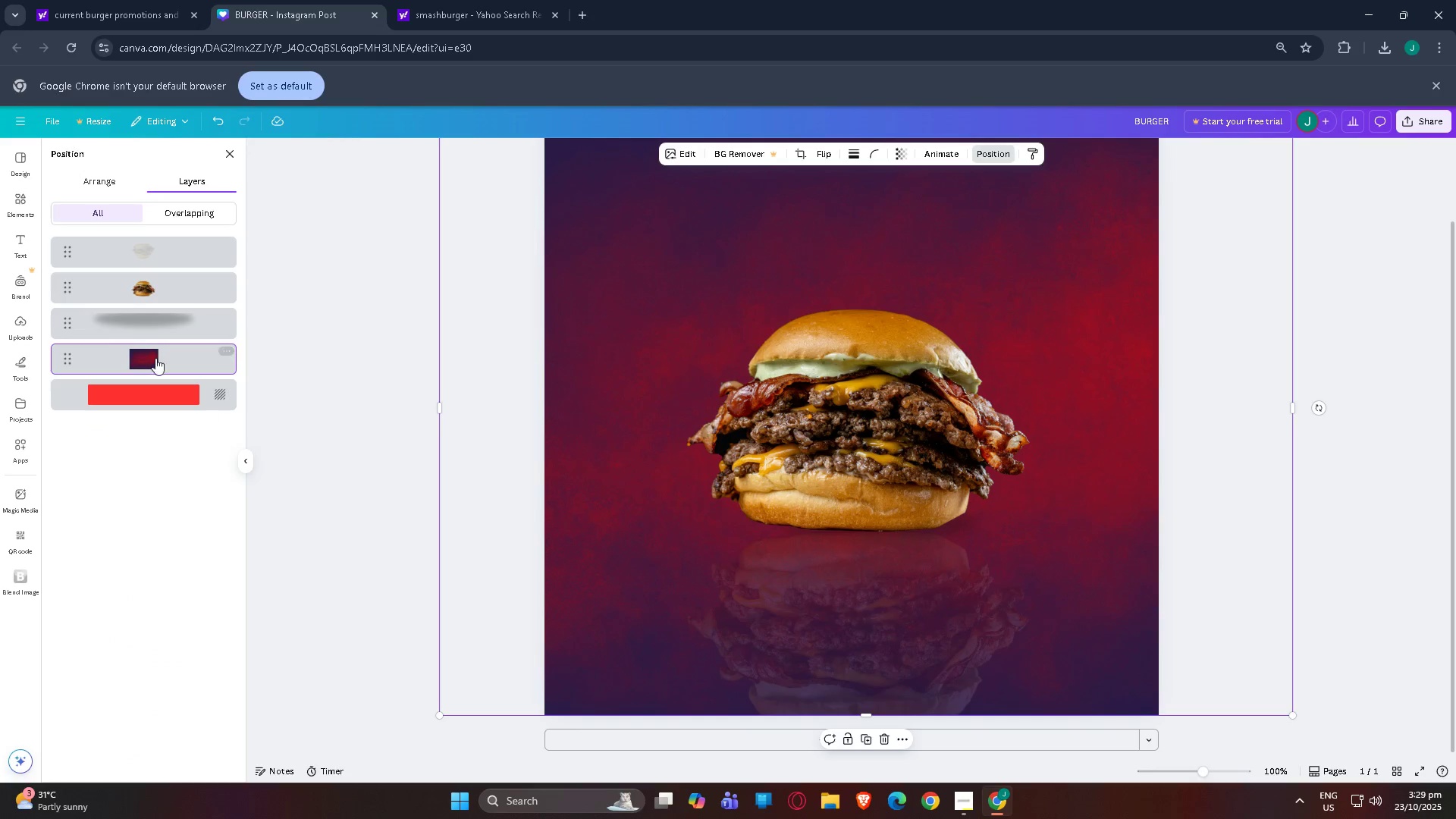 
left_click([159, 362])
 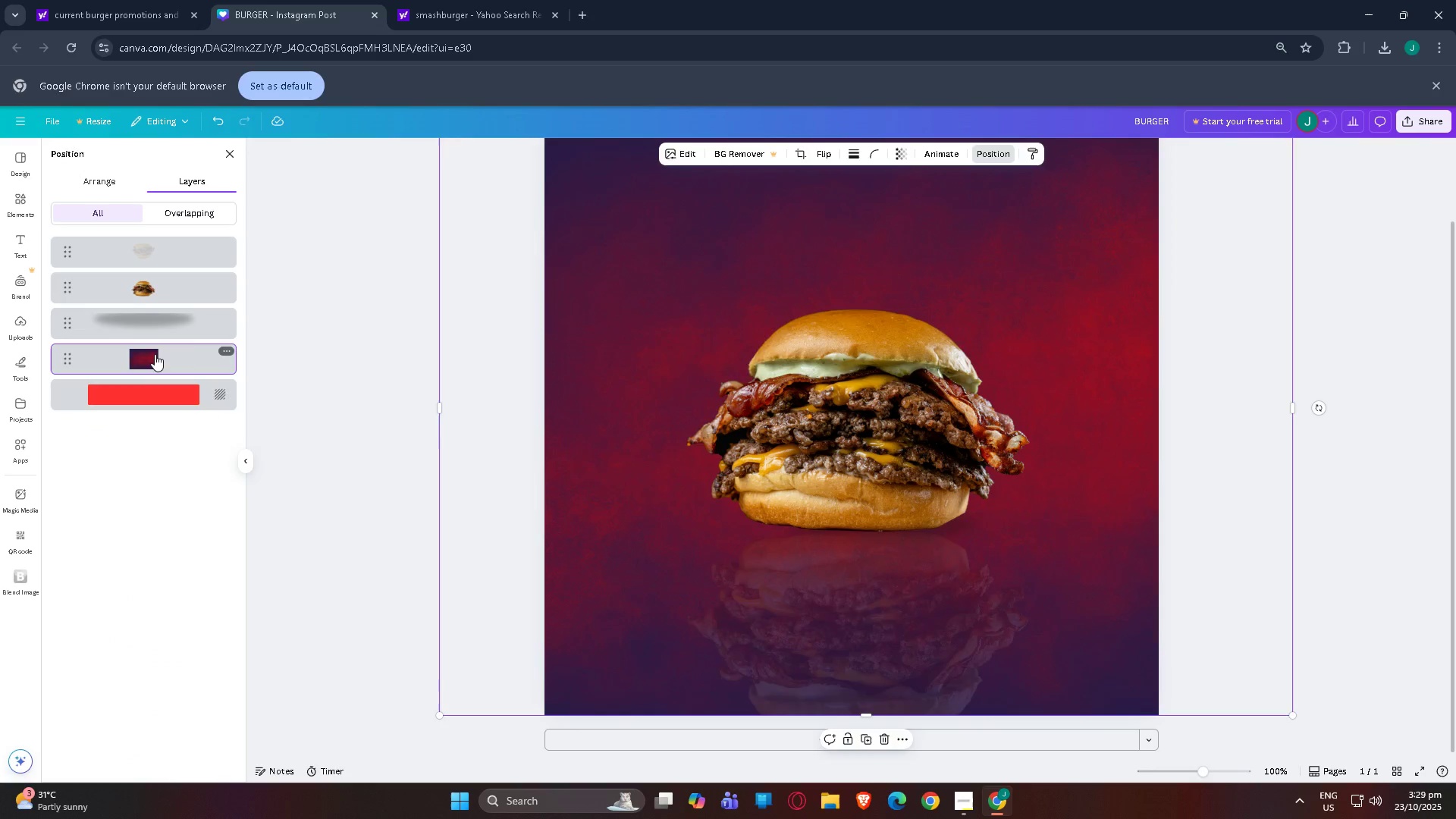 
key(Delete)
 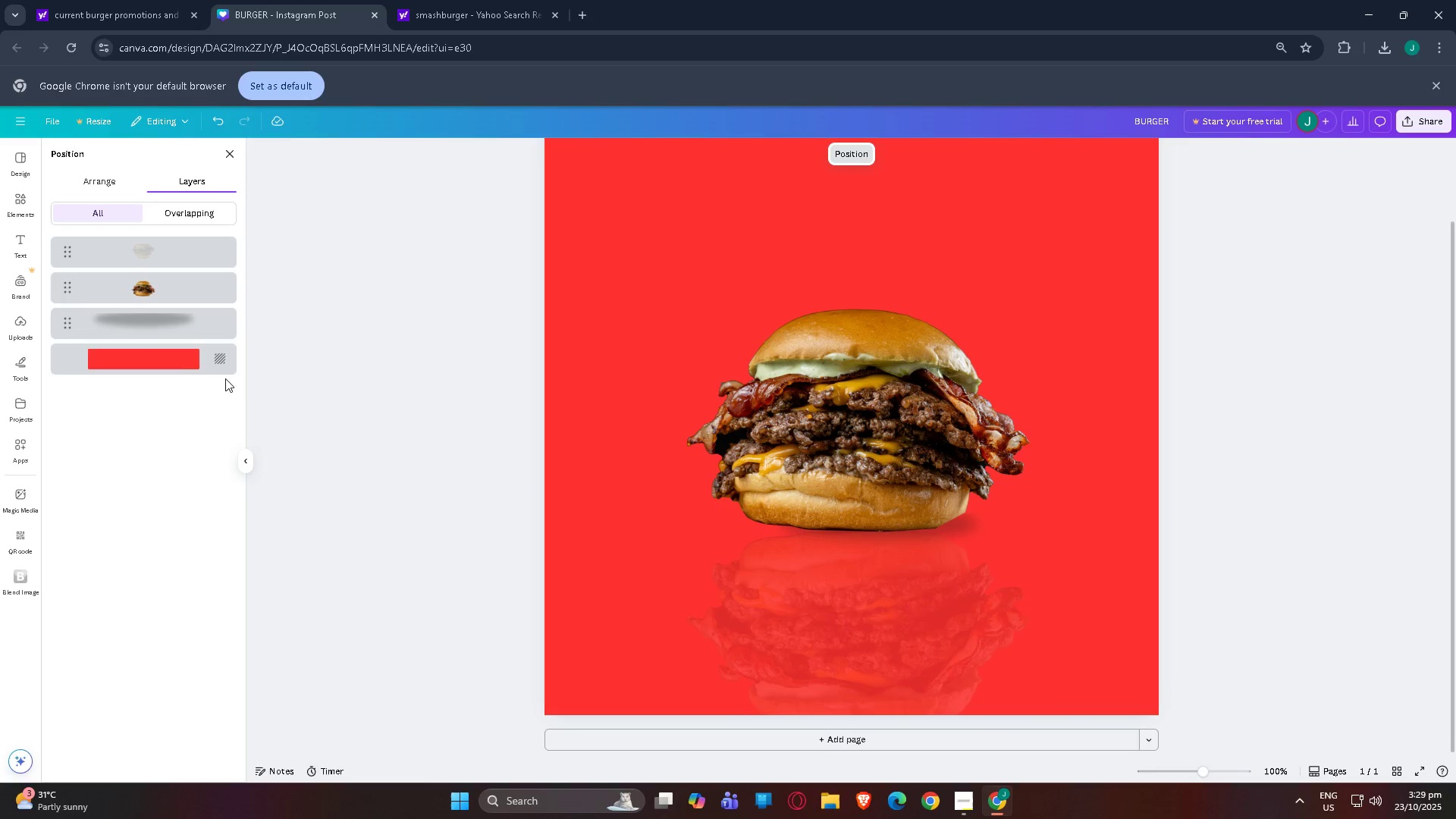 
left_click([154, 359])
 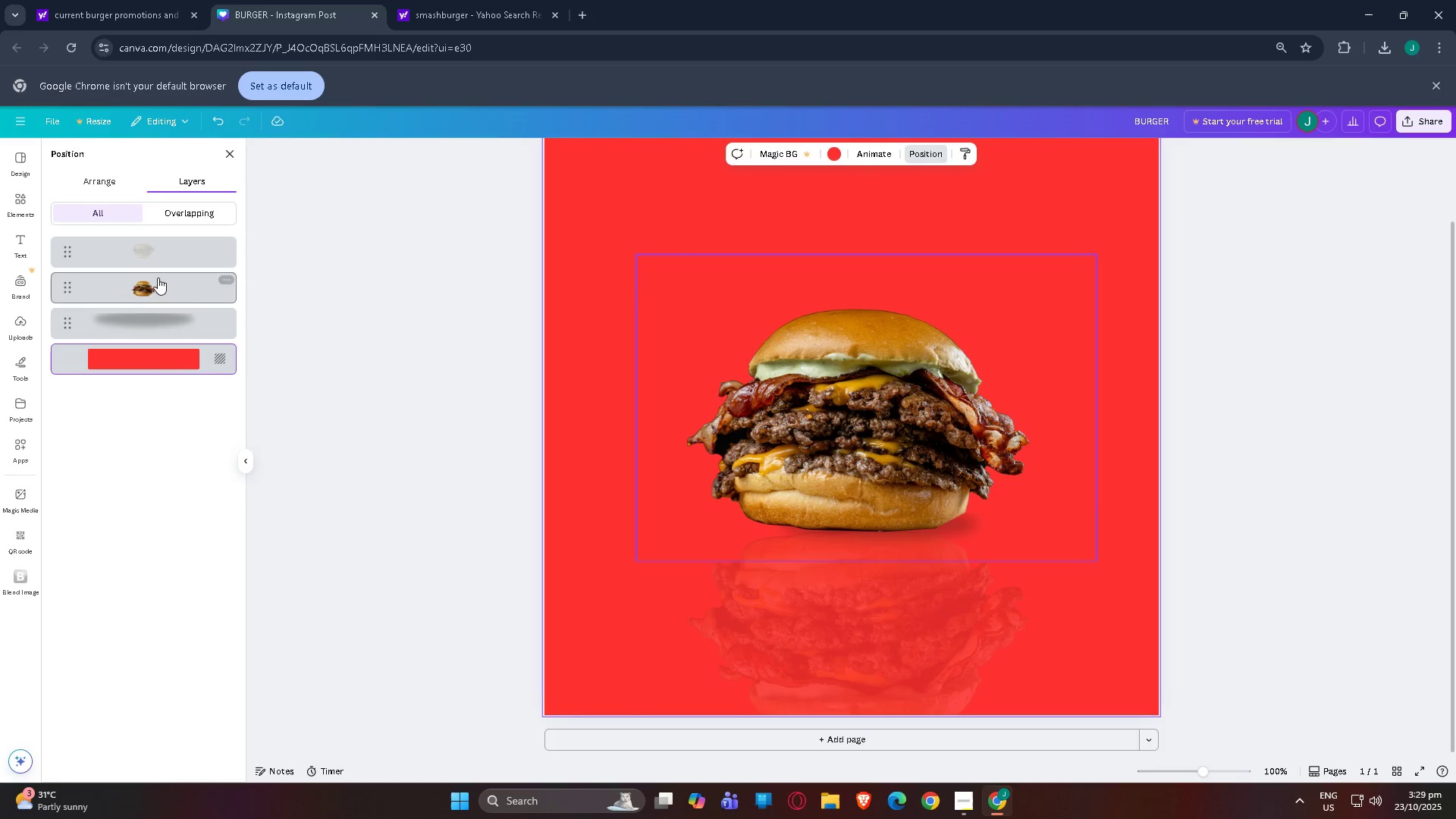 
left_click([148, 322])
 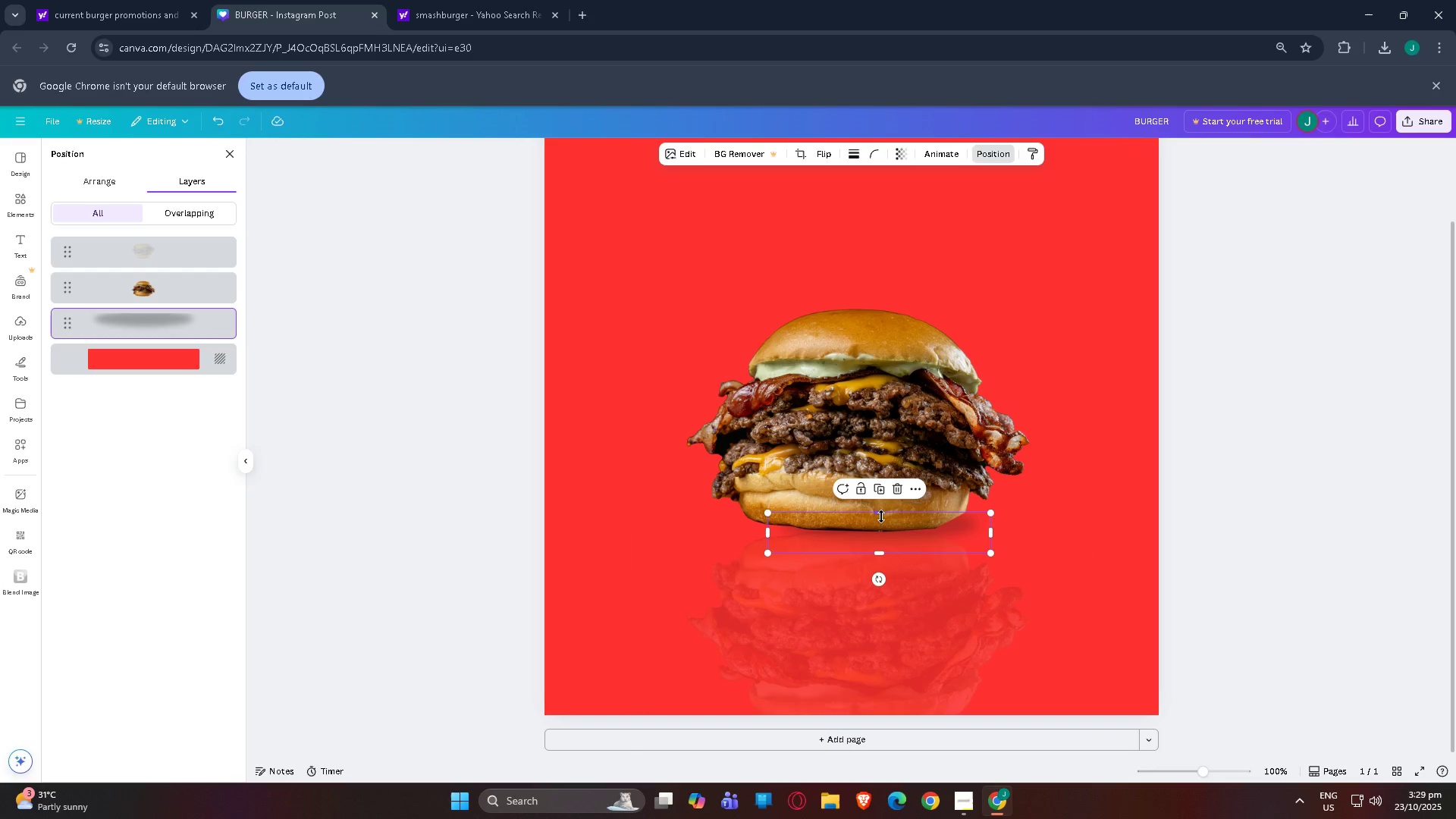 
left_click_drag(start_coordinate=[880, 516], to_coordinate=[881, 497])
 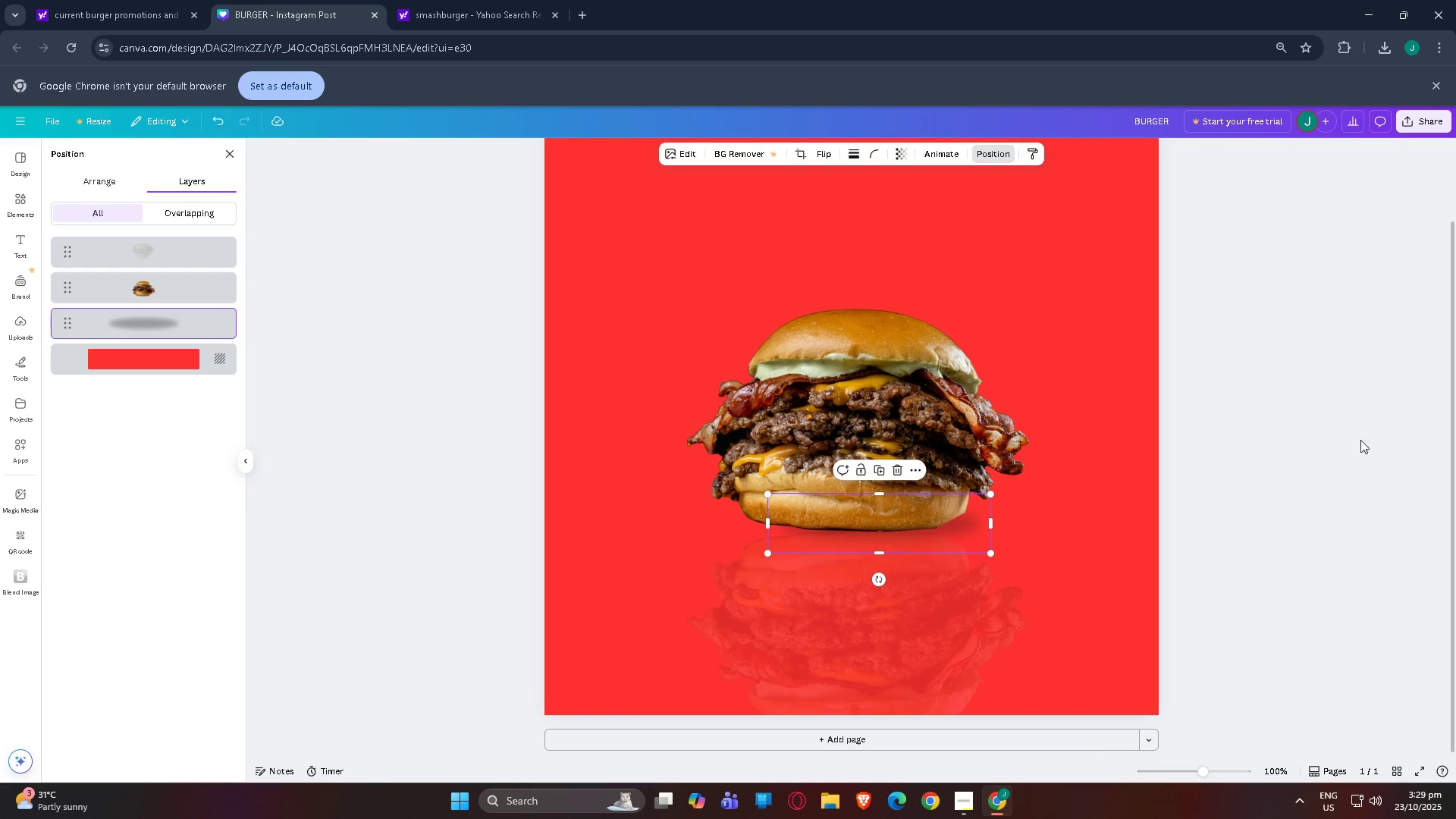 
left_click([1401, 431])
 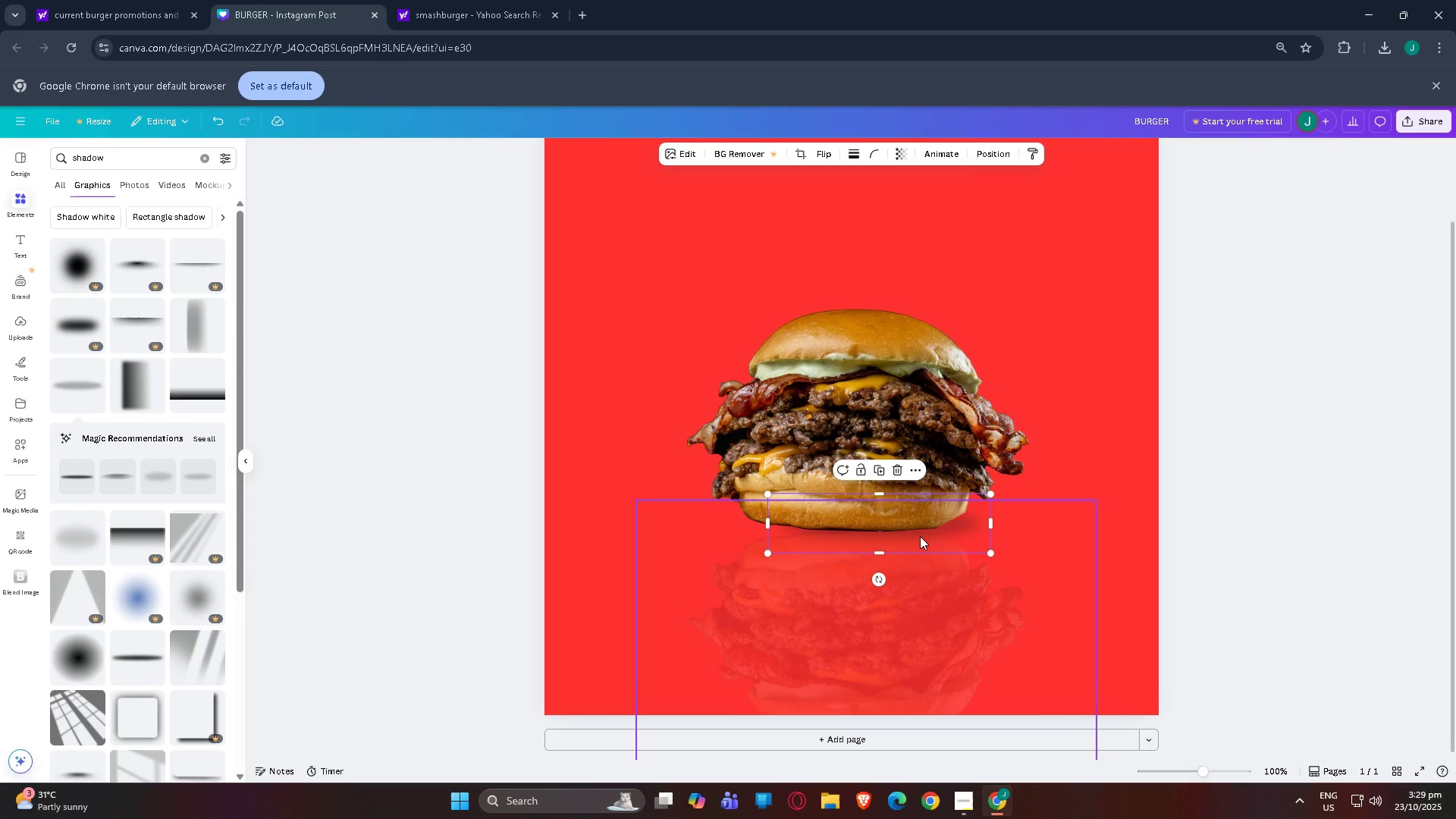 
left_click_drag(start_coordinate=[921, 536], to_coordinate=[917, 537])
 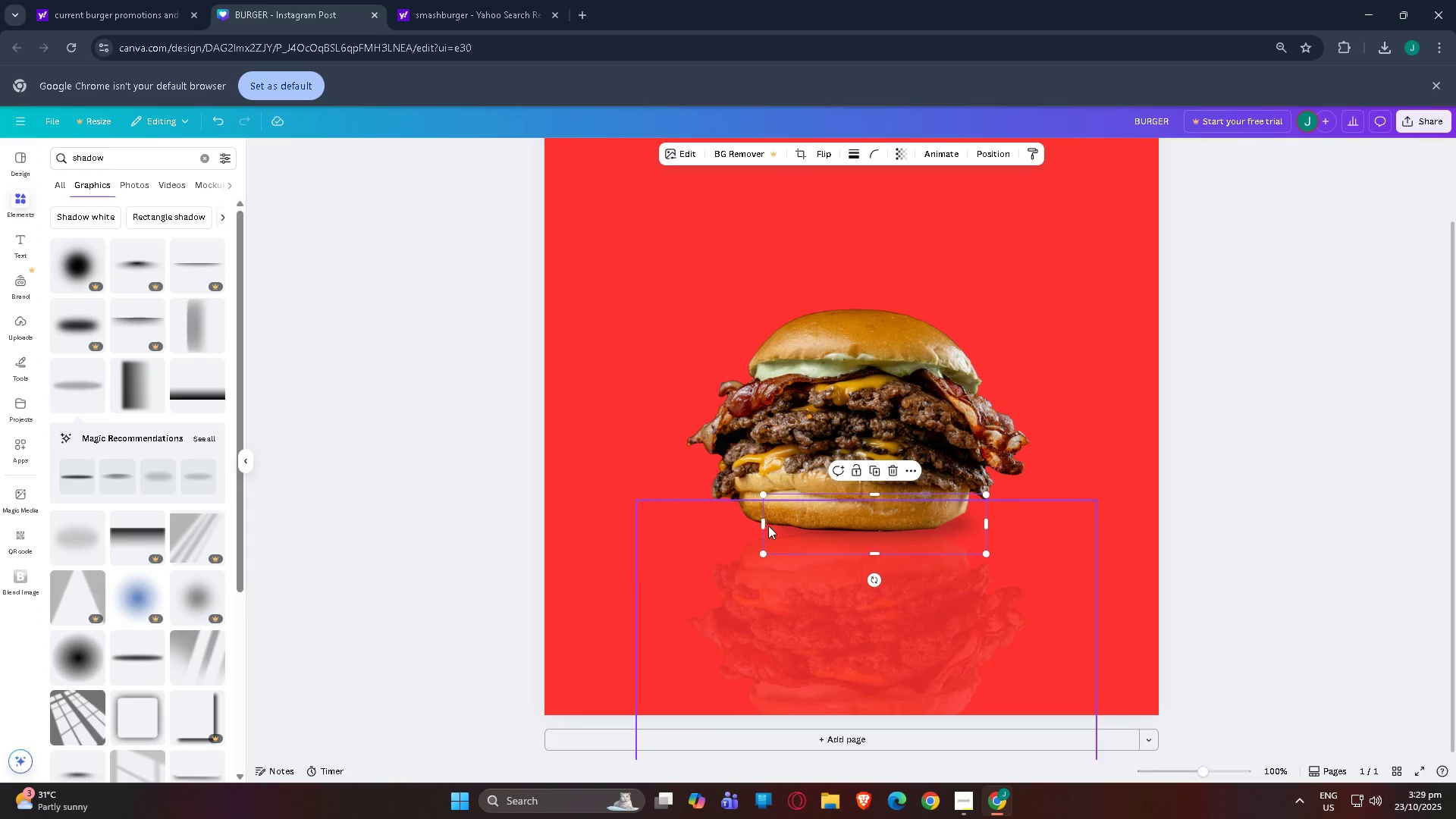 
left_click_drag(start_coordinate=[763, 525], to_coordinate=[711, 523])
 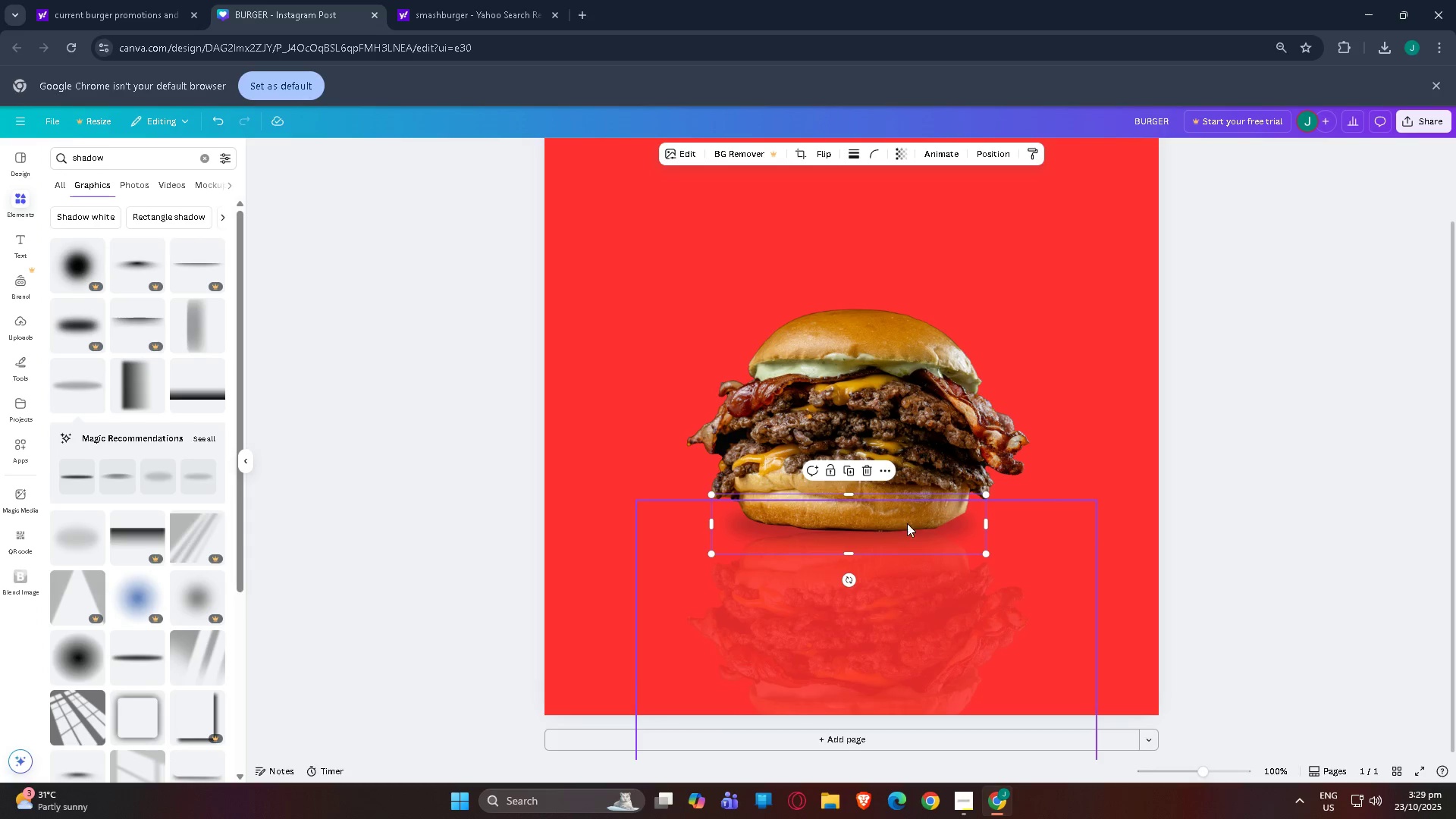 
left_click_drag(start_coordinate=[908, 523], to_coordinate=[932, 524])
 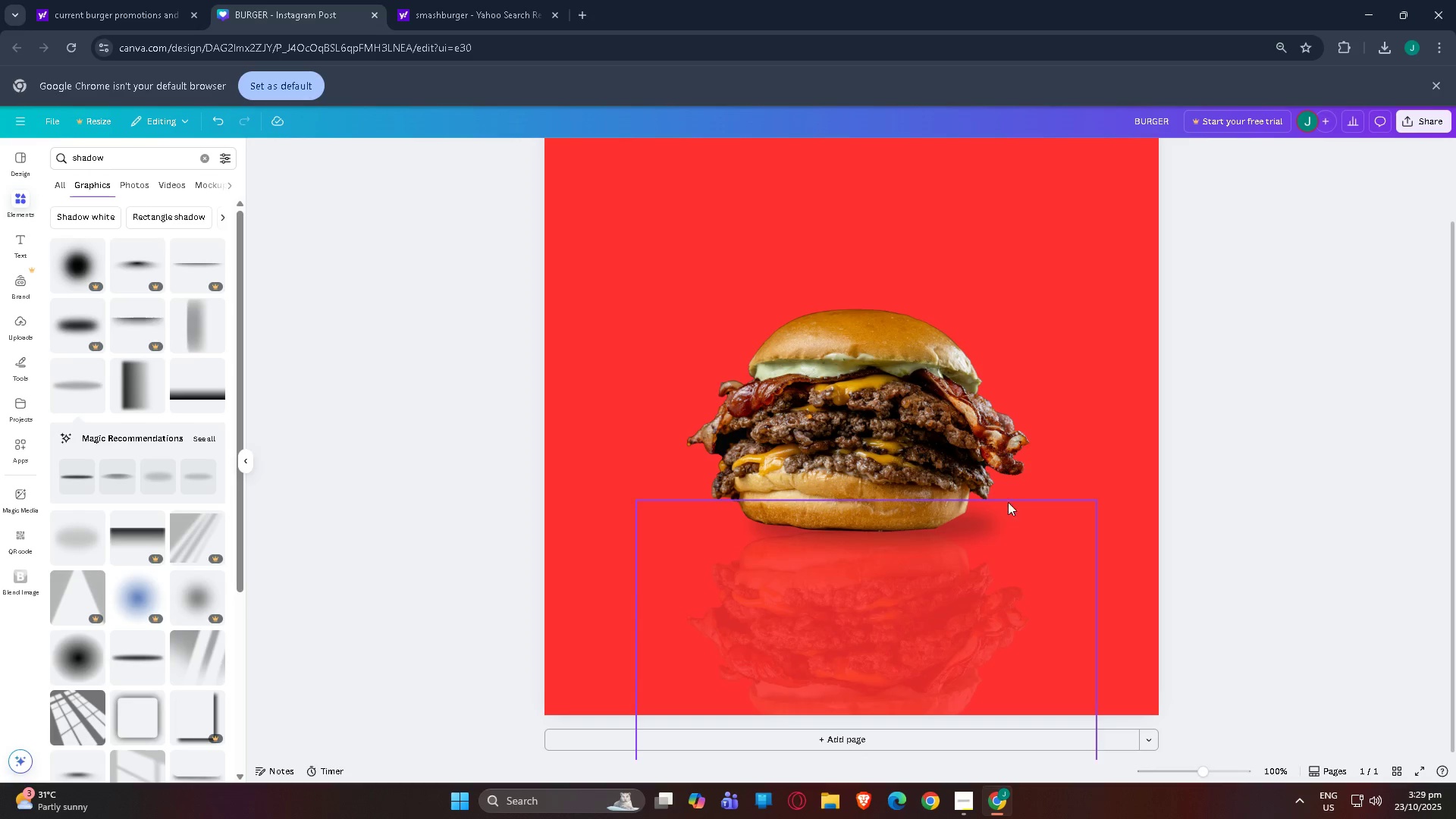 
left_click_drag(start_coordinate=[951, 648], to_coordinate=[686, 647])
 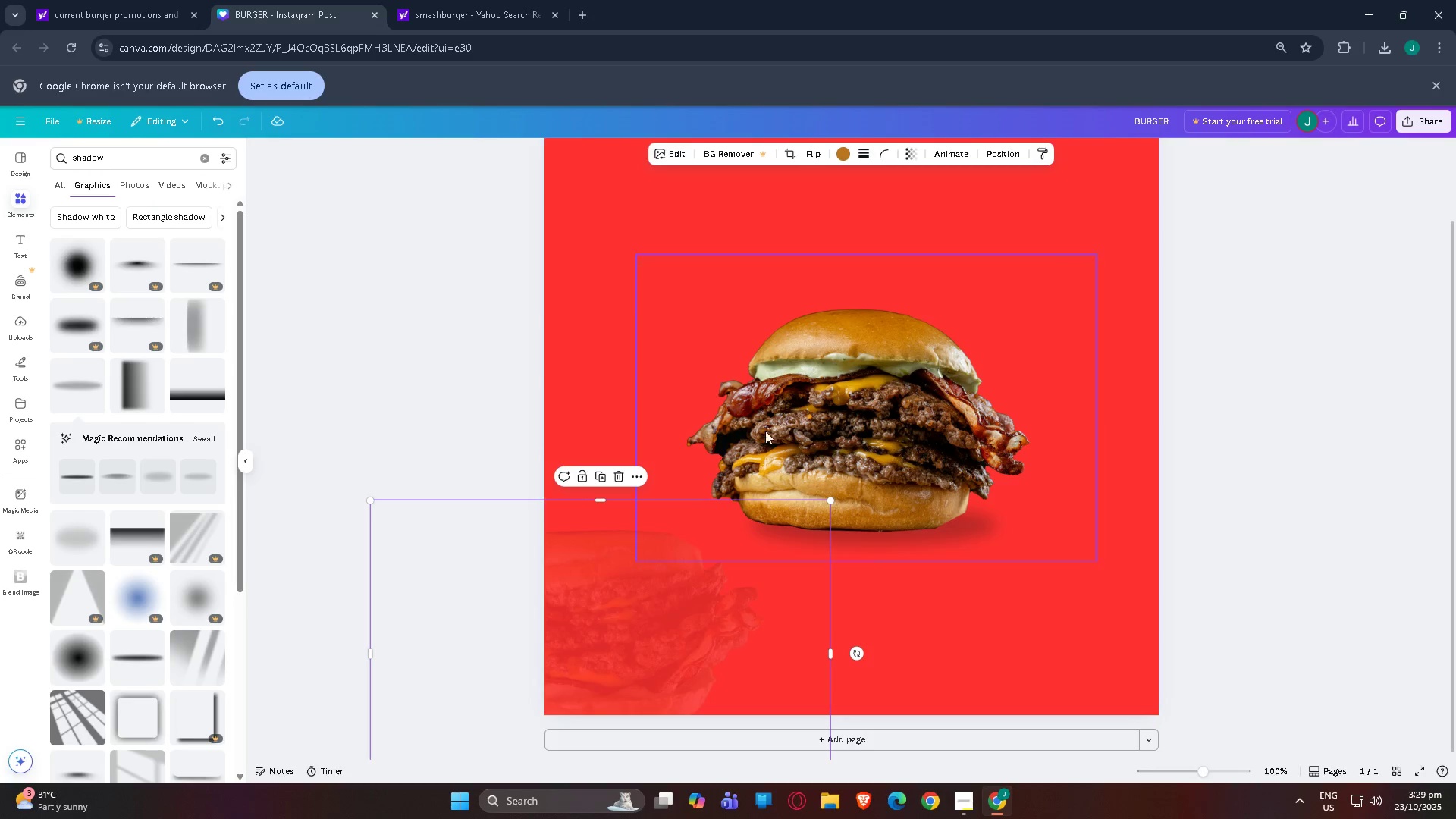 
left_click_drag(start_coordinate=[627, 597], to_coordinate=[903, 596])
 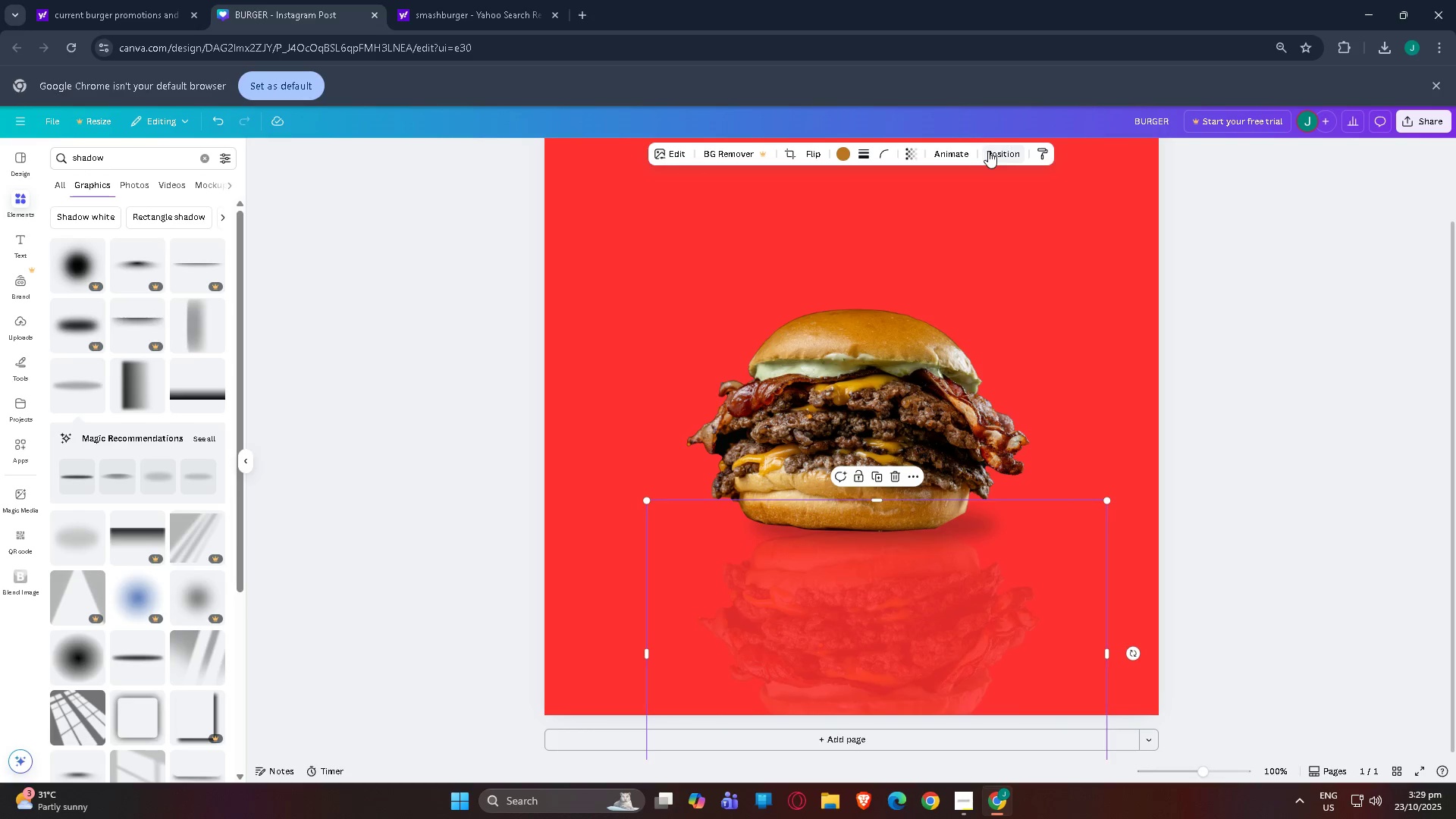 
left_click([999, 152])
 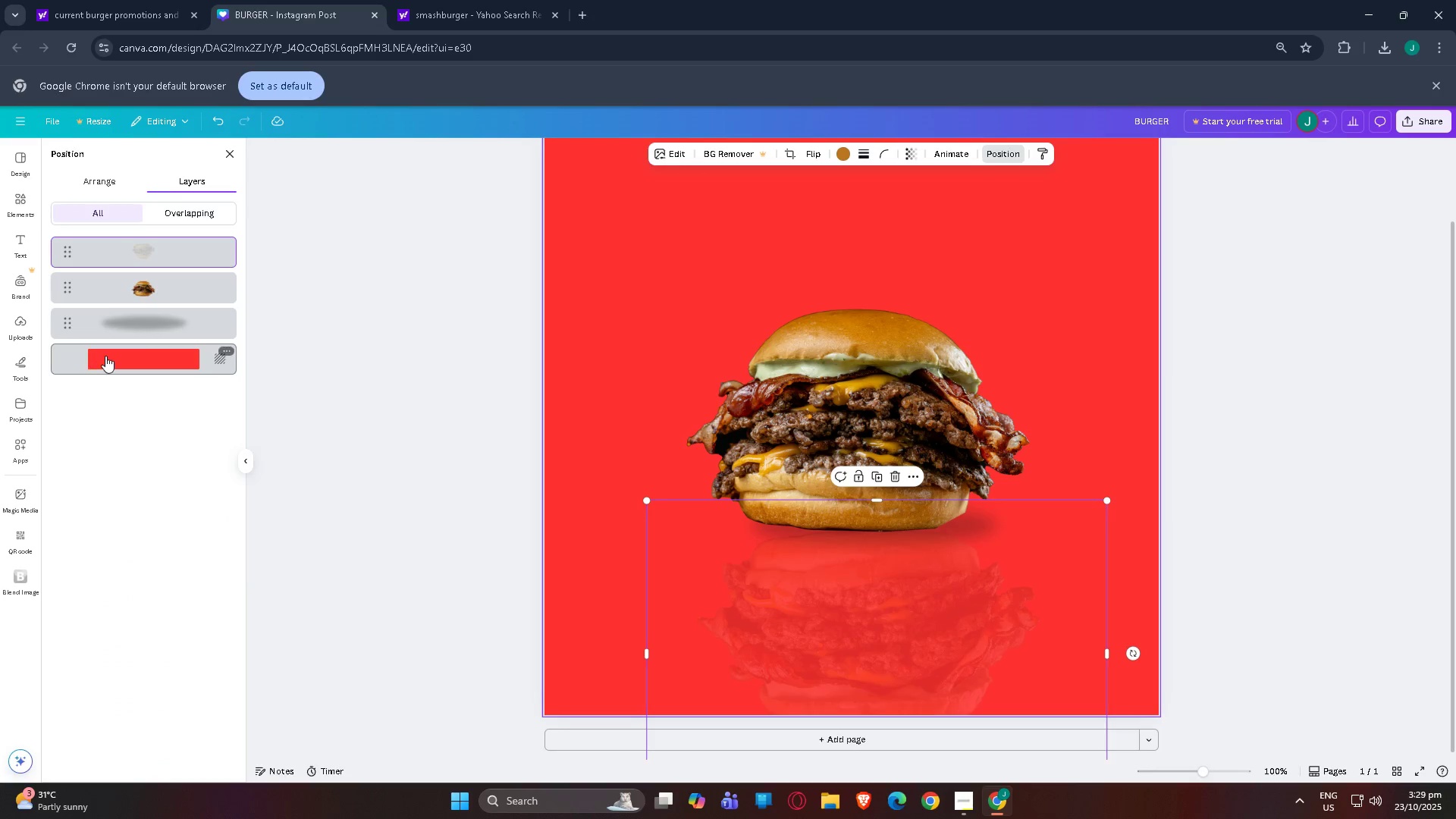 
left_click([105, 356])
 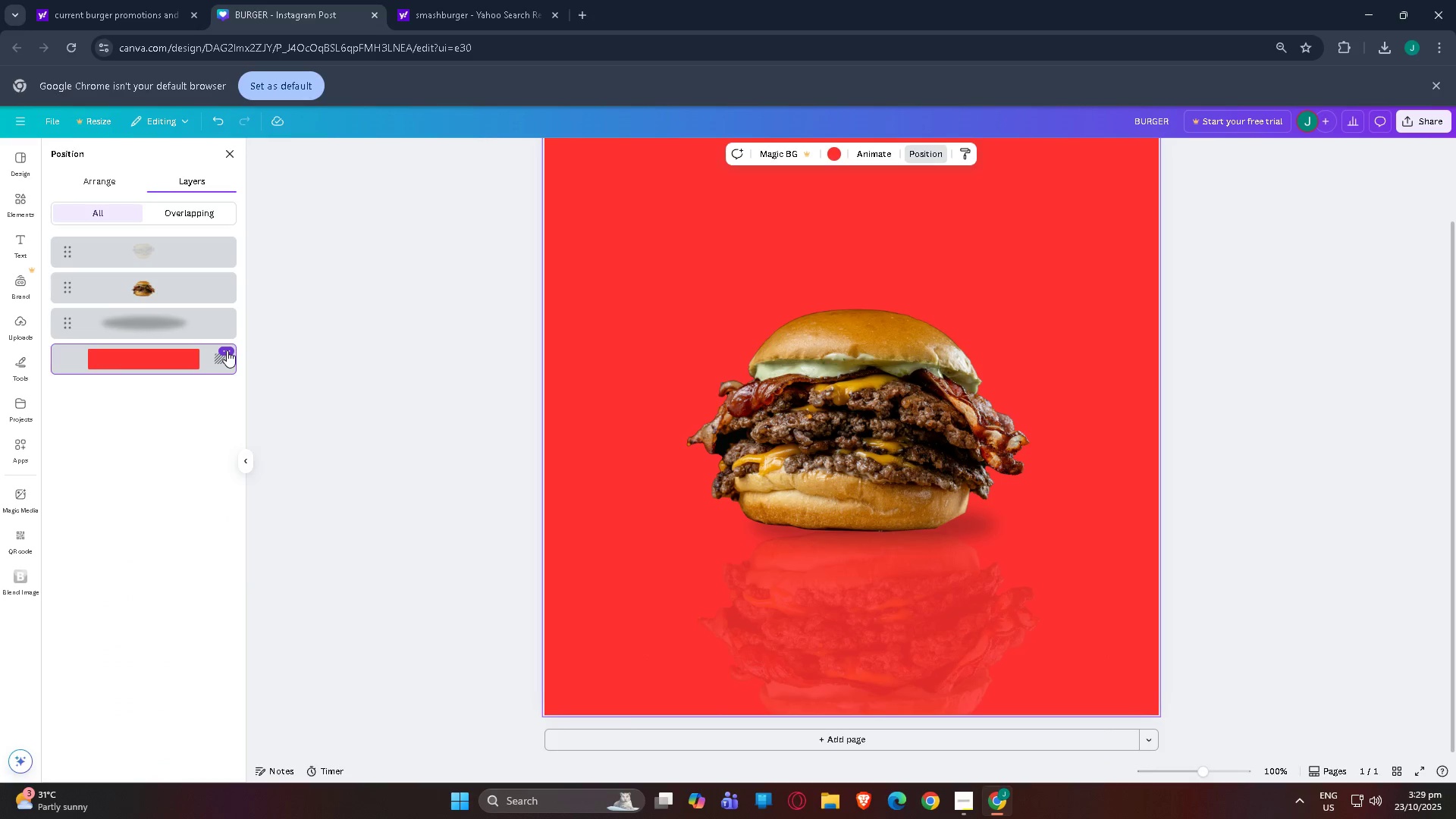 
left_click([227, 350])
 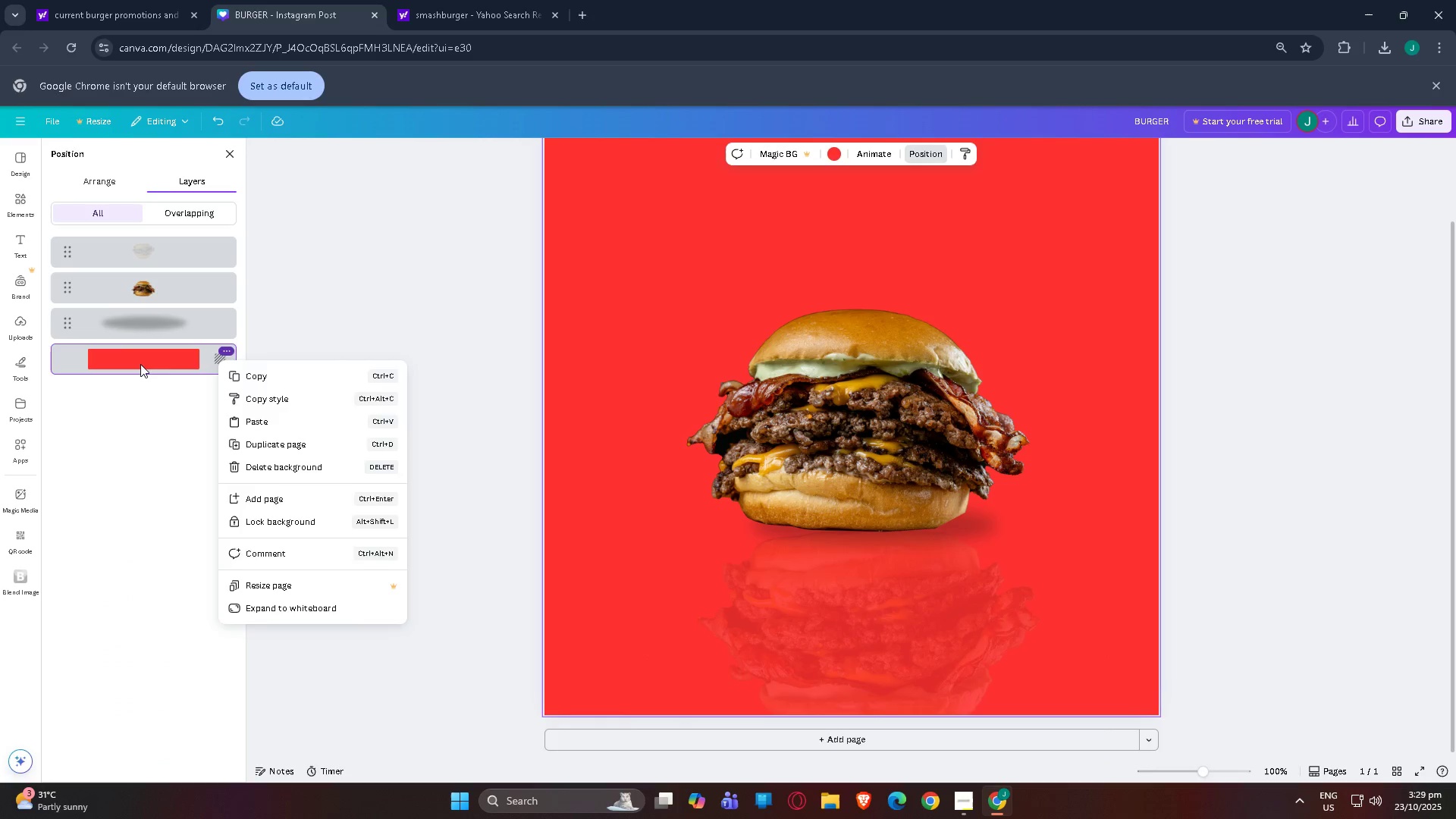 
left_click([140, 364])
 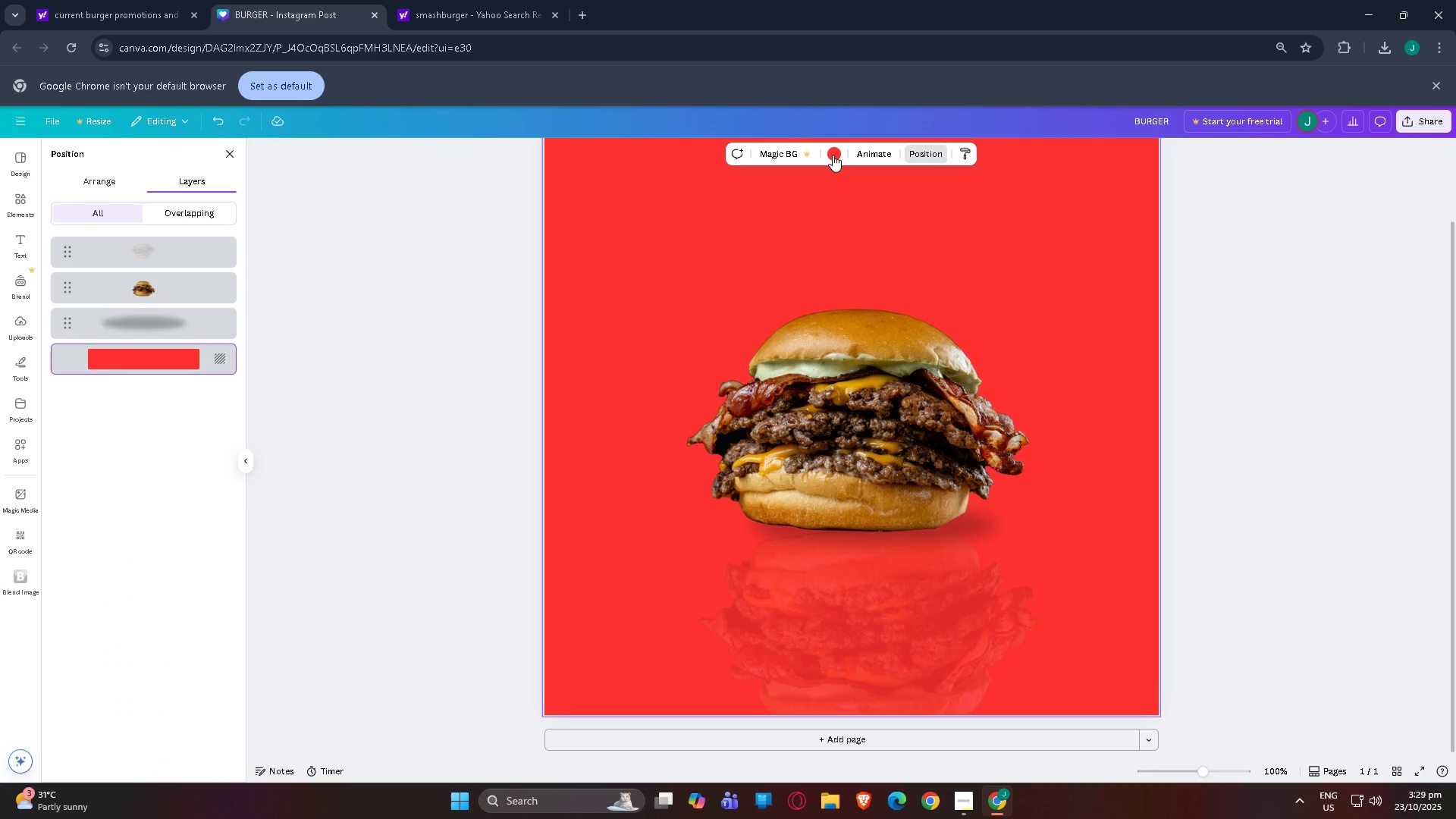 
left_click([833, 155])
 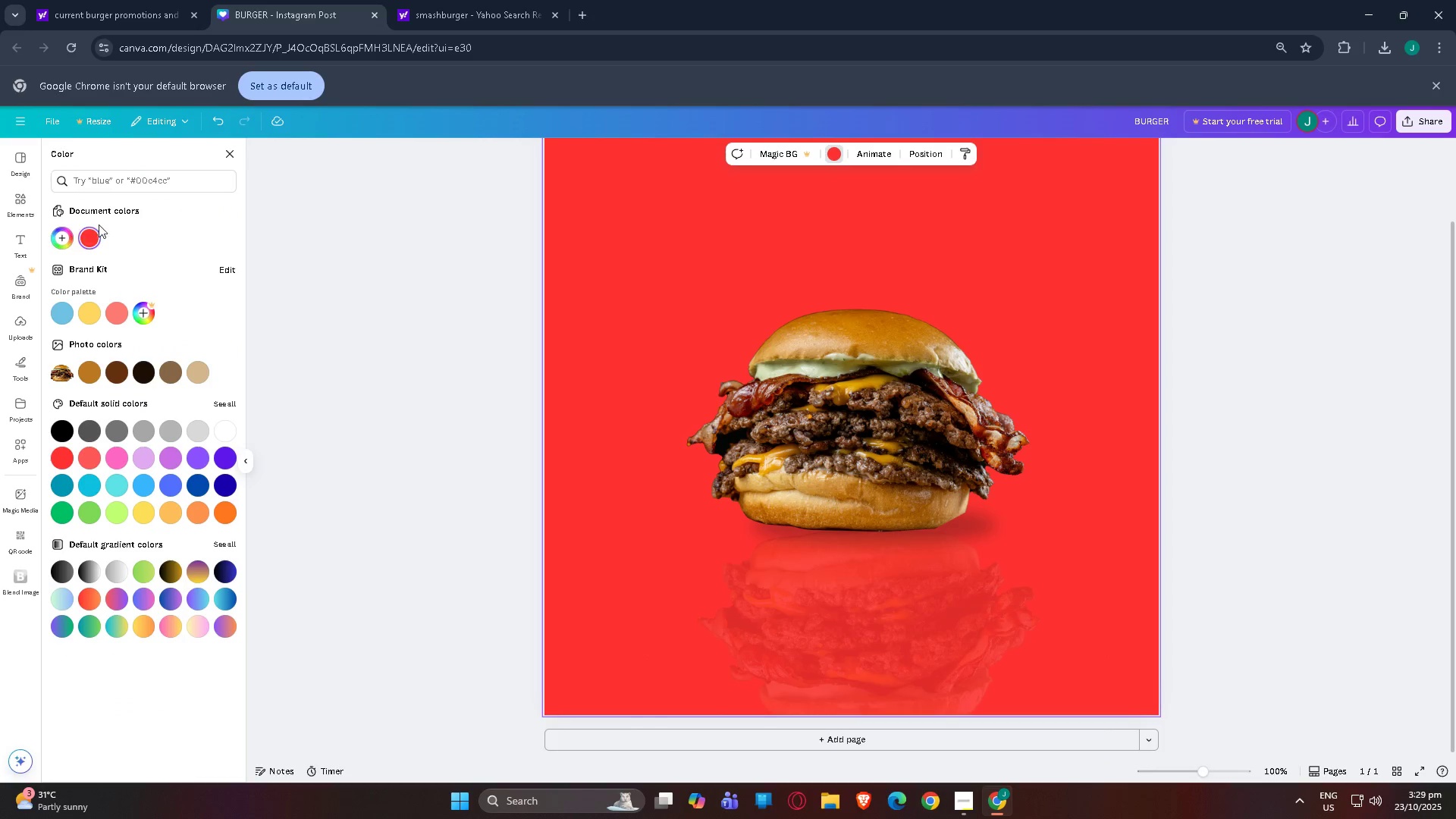 
left_click([65, 239])
 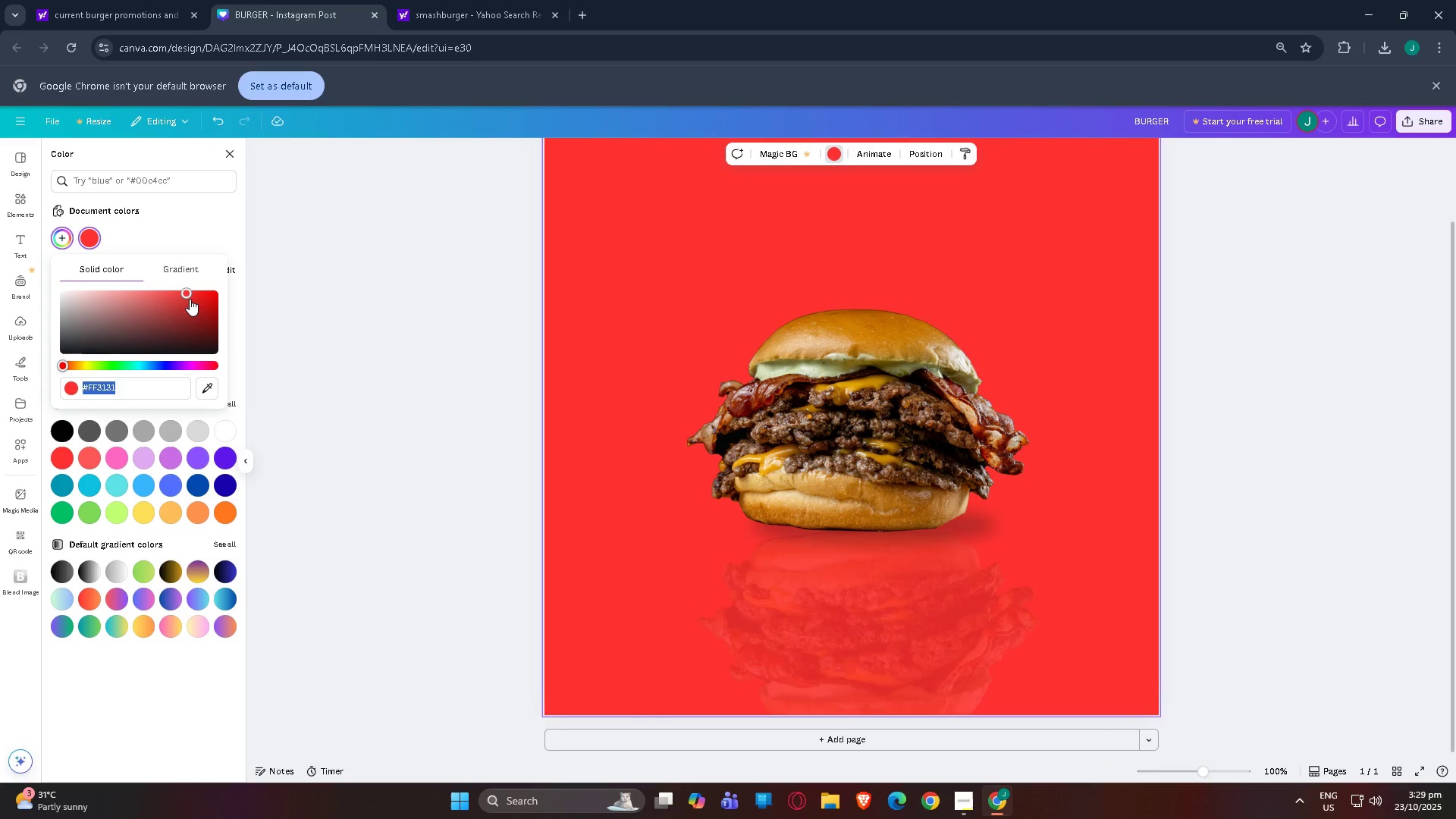 
left_click_drag(start_coordinate=[189, 299], to_coordinate=[227, 300])
 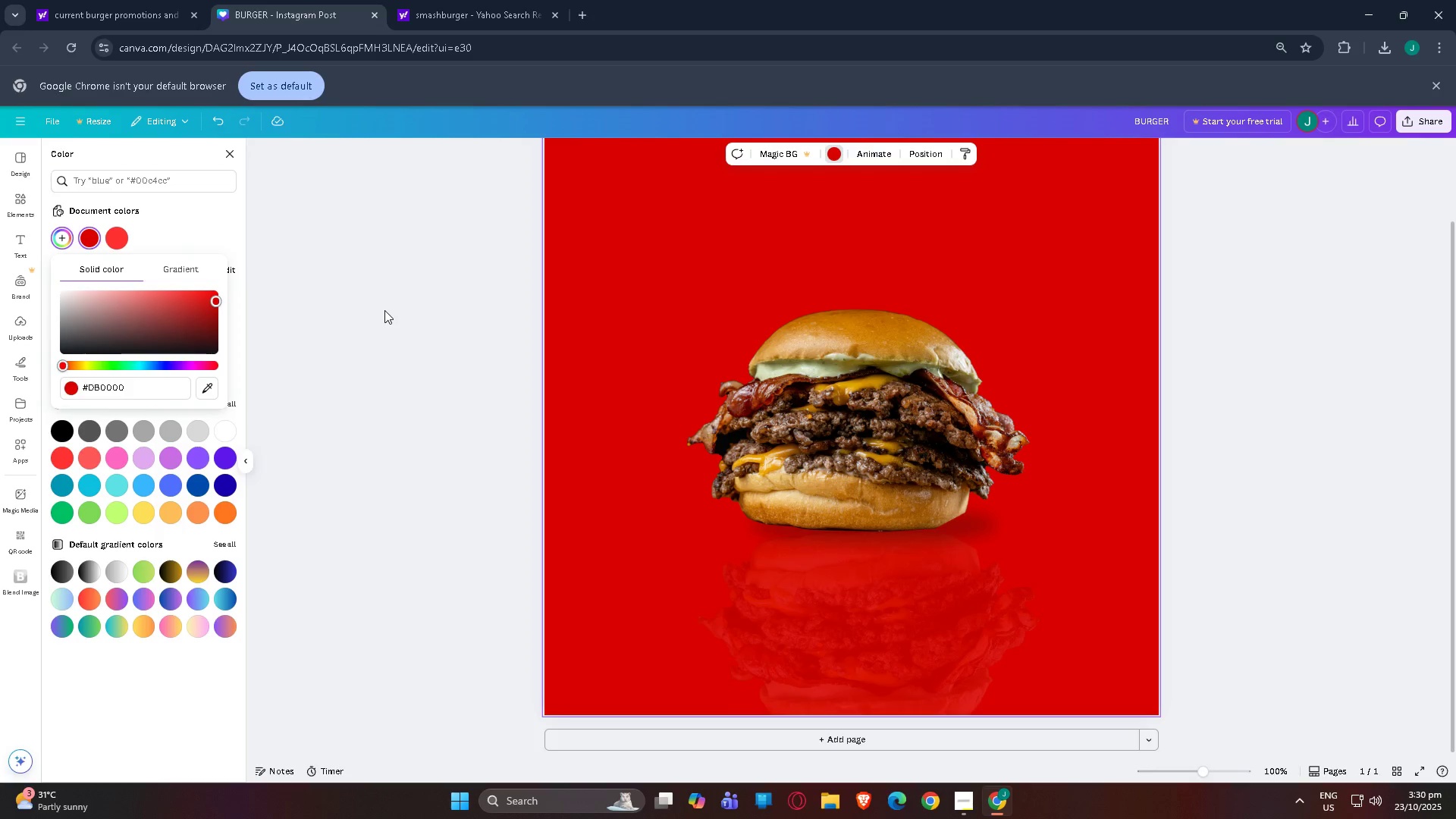 
left_click([384, 310])
 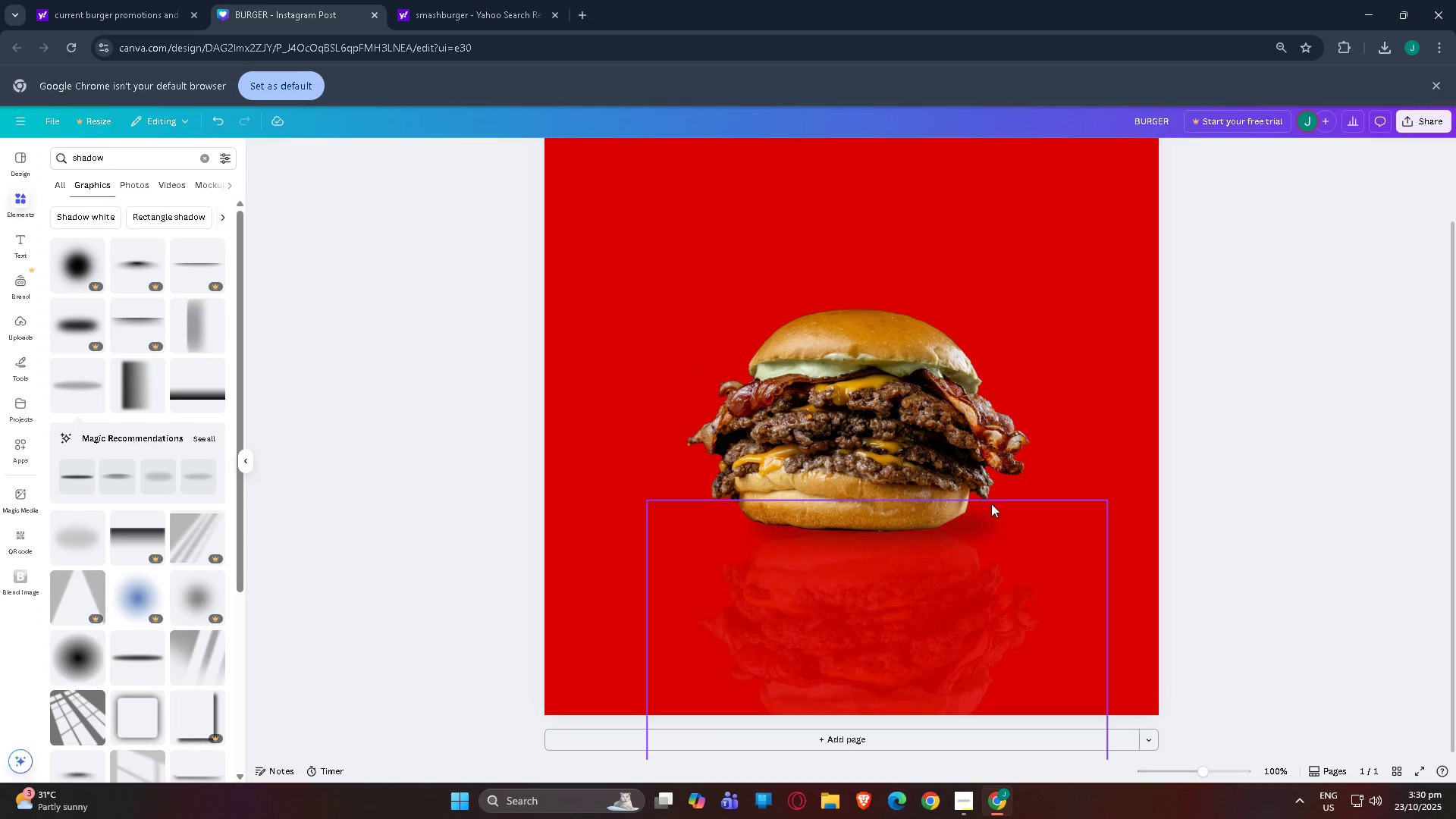 
left_click([1175, 350])
 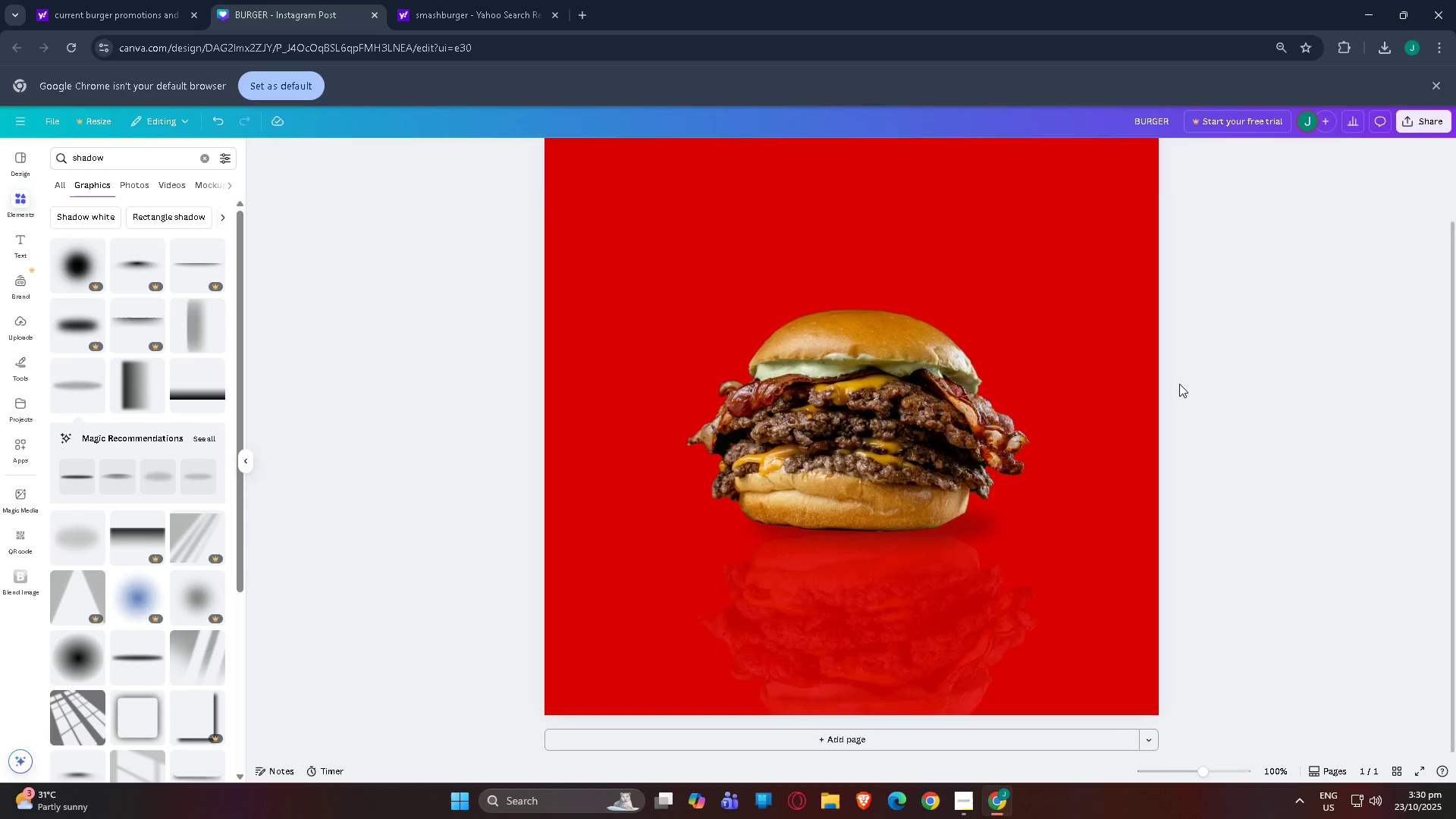 
scroll: coordinate [1029, 497], scroll_direction: up, amount: 3.0
 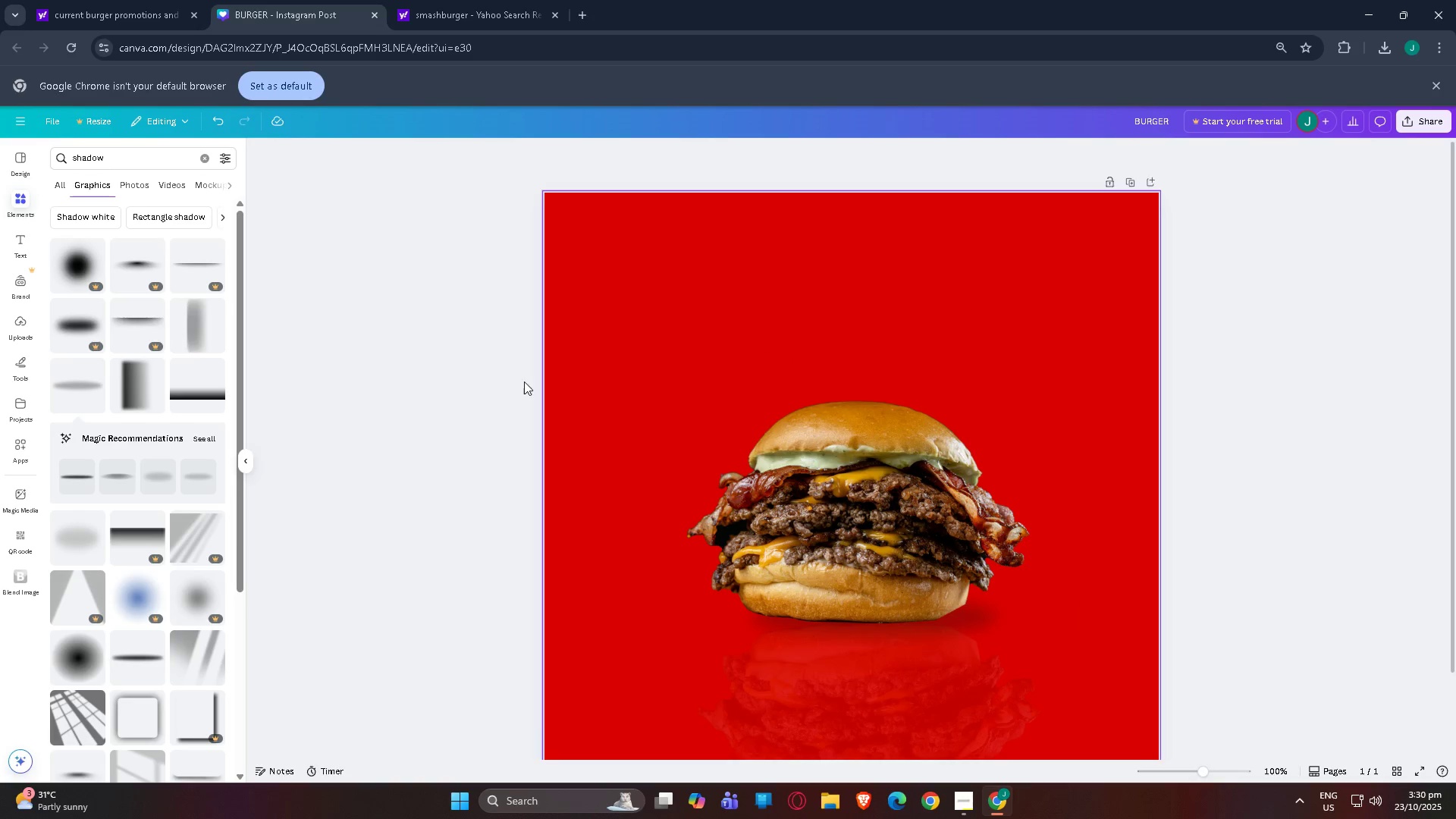 
scroll: coordinate [450, 405], scroll_direction: down, amount: 5.0
 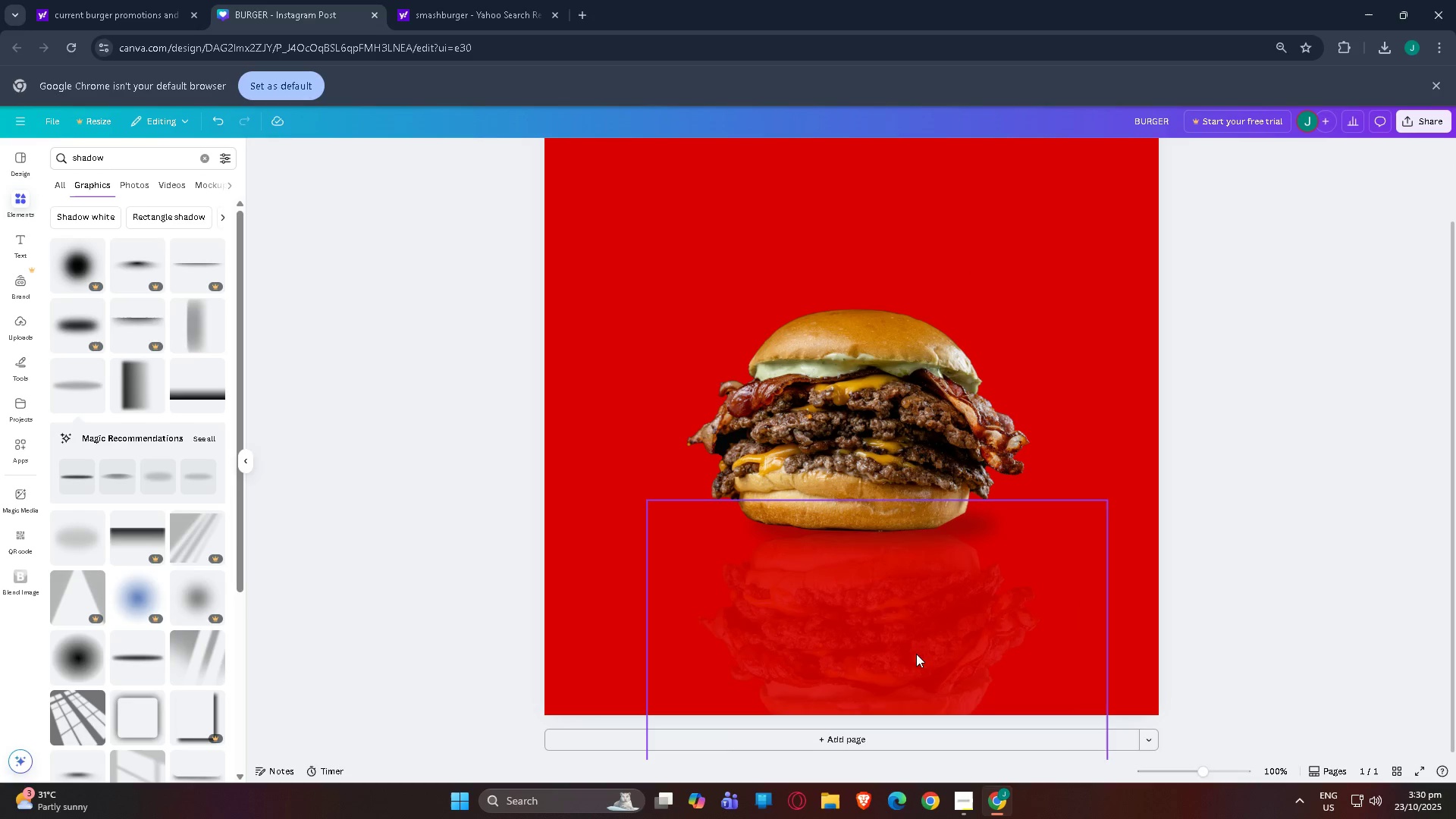 
left_click([908, 653])
 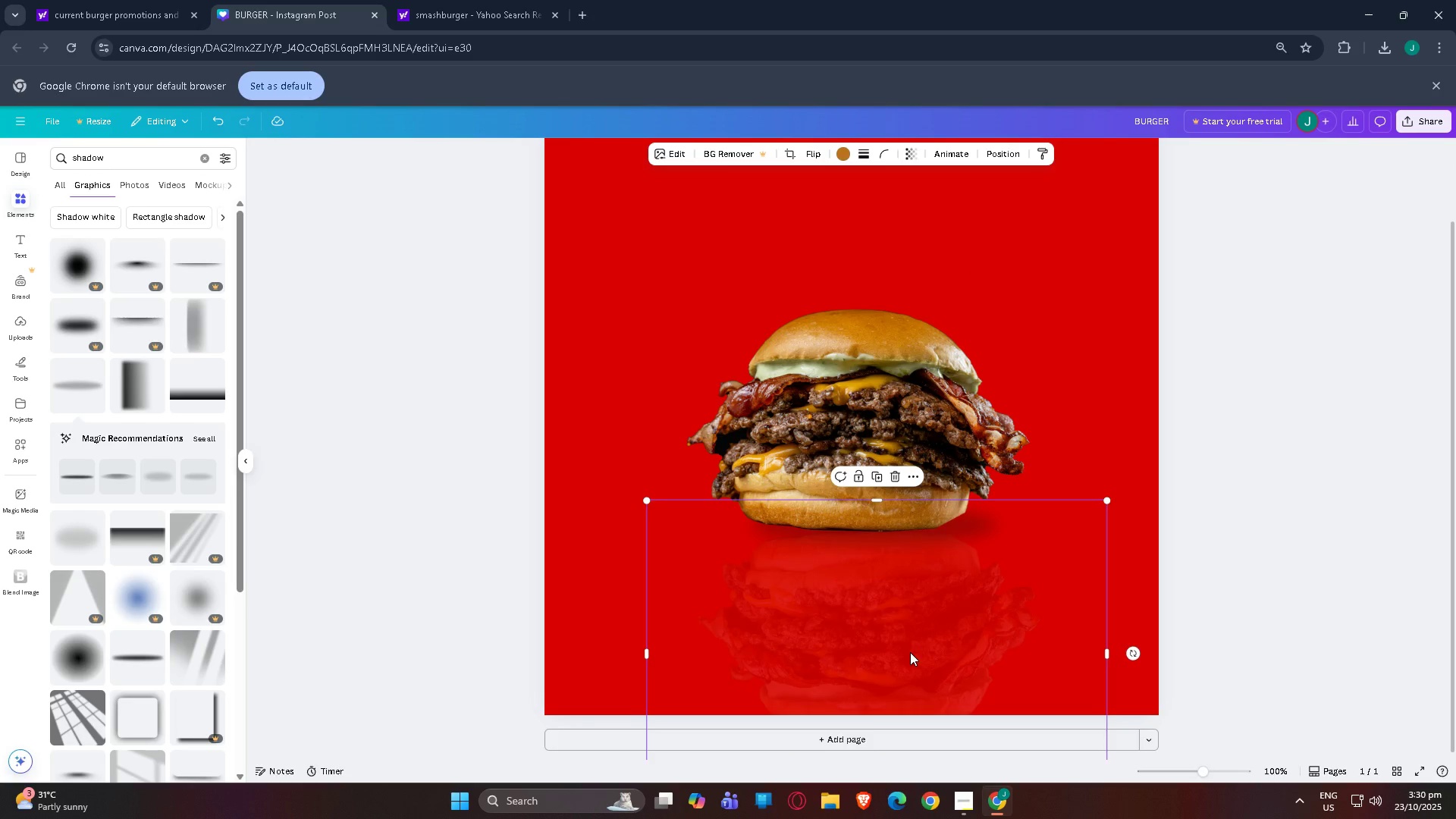 
left_click_drag(start_coordinate=[910, 652], to_coordinate=[902, 651])
 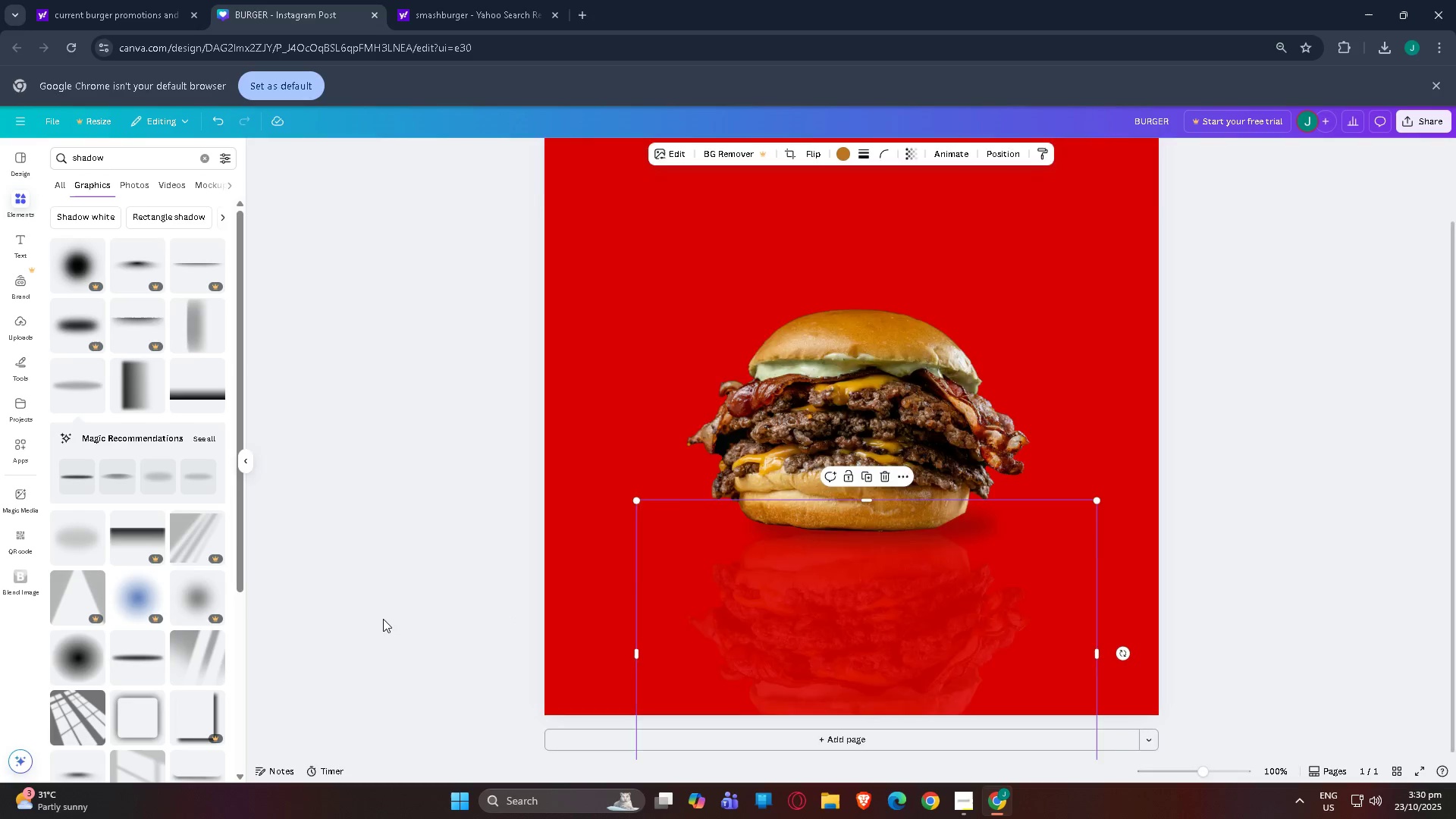 
scroll: coordinate [377, 619], scroll_direction: up, amount: 5.0
 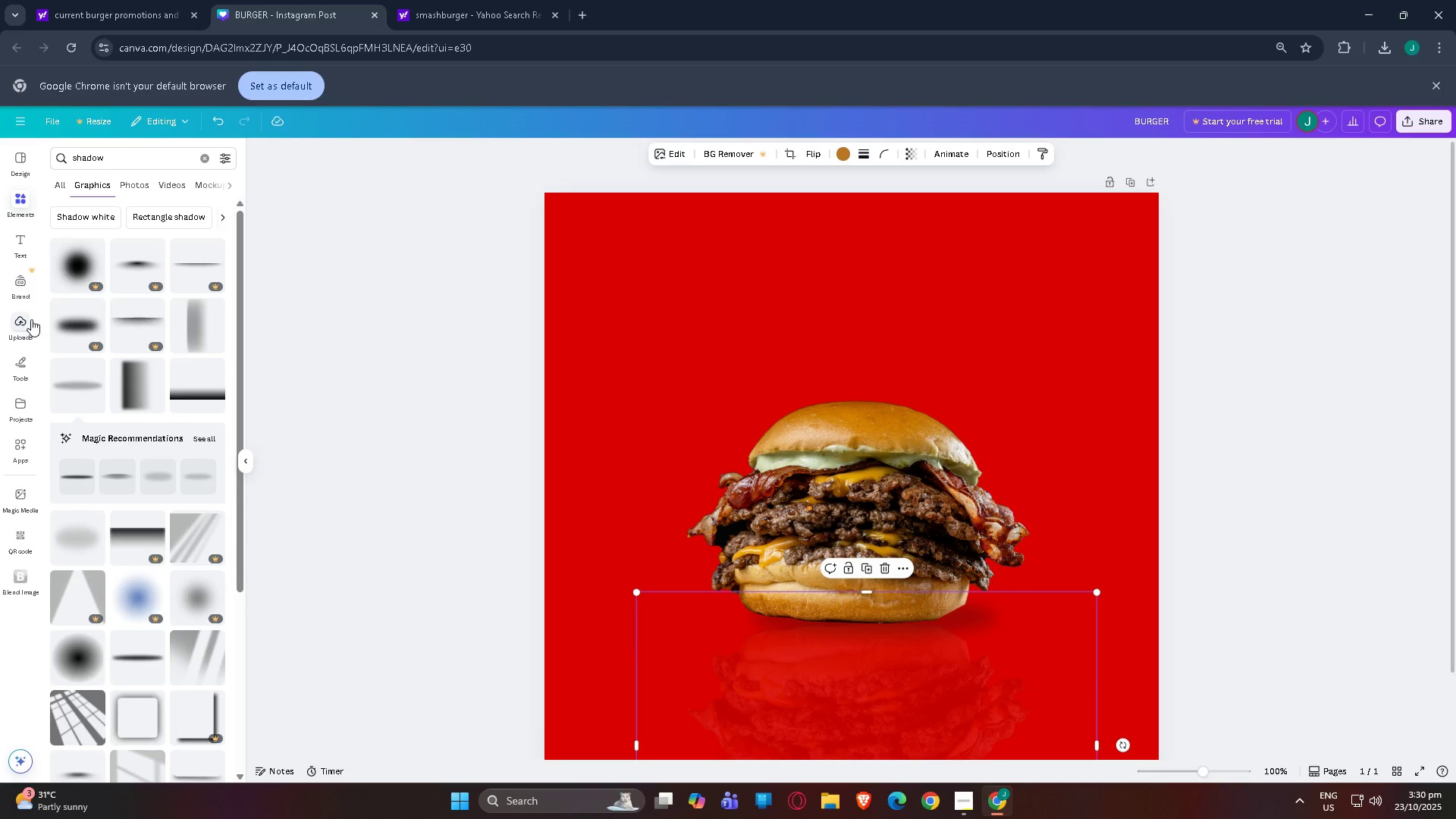 
left_click([20, 369])
 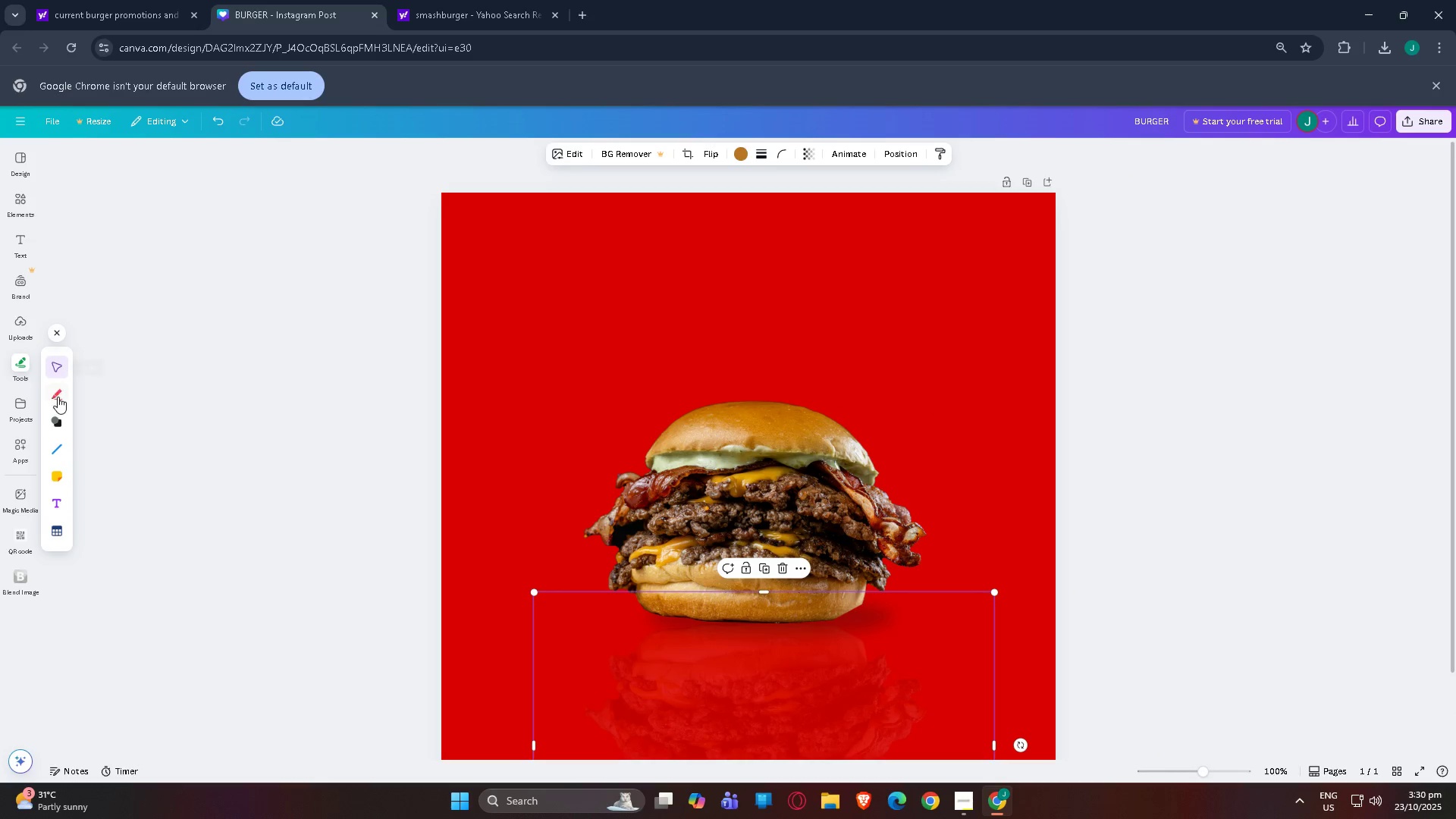 
left_click([58, 398])
 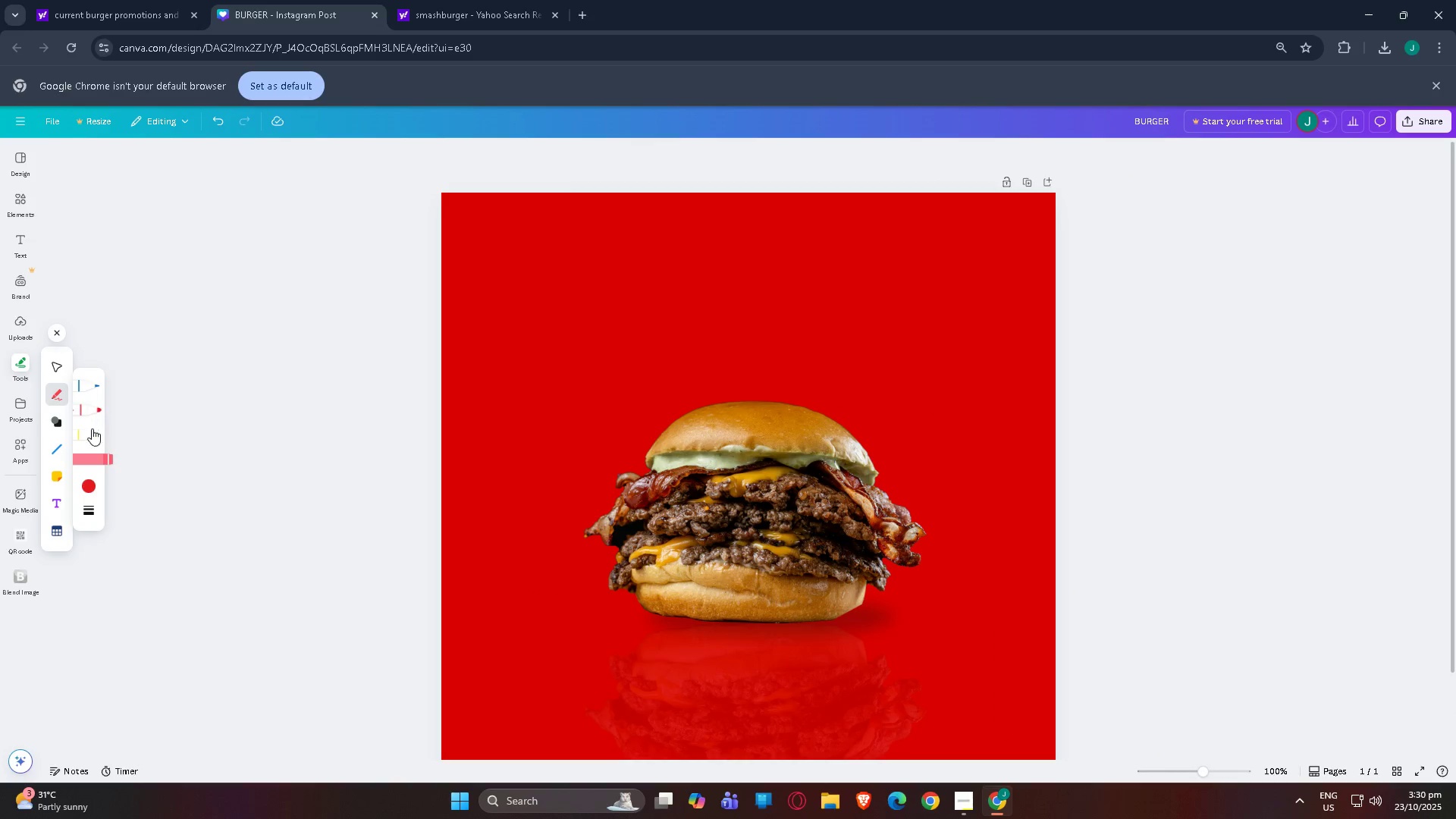 
left_click([92, 435])
 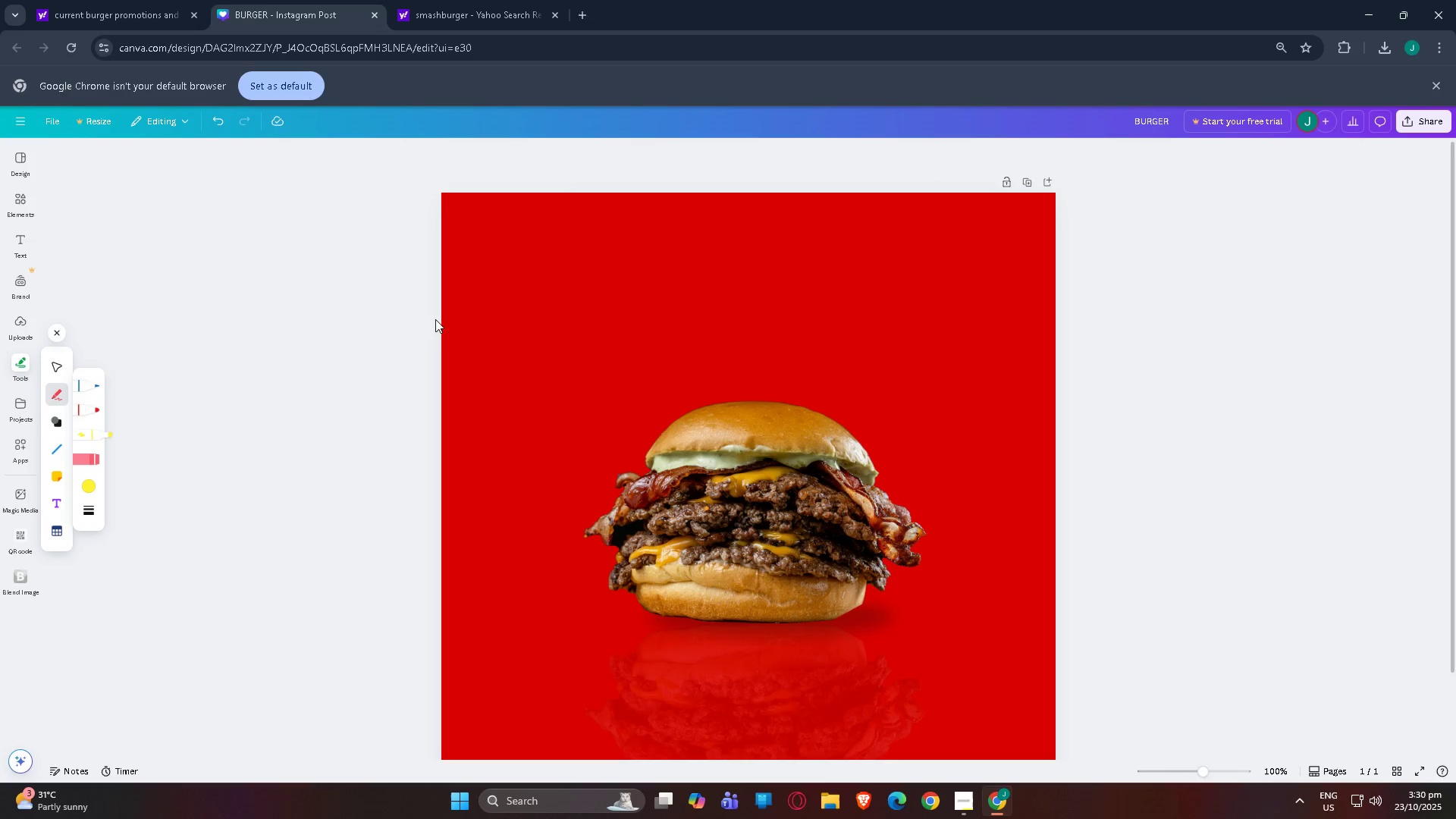 
left_click_drag(start_coordinate=[441, 323], to_coordinate=[999, 318])
 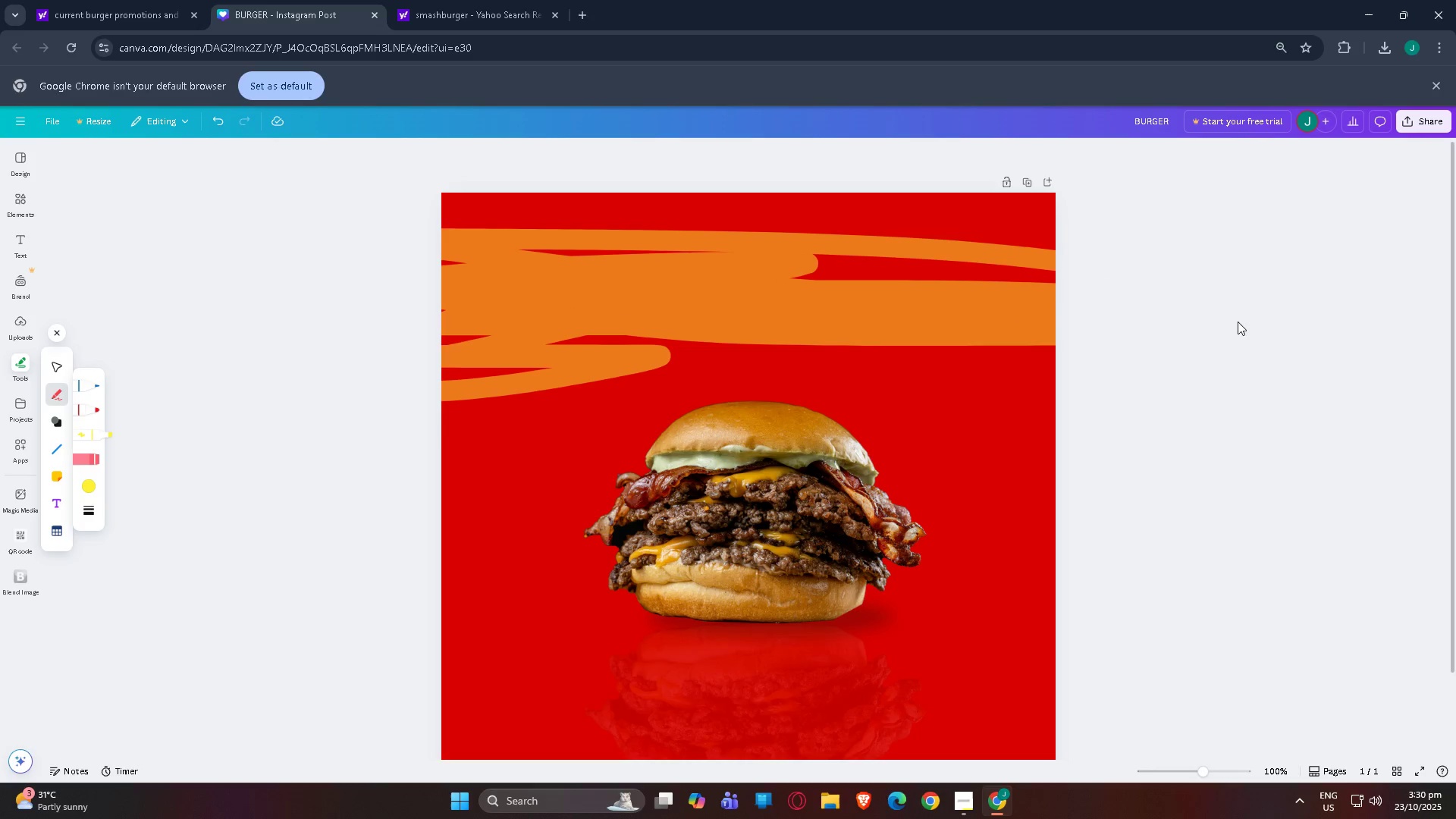 
key(Control+Z)
 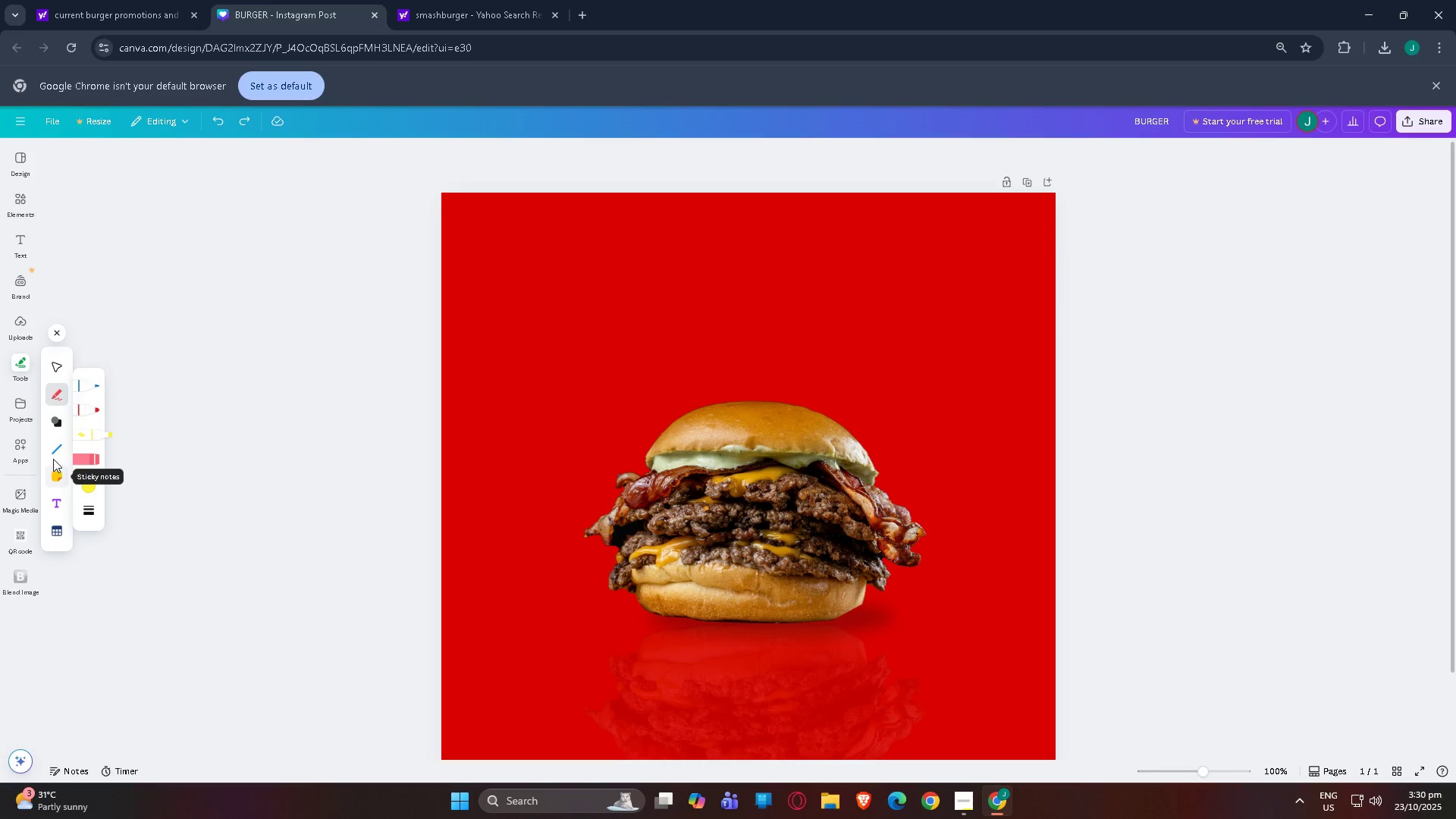 
left_click([53, 446])
 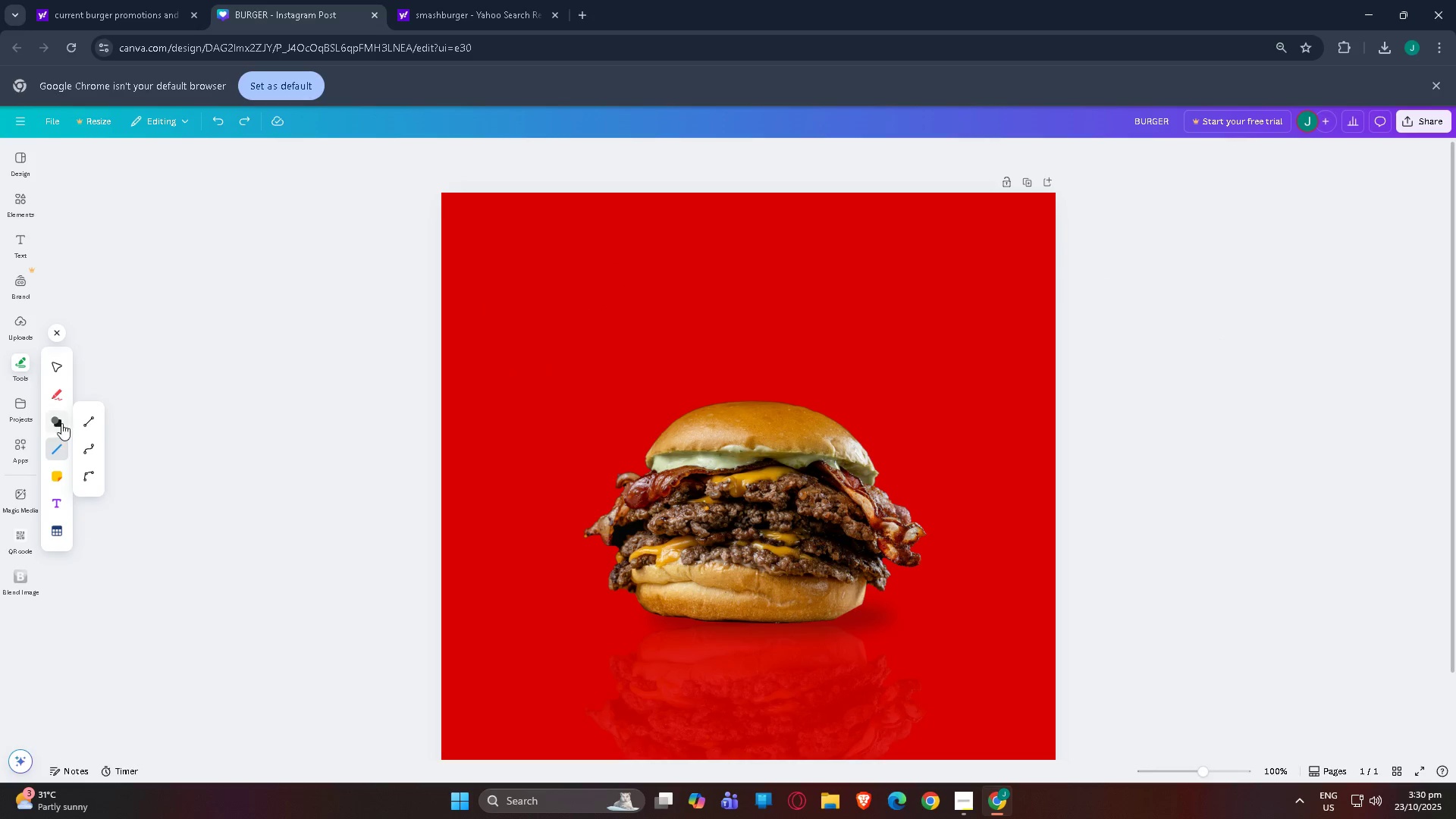 
left_click([61, 422])
 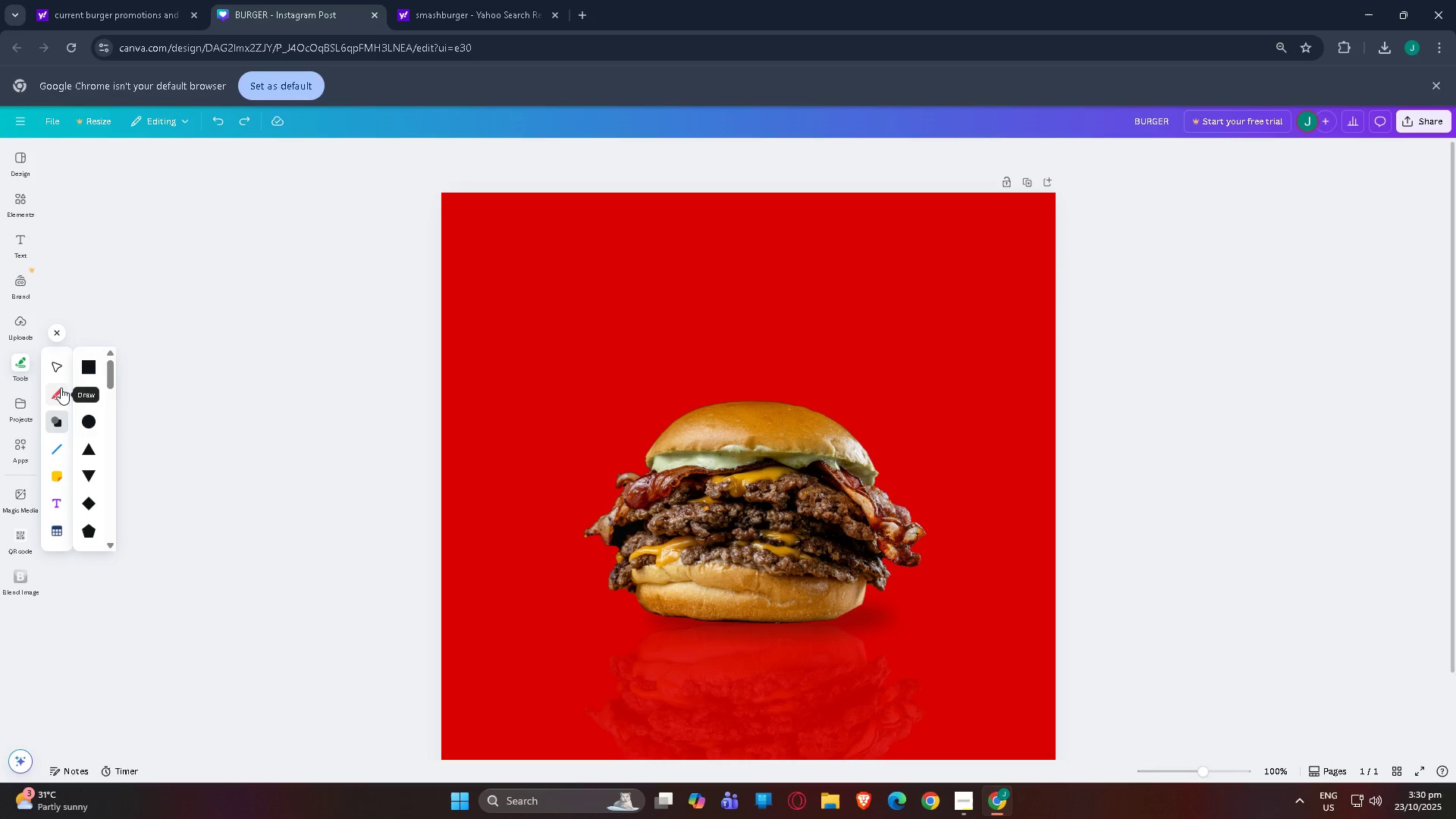 
scroll: coordinate [91, 470], scroll_direction: down, amount: 18.0
 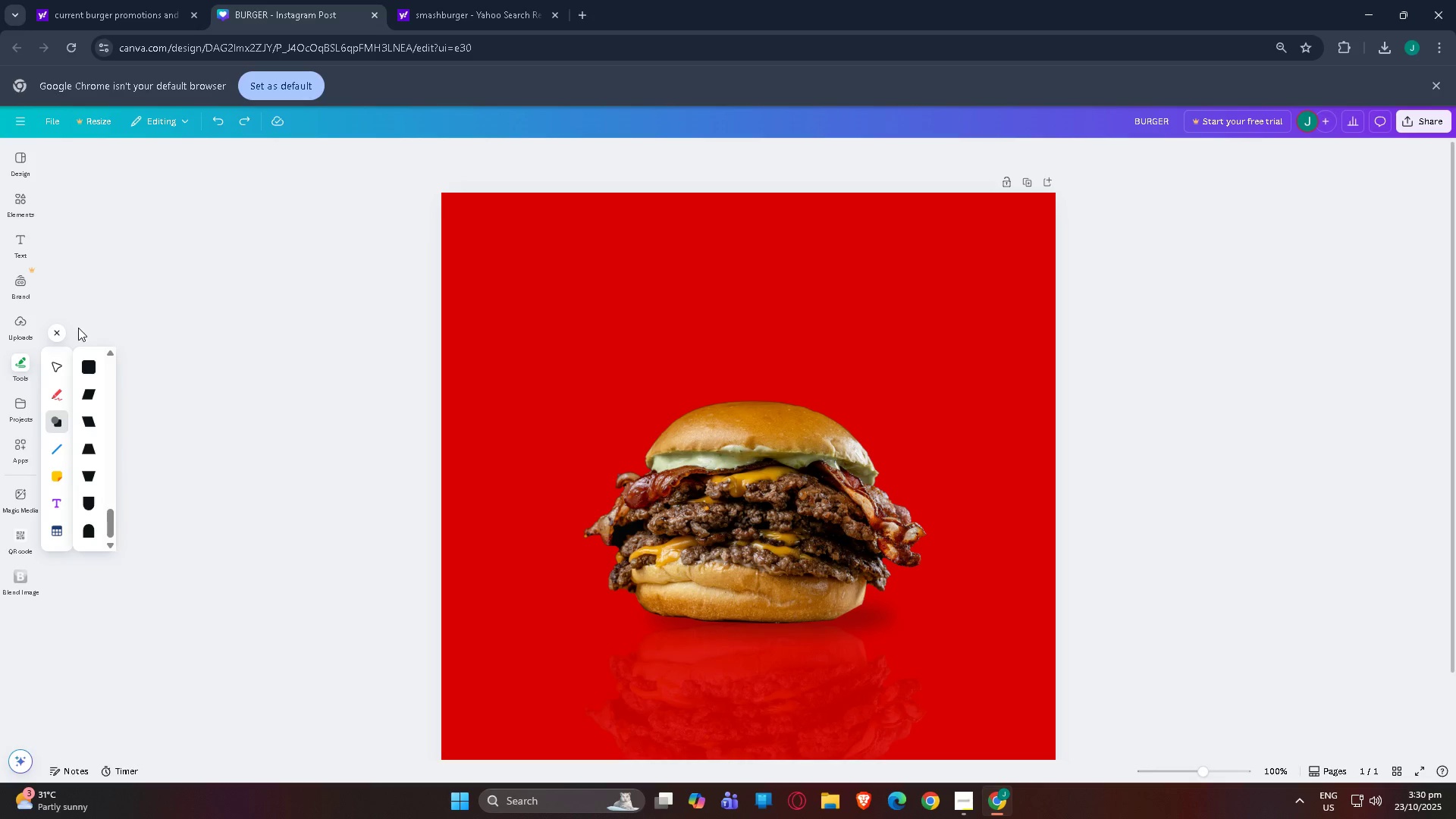 
left_click([46, 335])
 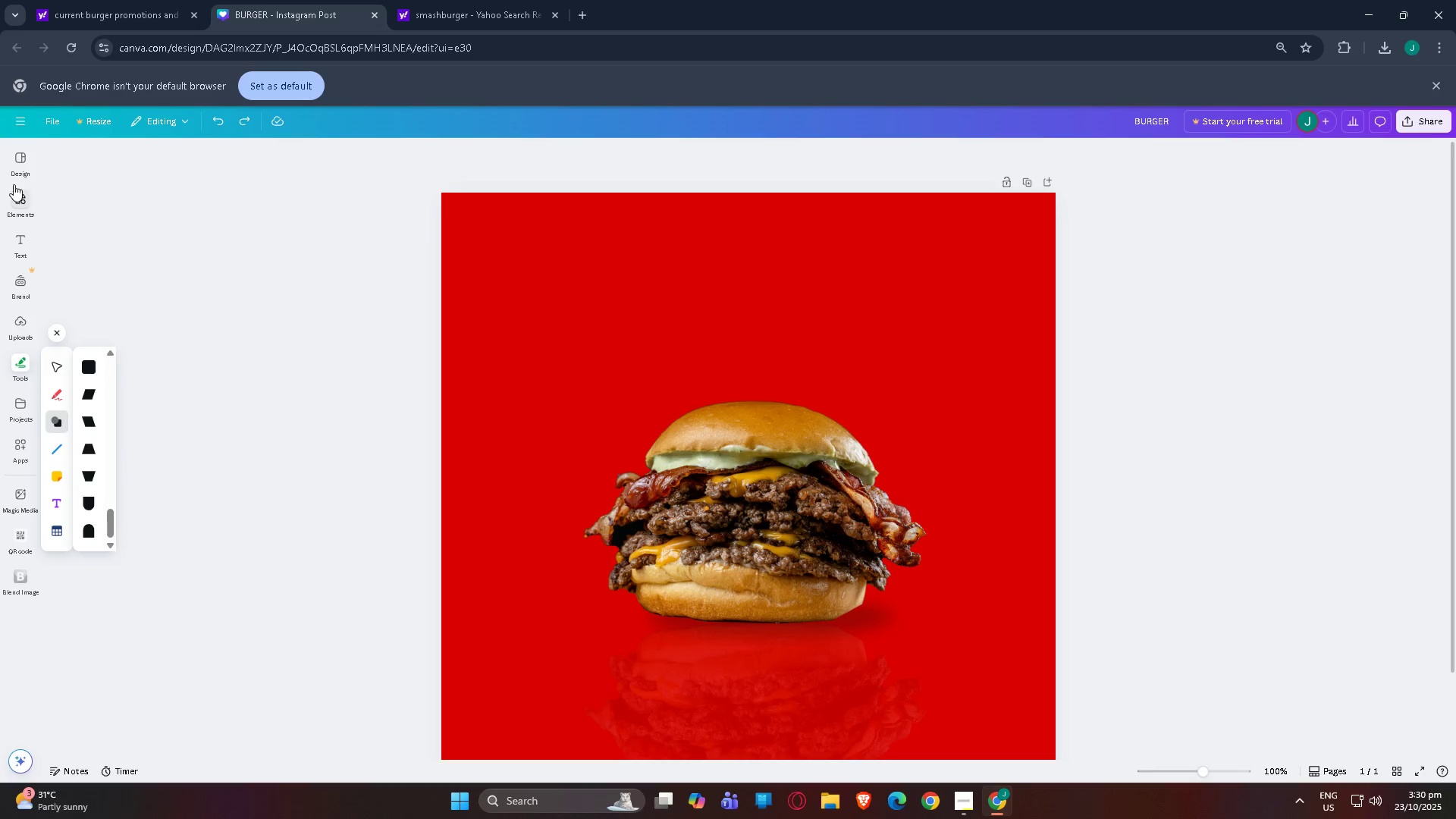 
left_click([12, 209])
 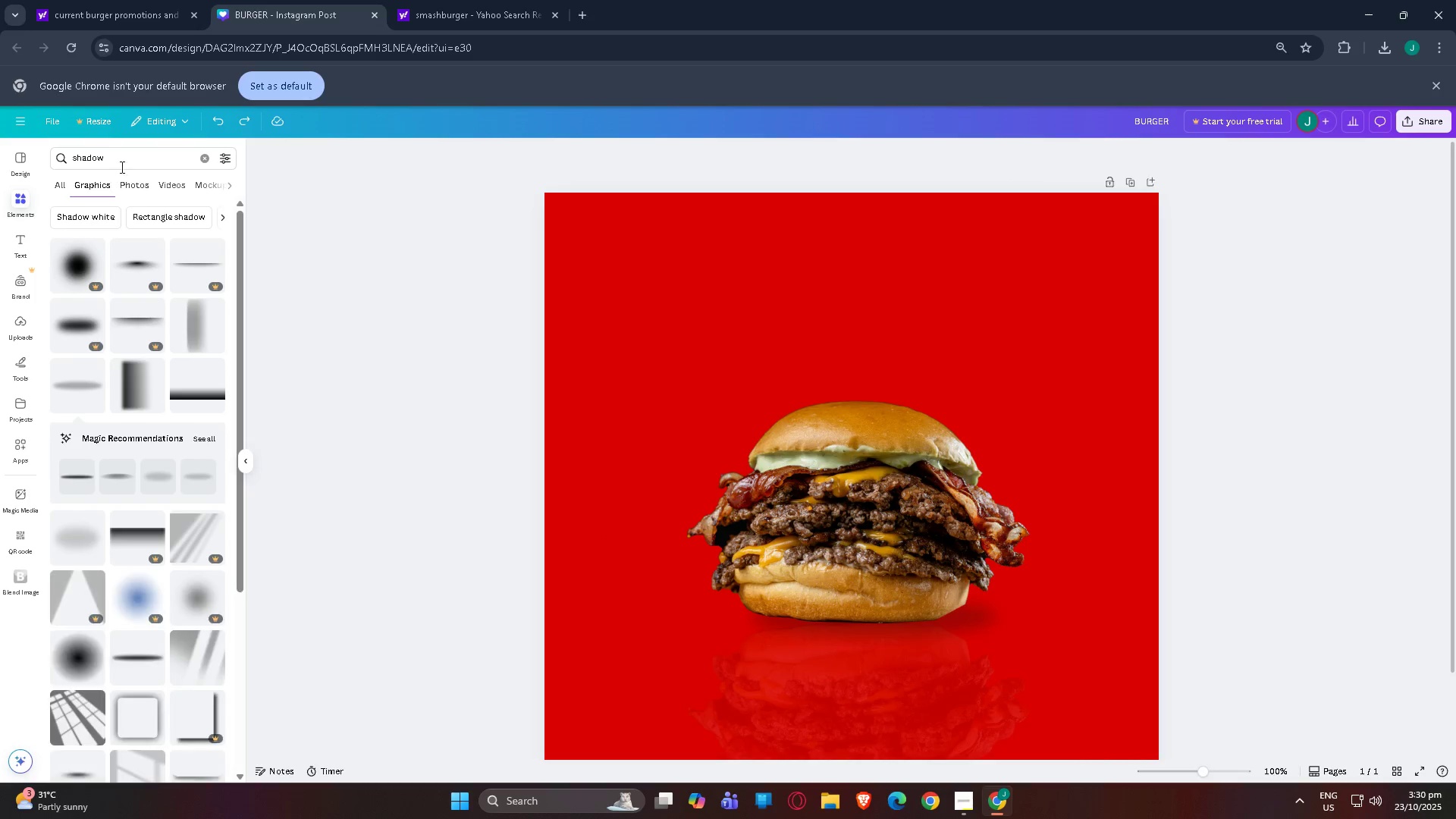 
left_click_drag(start_coordinate=[126, 149], to_coordinate=[0, 159])
 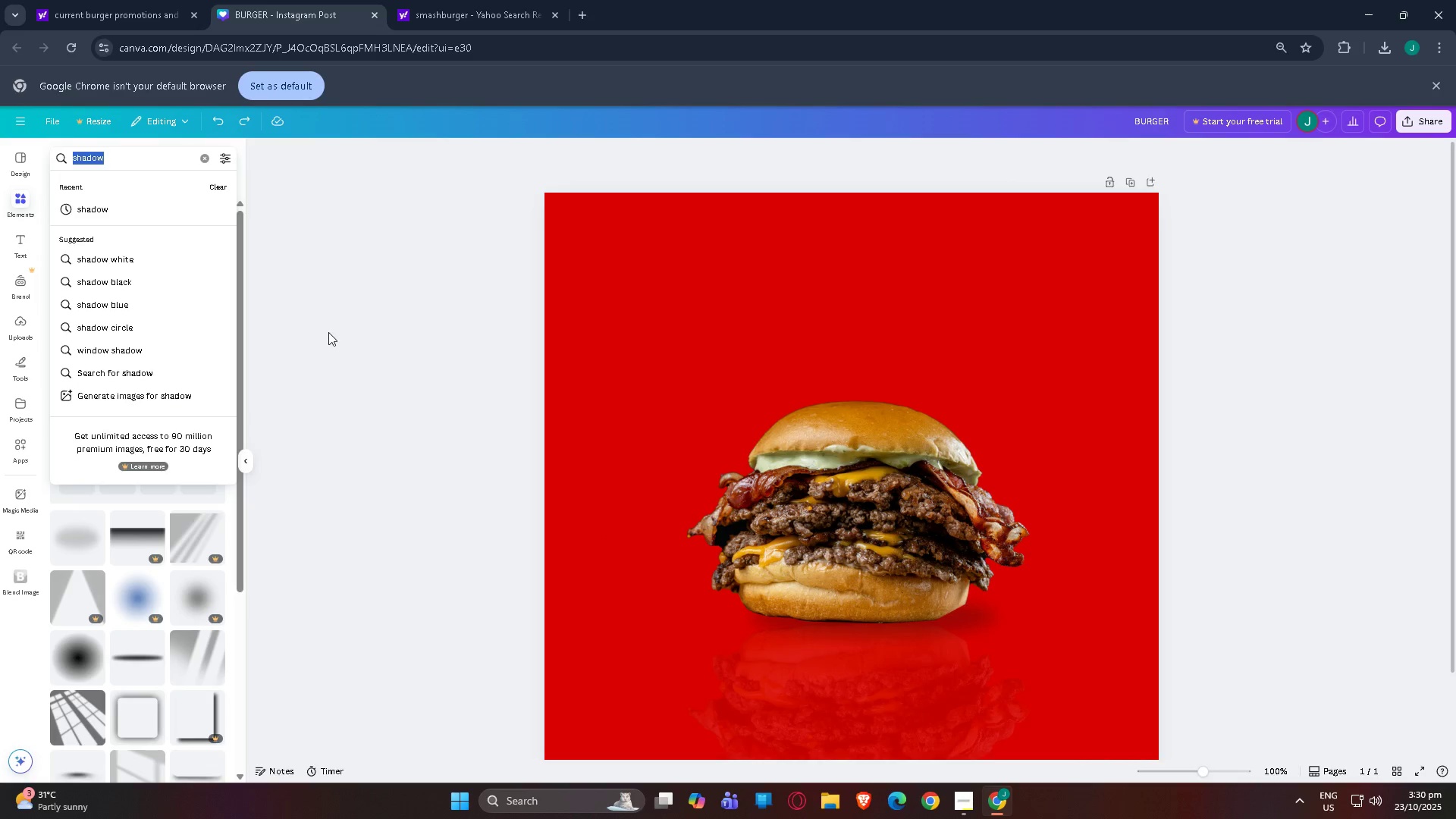 
left_click([328, 332])
 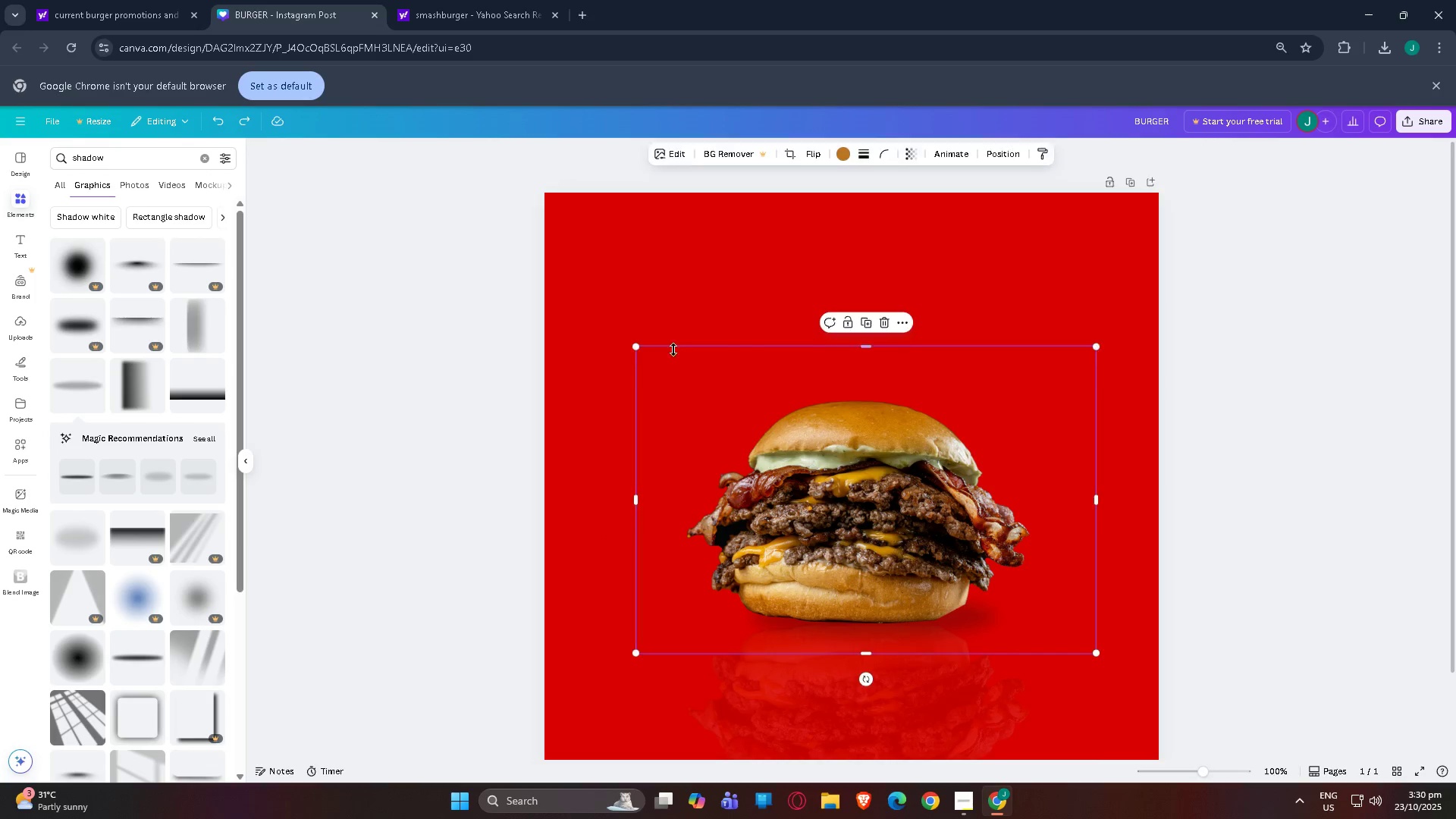 
left_click([1010, 154])
 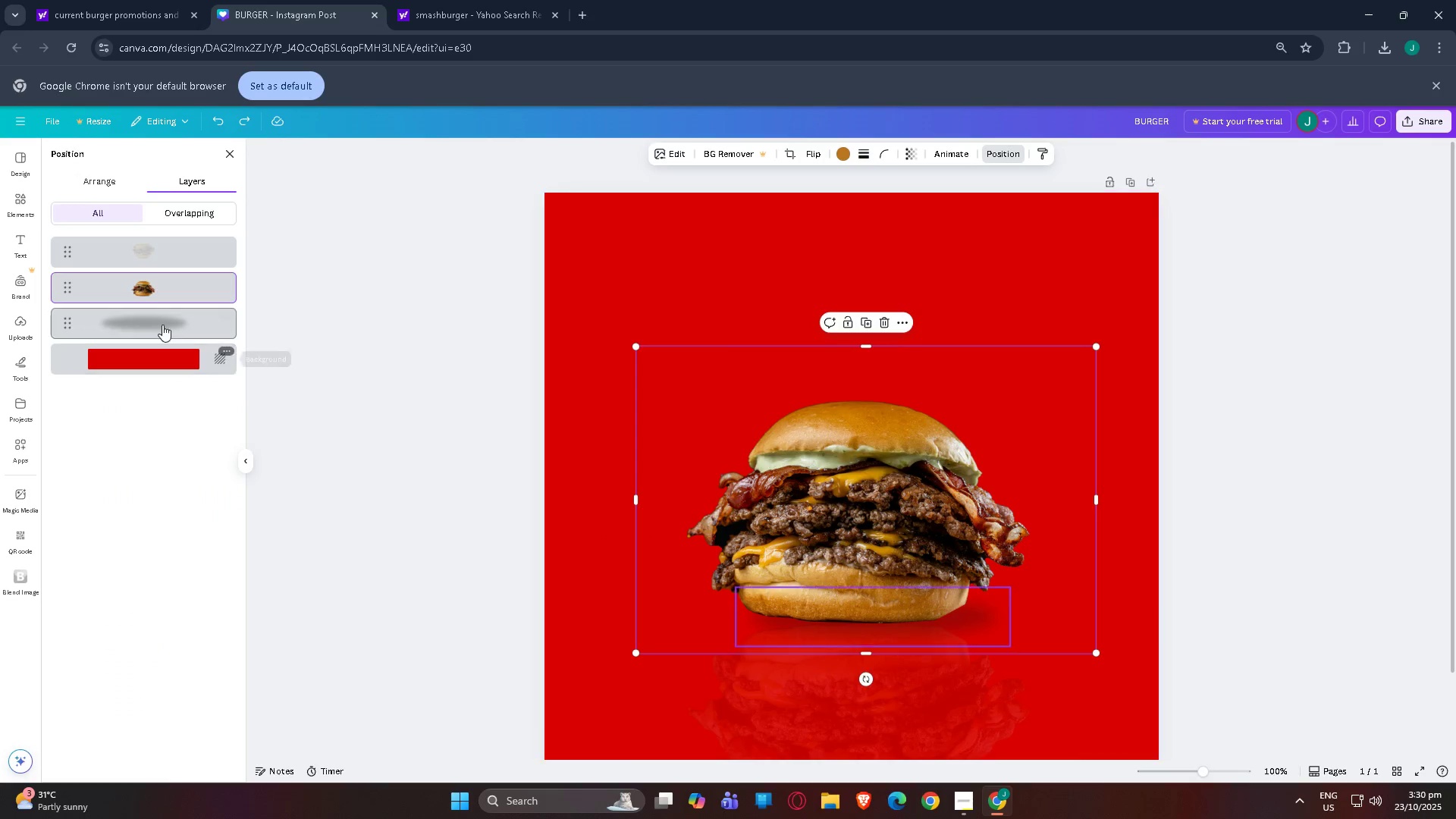 
left_click([159, 317])
 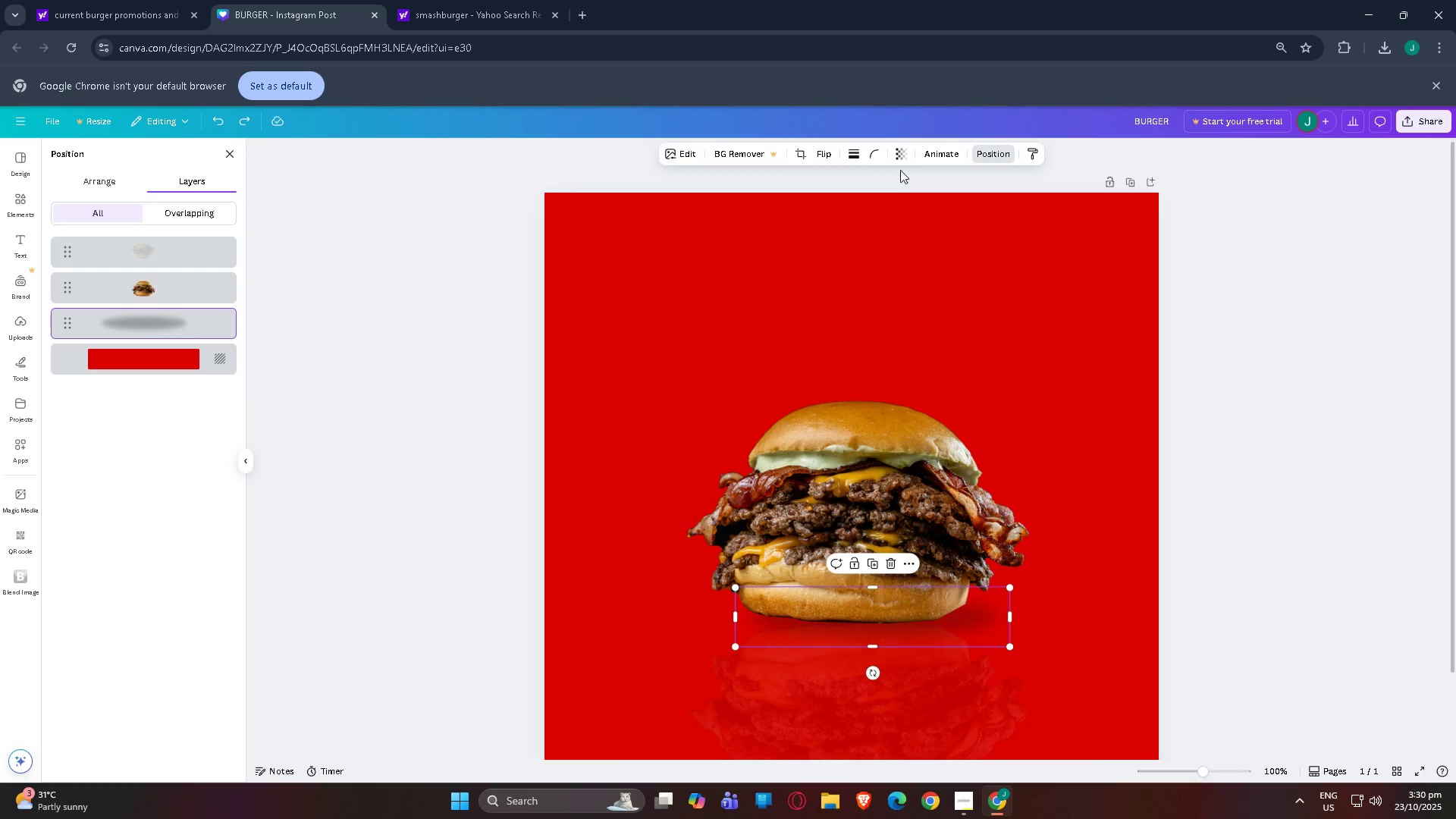 
left_click([902, 150])
 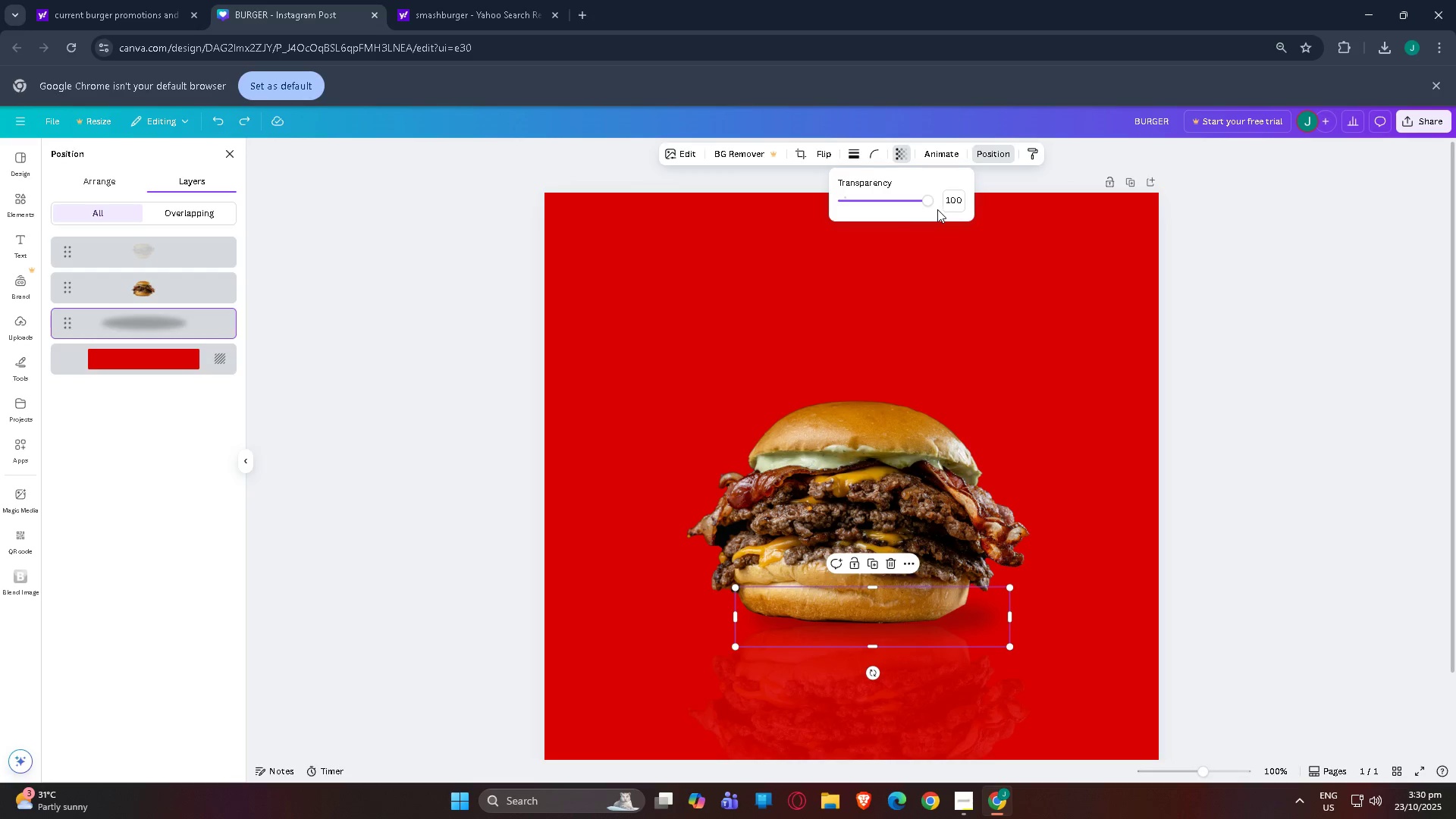 
left_click_drag(start_coordinate=[930, 202], to_coordinate=[1129, 197])
 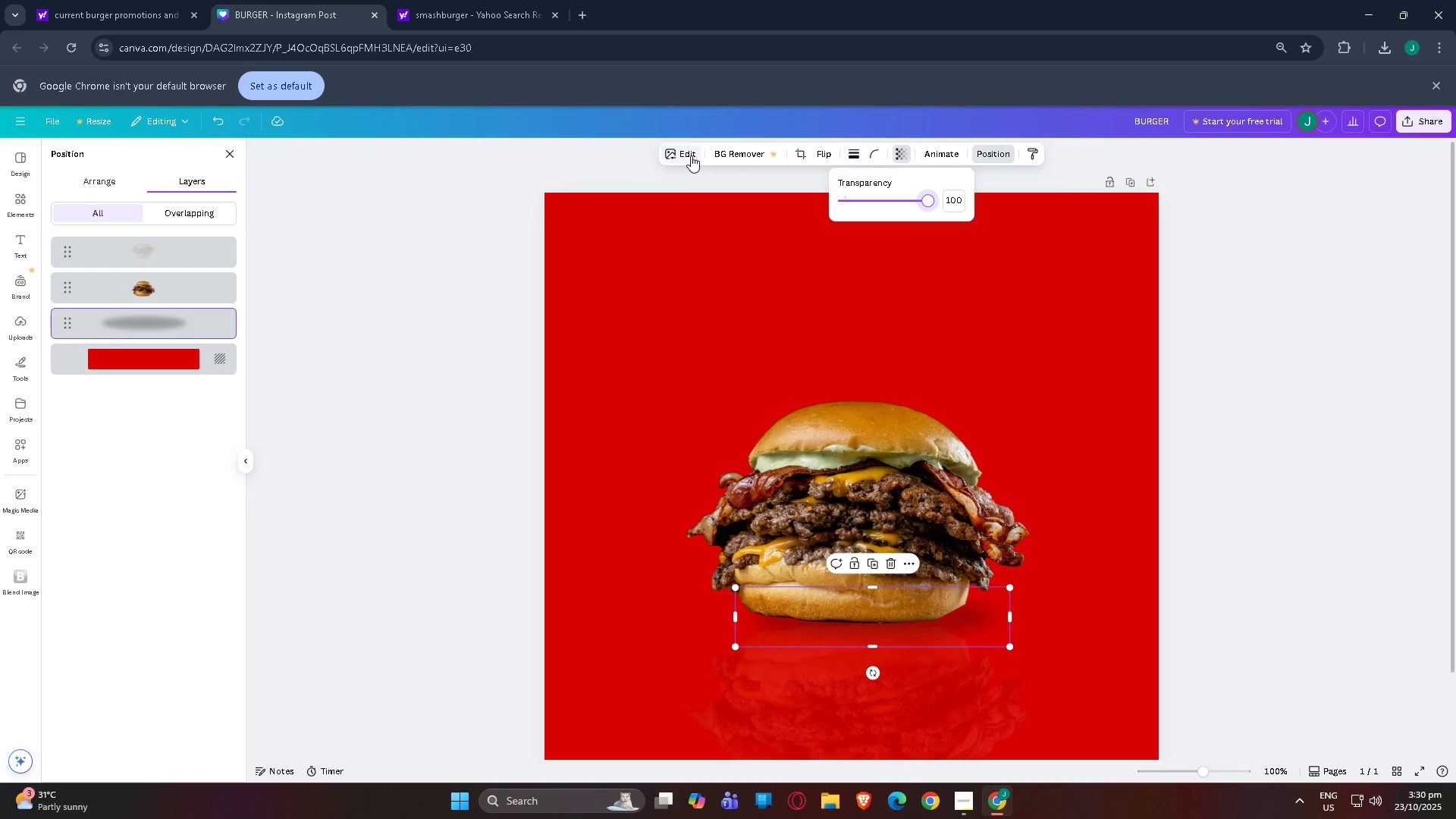 
left_click([691, 155])
 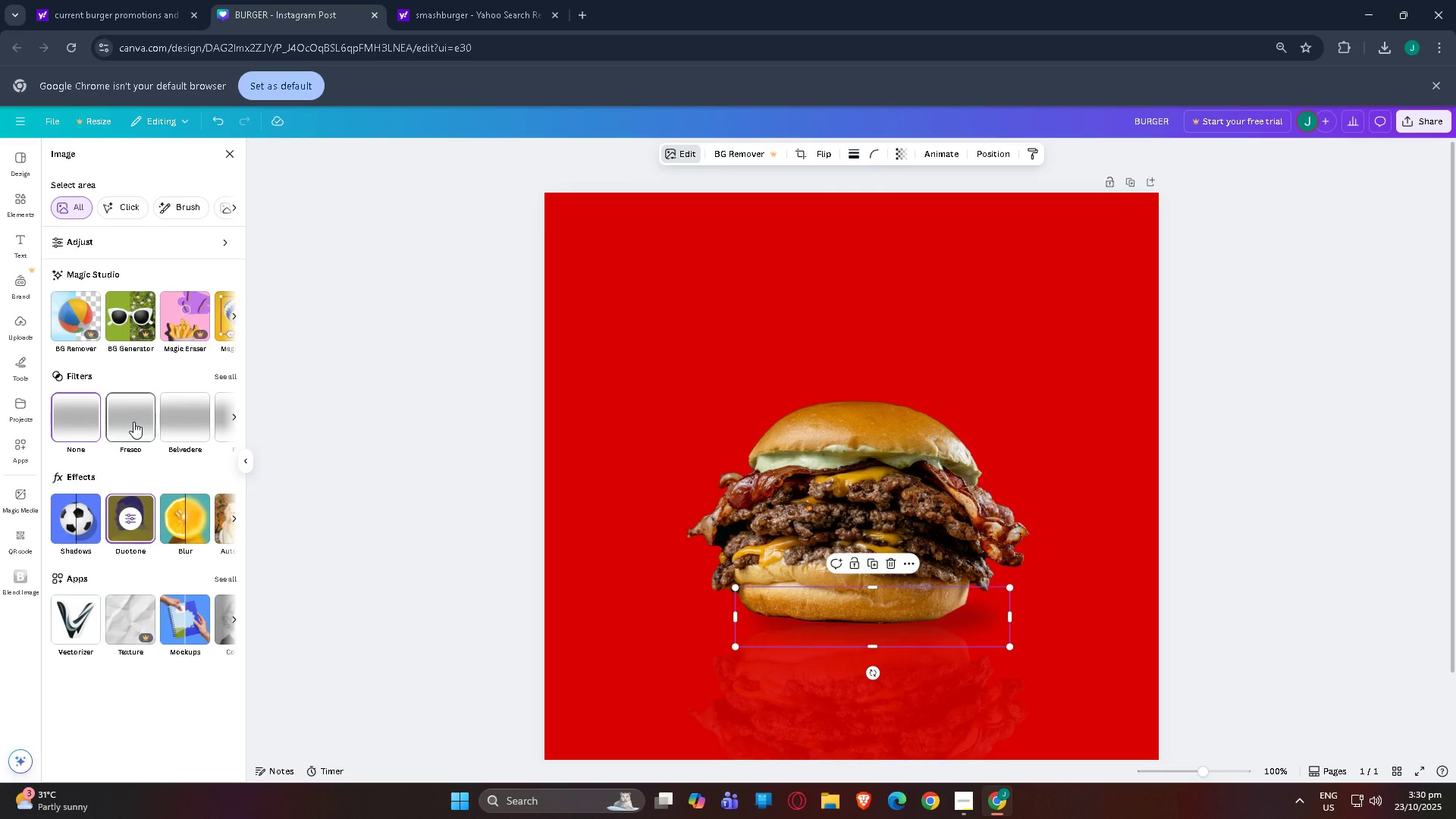 
left_click([133, 422])
 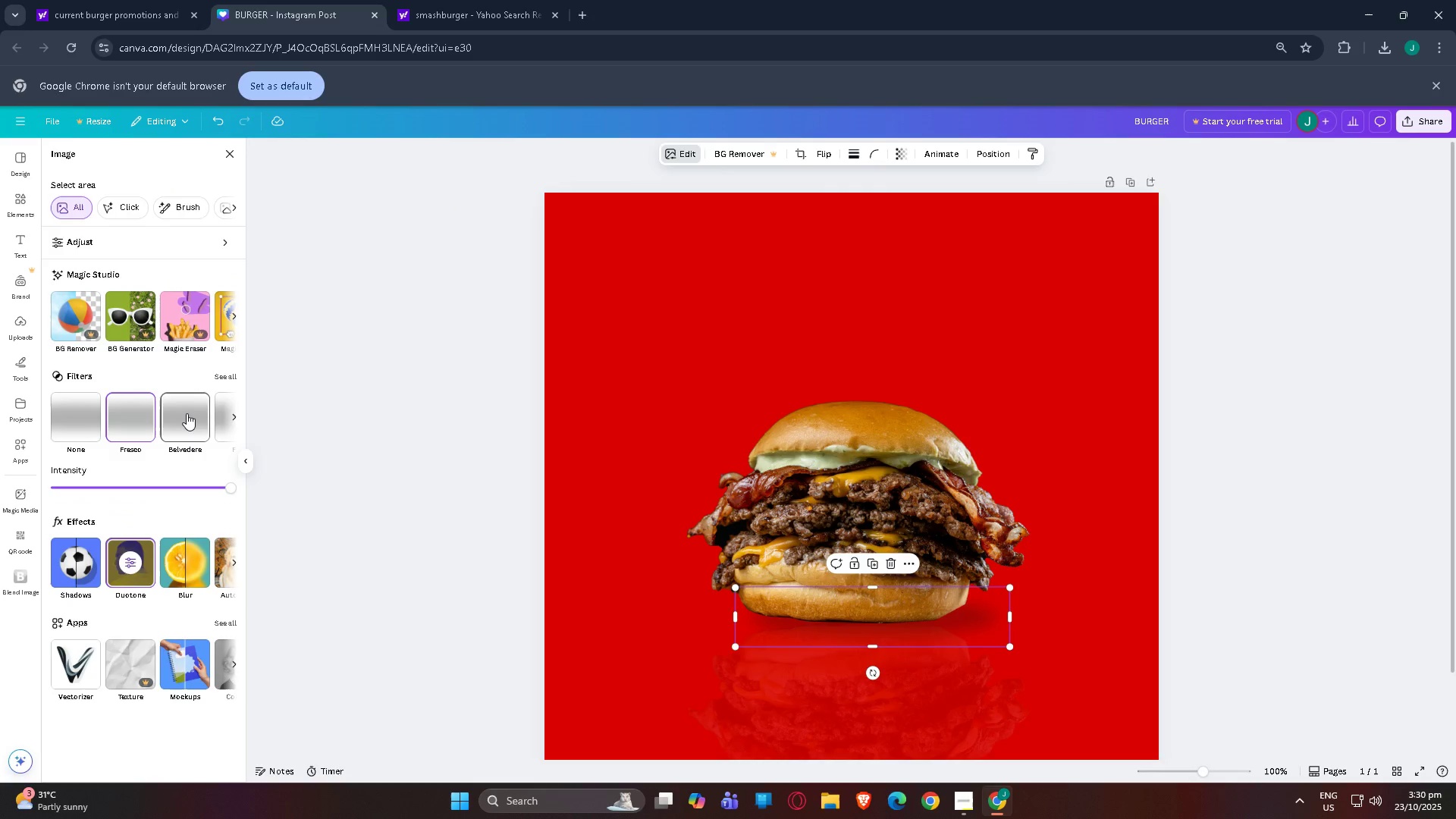 
left_click([187, 413])
 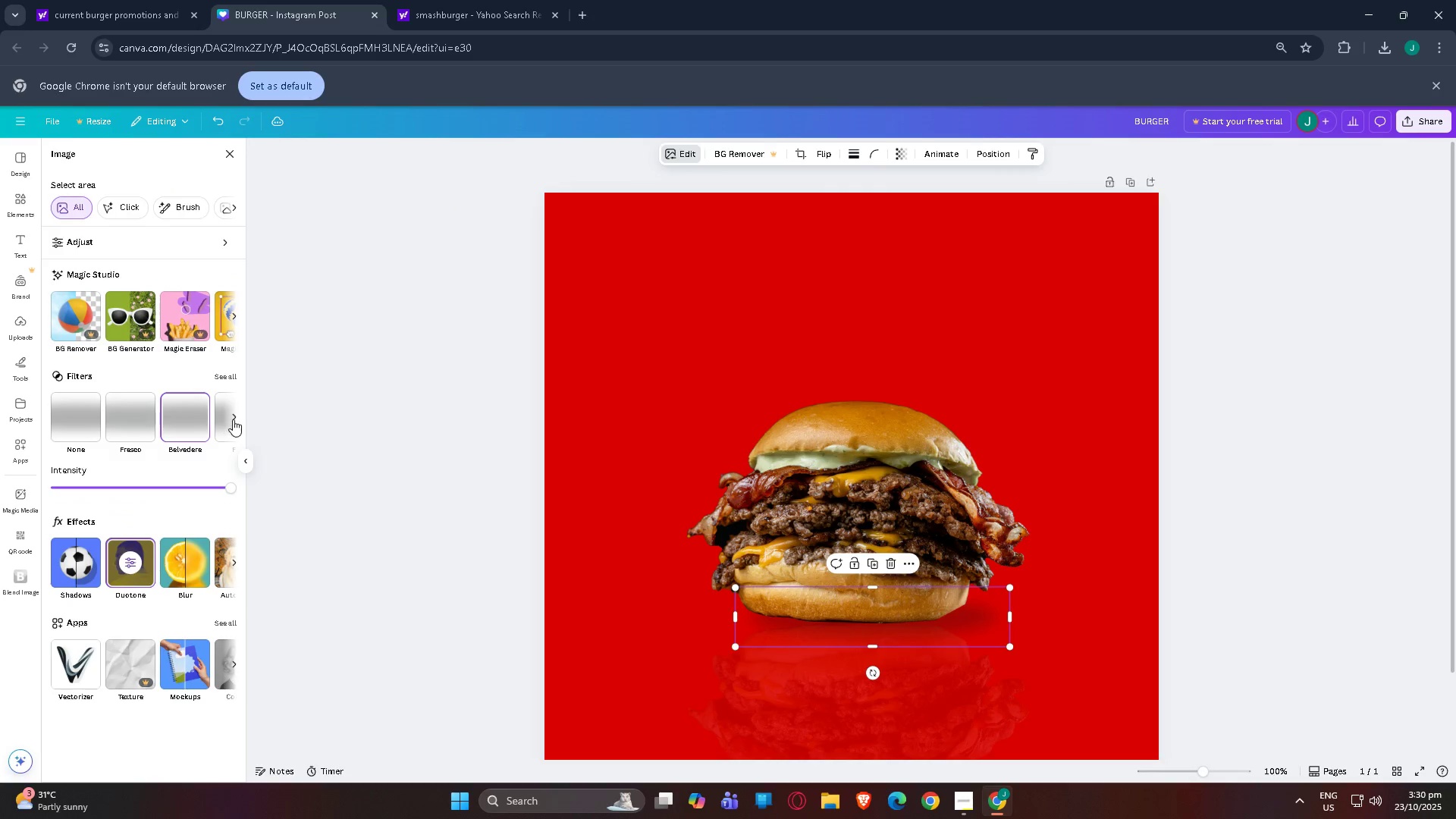 
left_click([233, 419])
 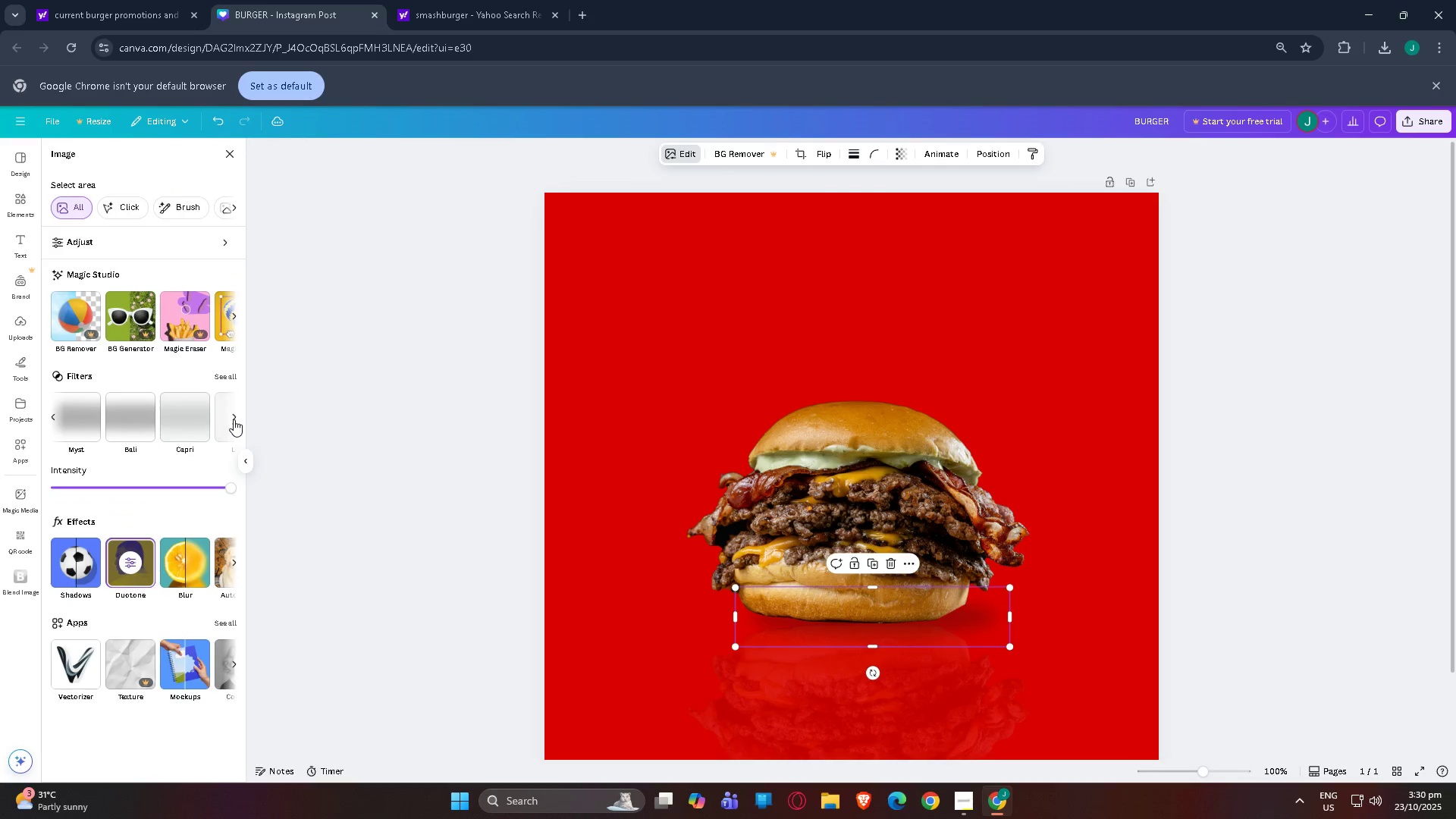 
double_click([234, 419])
 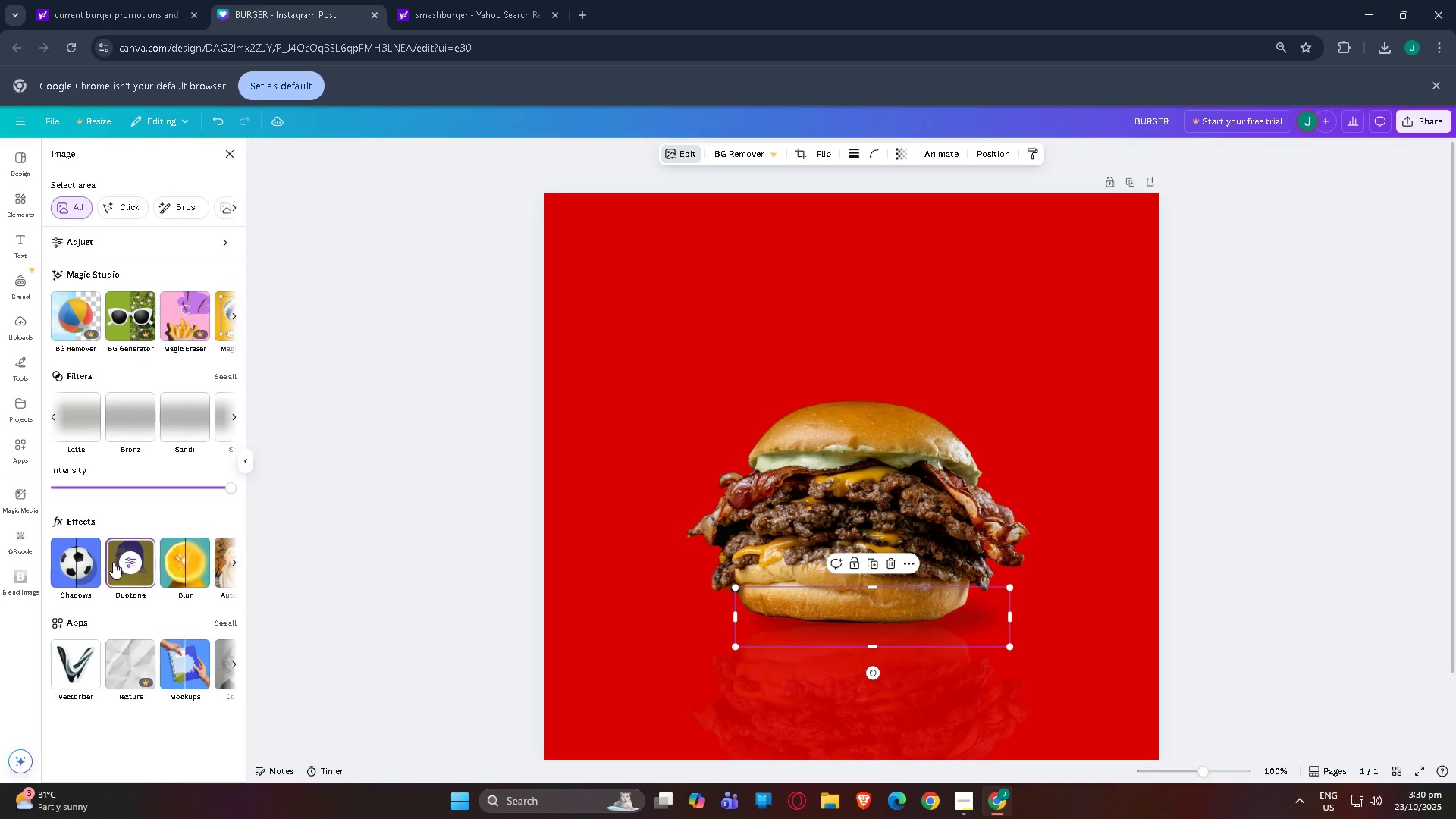 
left_click([135, 562])
 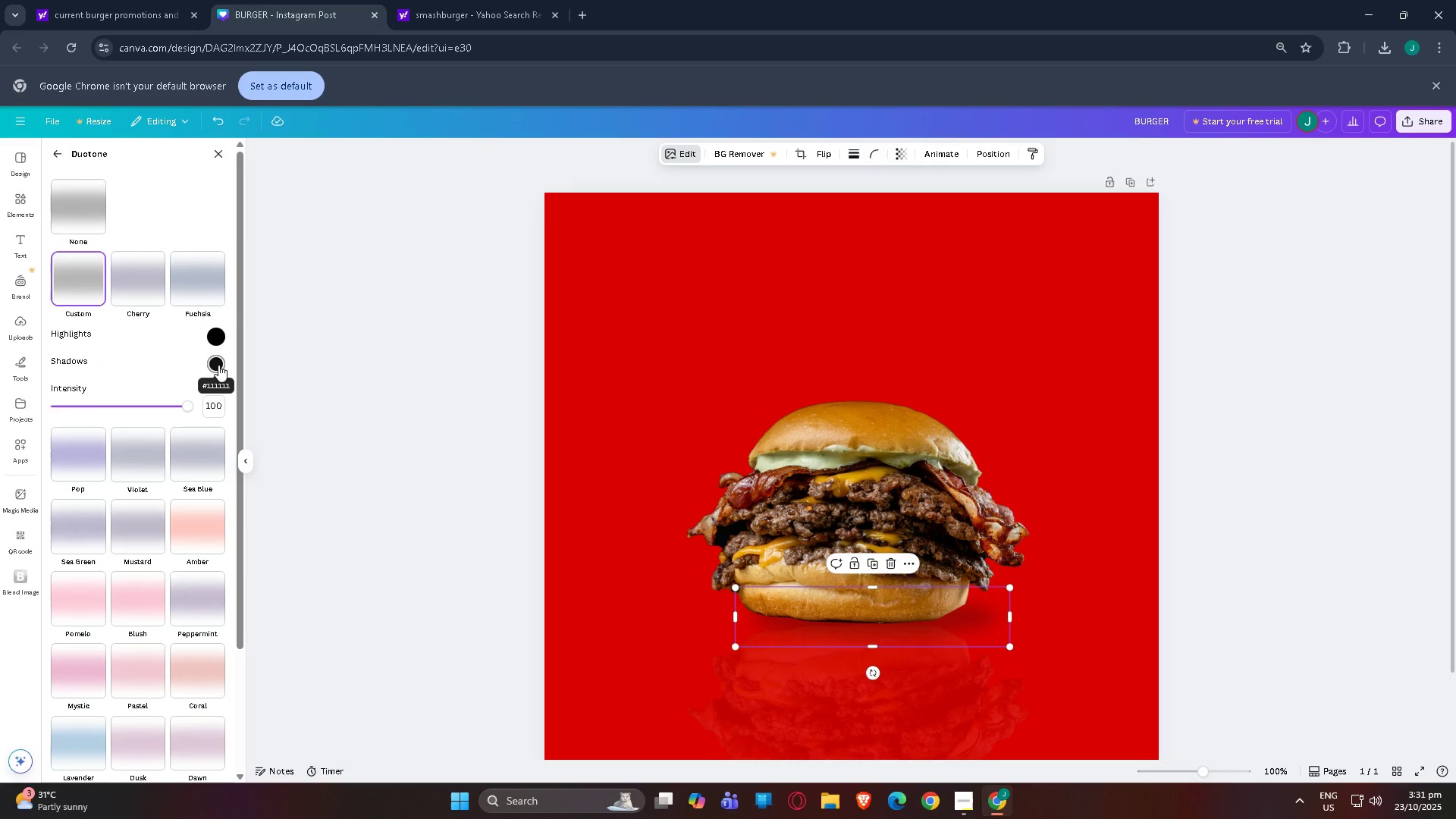 
left_click([218, 365])
 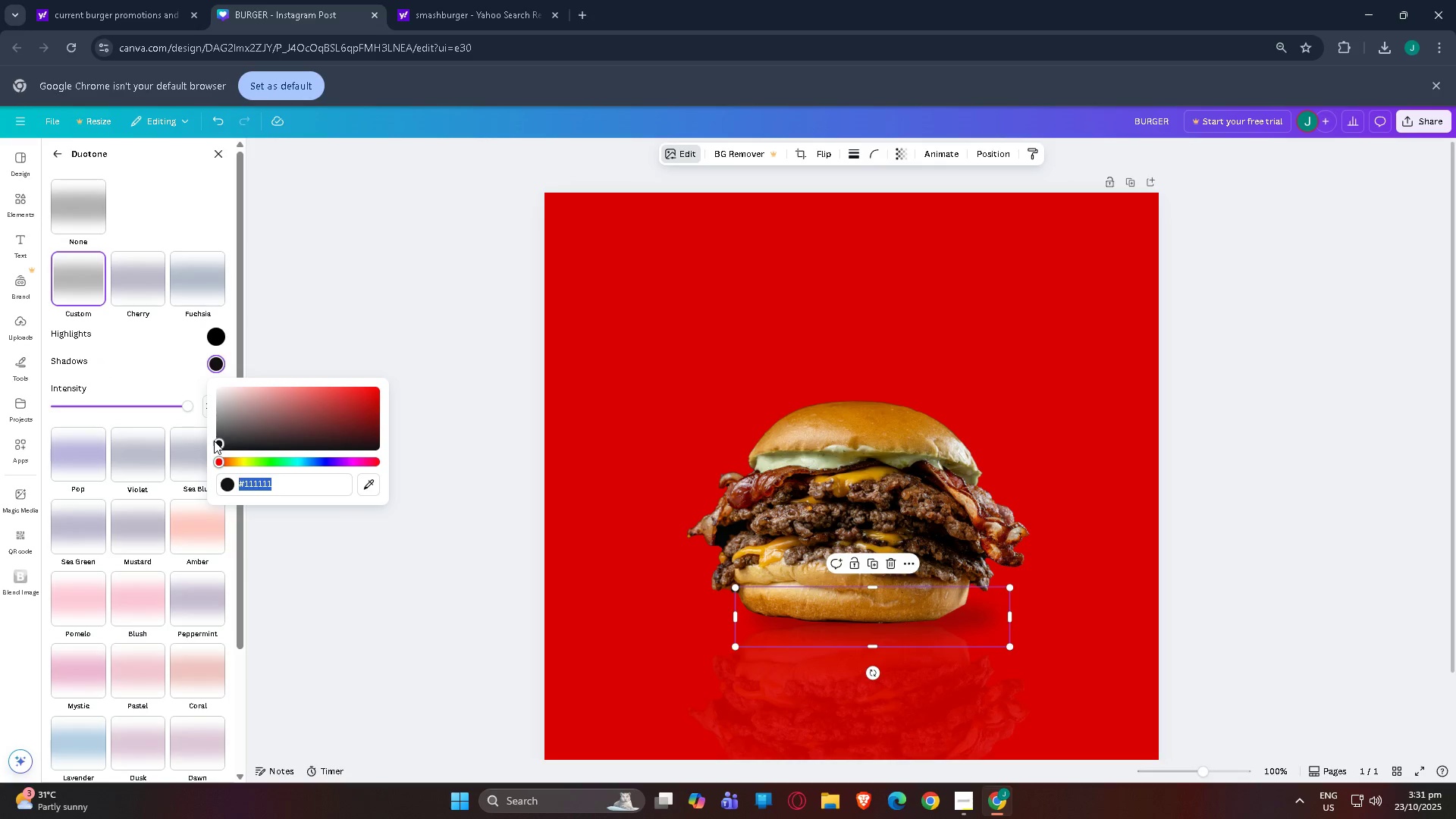 
left_click_drag(start_coordinate=[221, 441], to_coordinate=[115, 475])
 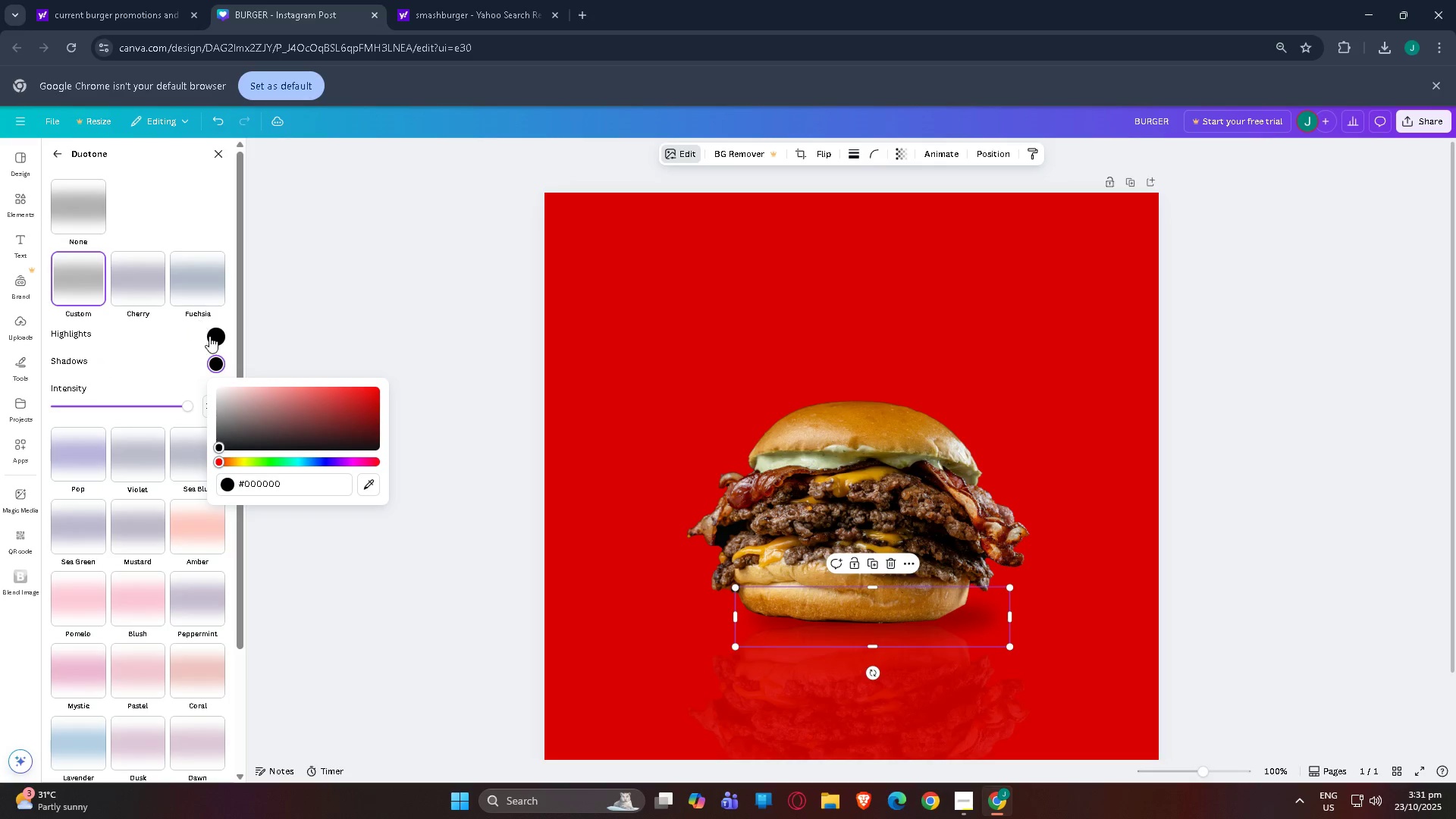 
left_click([214, 337])
 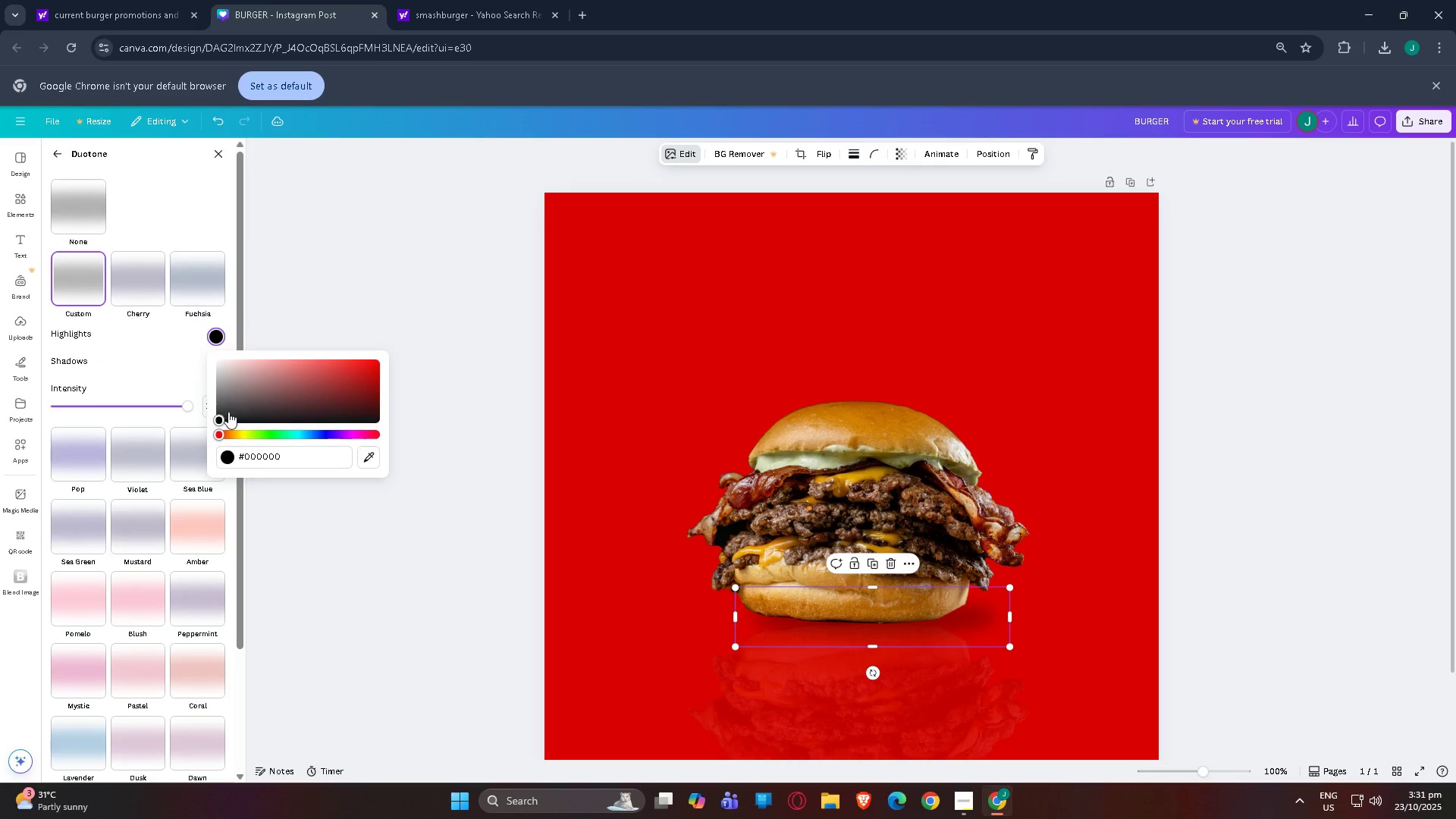 
left_click_drag(start_coordinate=[228, 414], to_coordinate=[37, 444])
 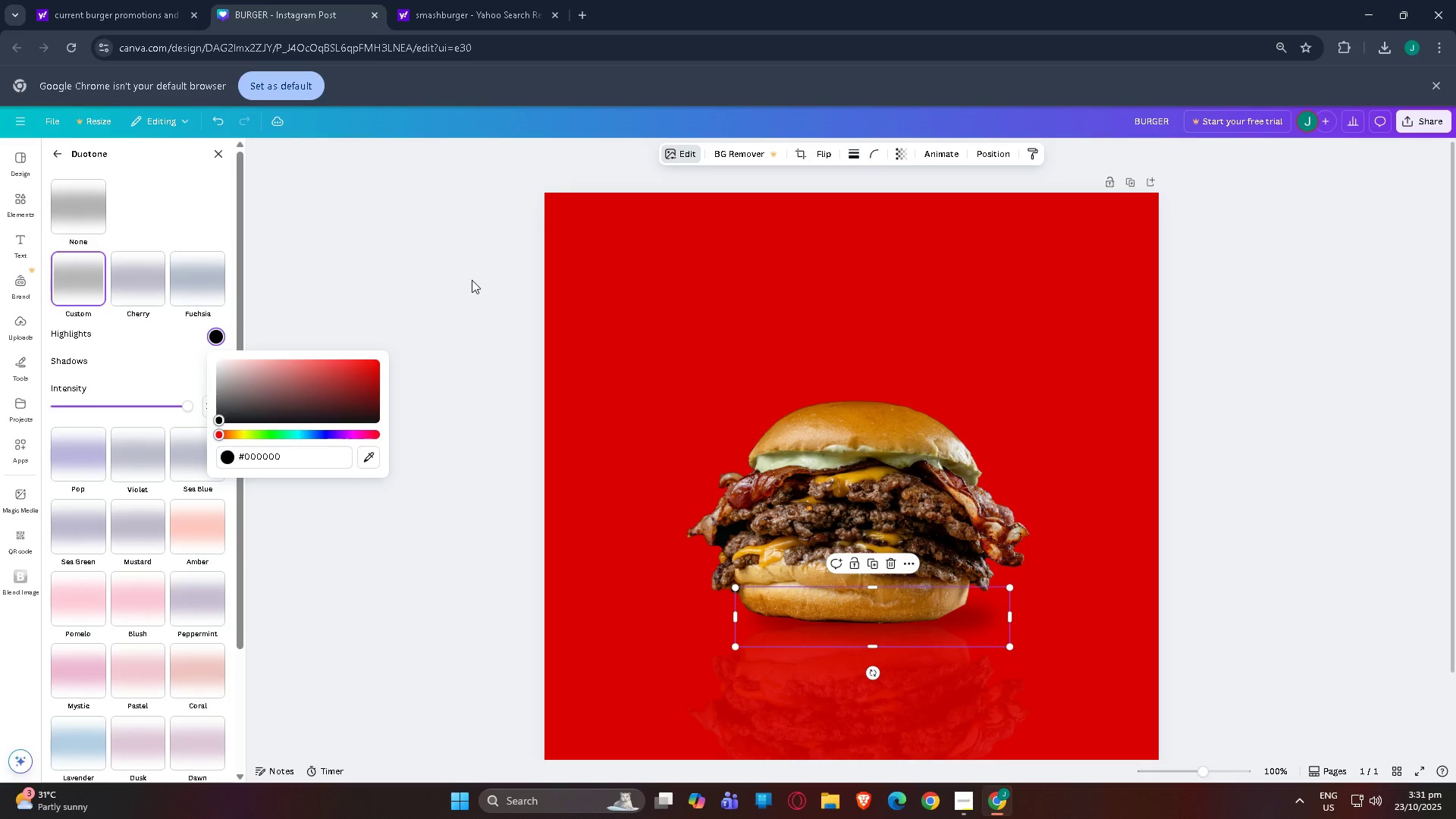 
left_click([472, 280])
 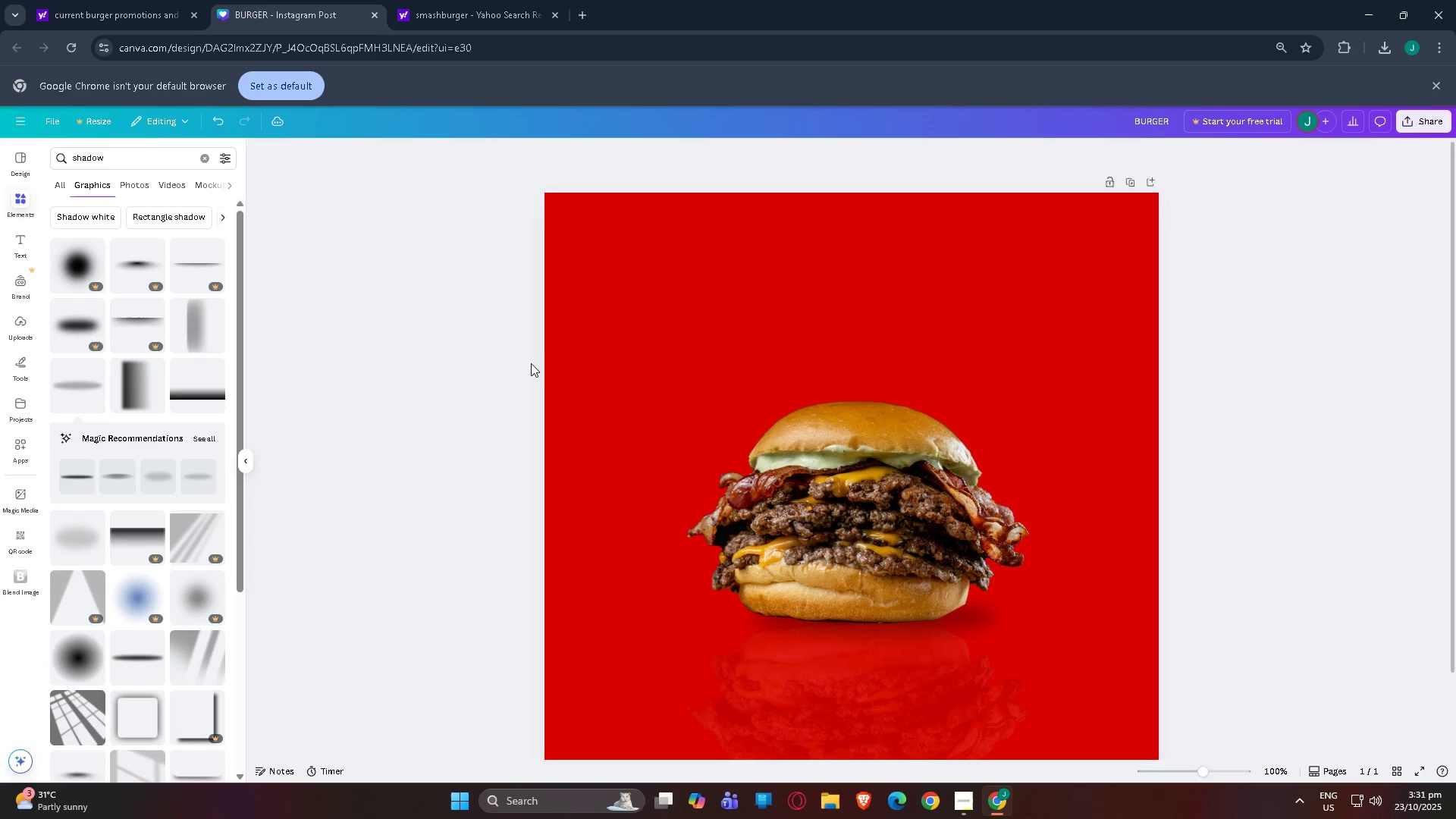 
scroll: coordinate [868, 504], scroll_direction: down, amount: 3.0
 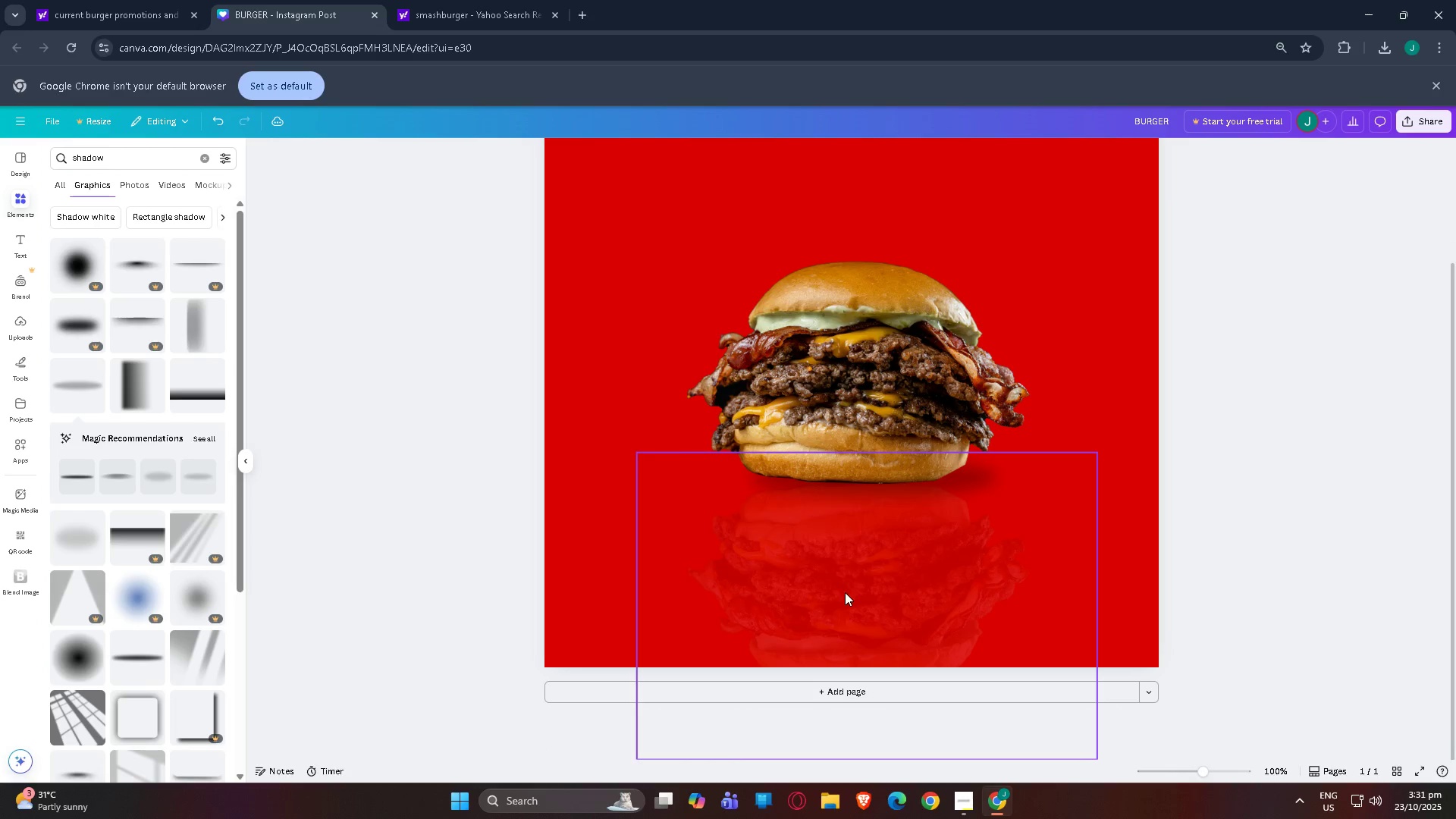 
left_click([855, 592])
 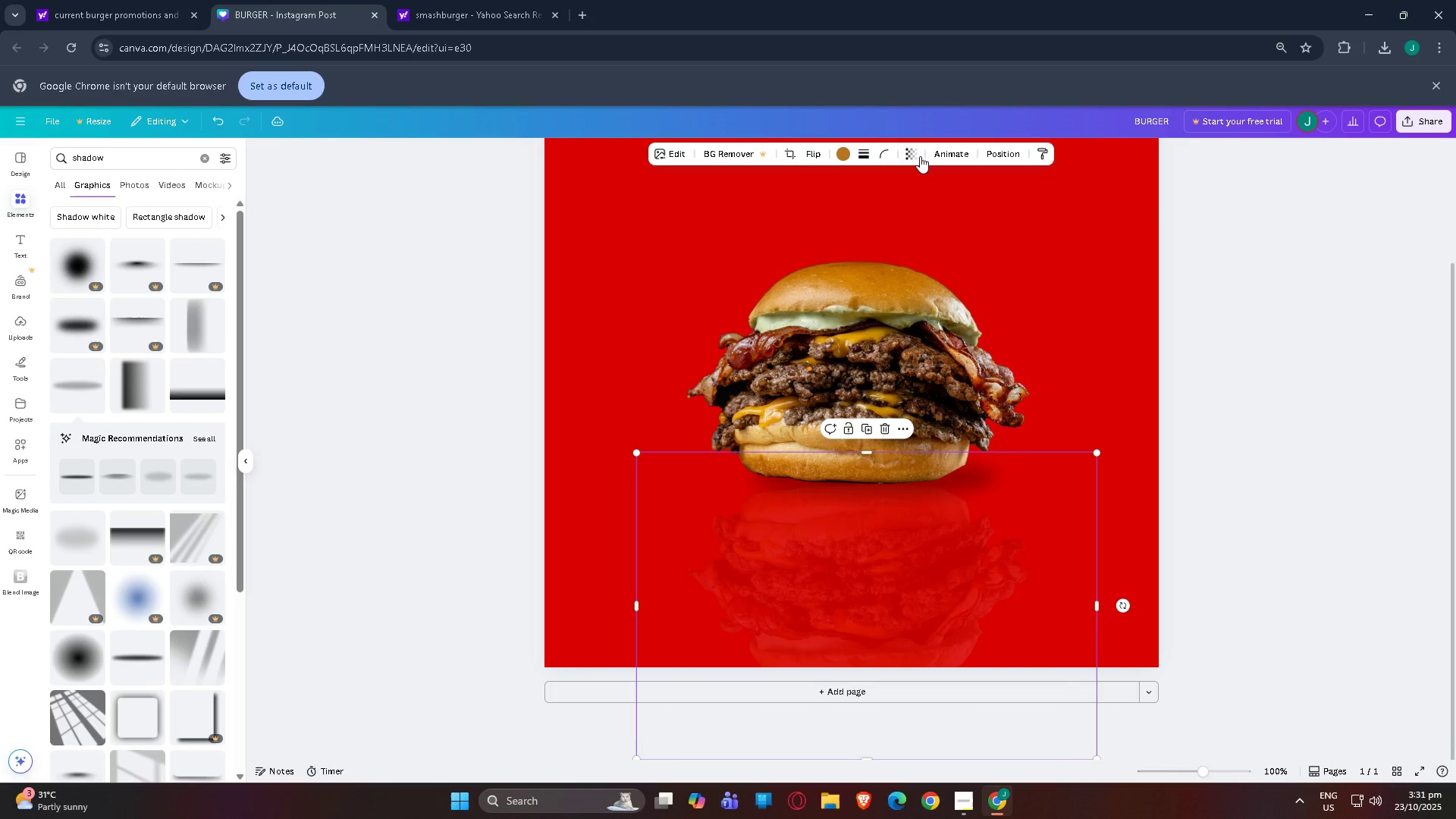 
left_click([919, 155])
 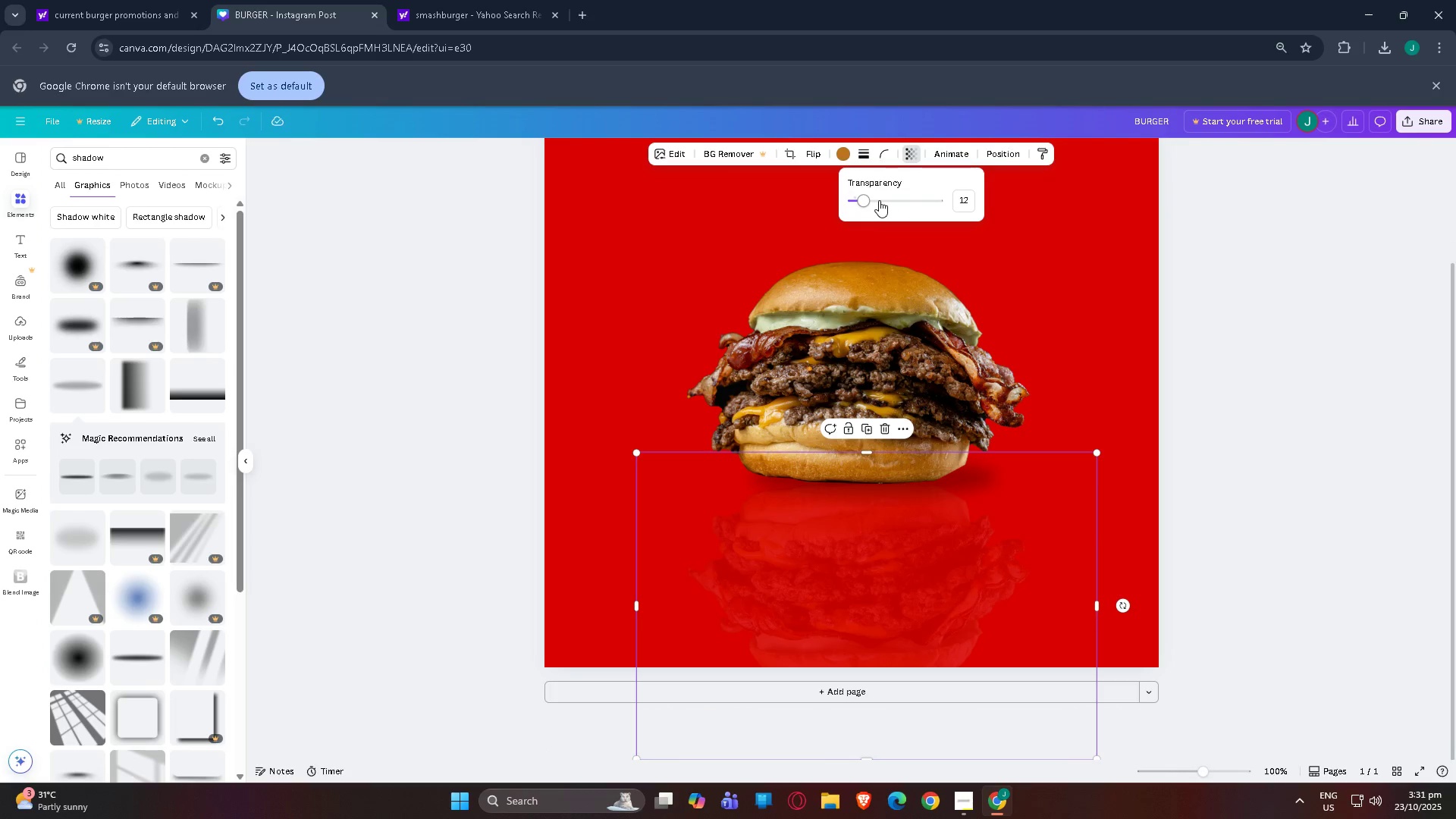 
left_click_drag(start_coordinate=[868, 202], to_coordinate=[858, 204])
 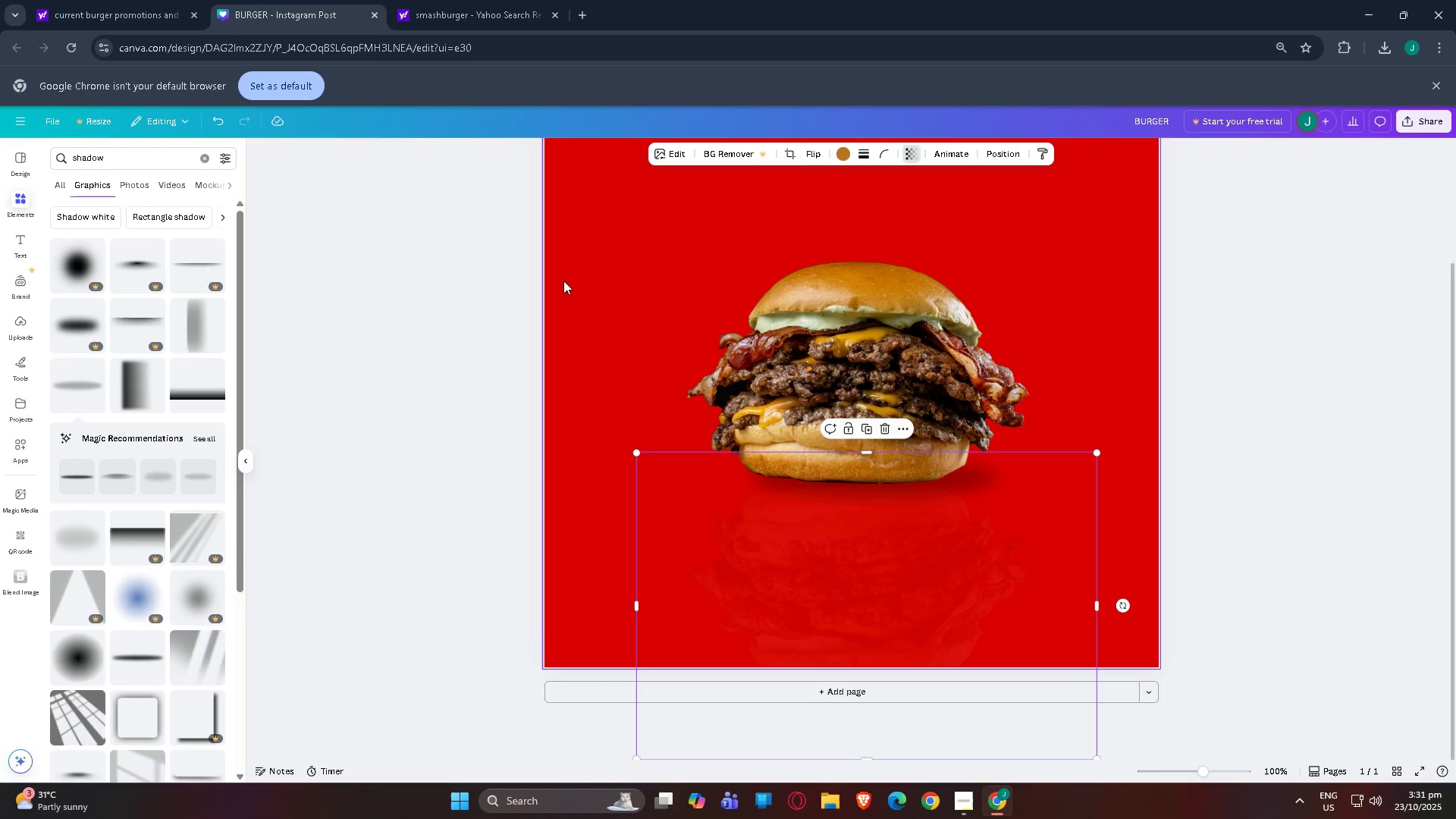 
left_click([563, 281])
 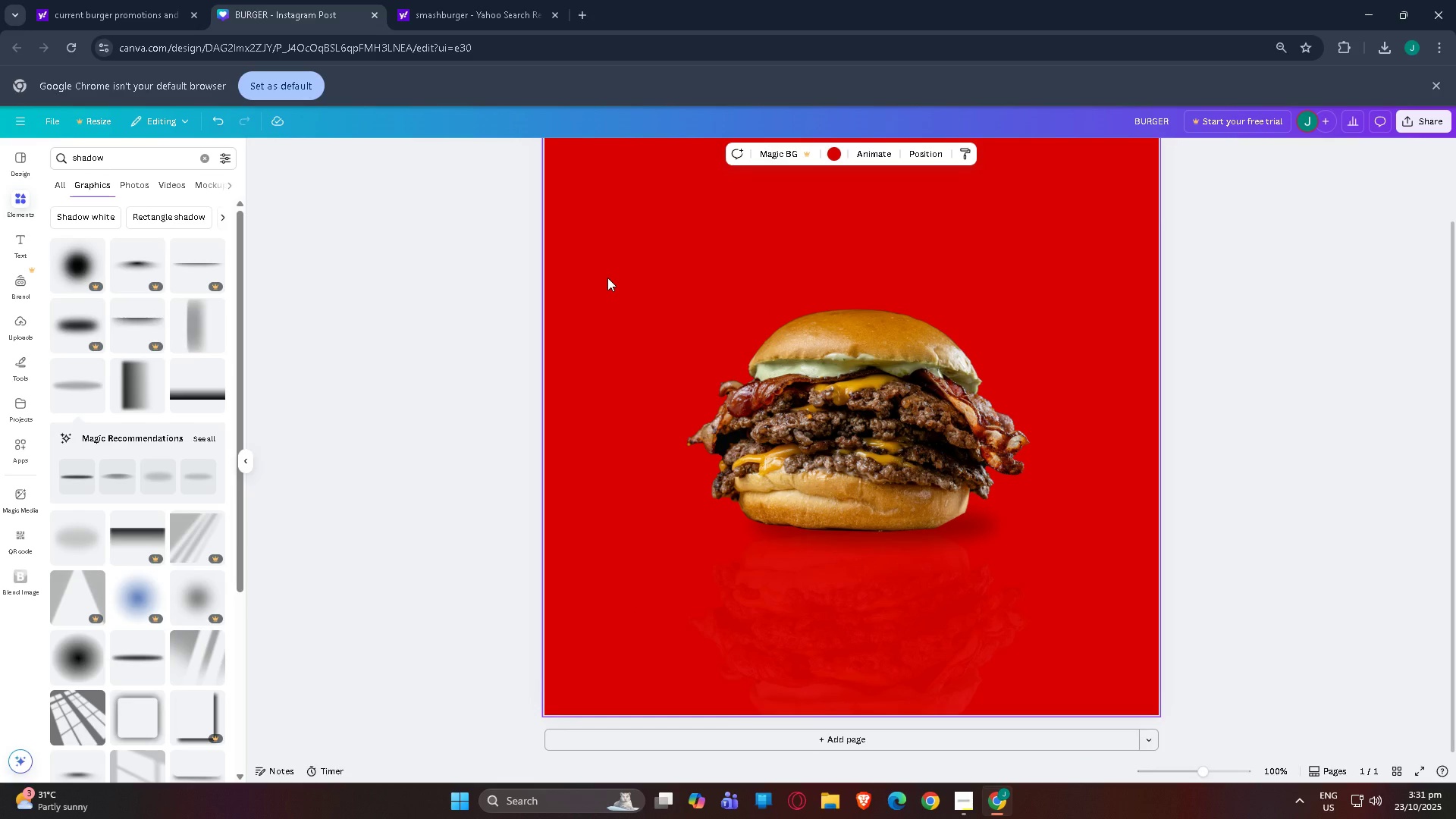 
wait(9.49)
 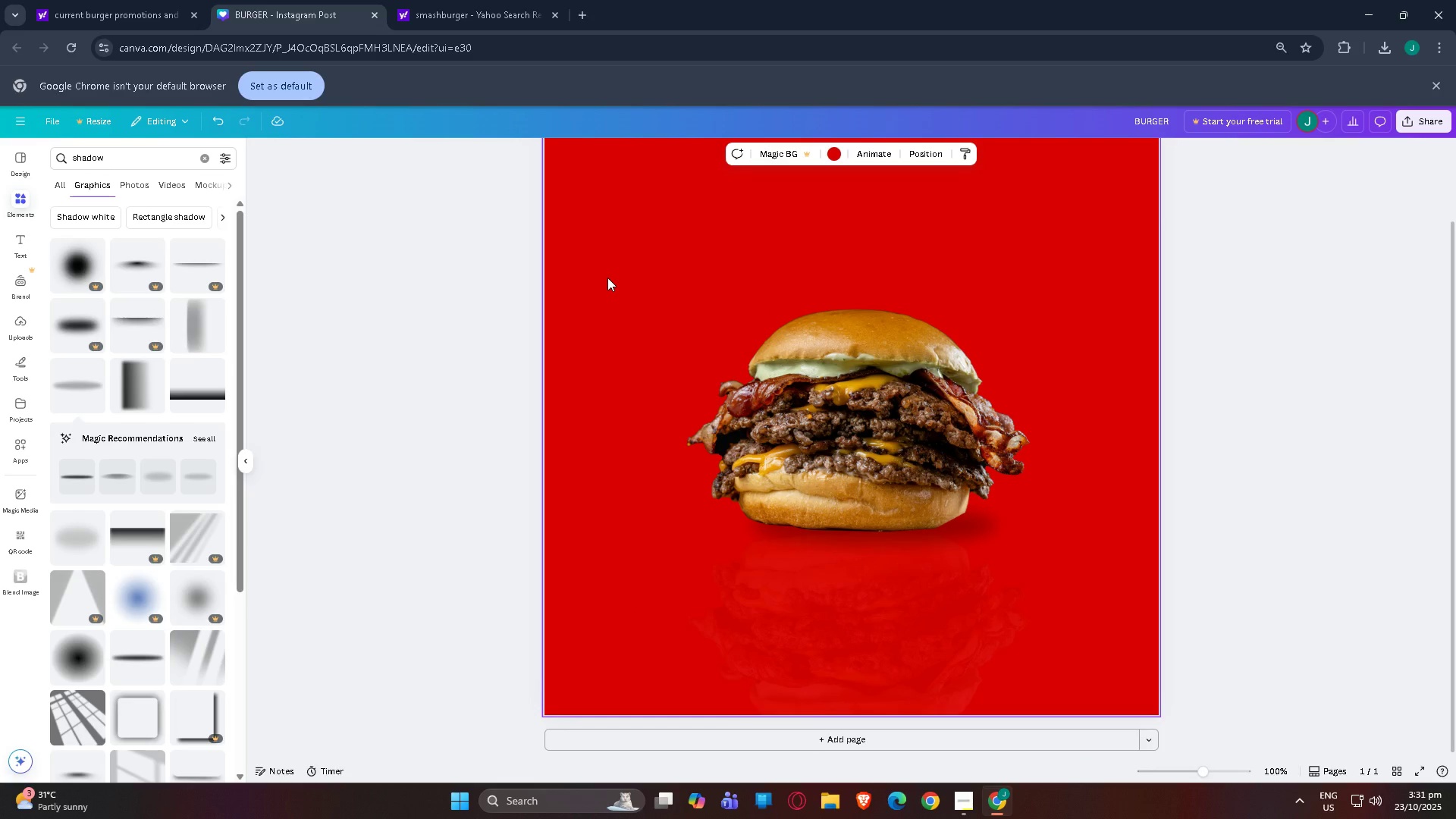 
double_click([1188, 439])
 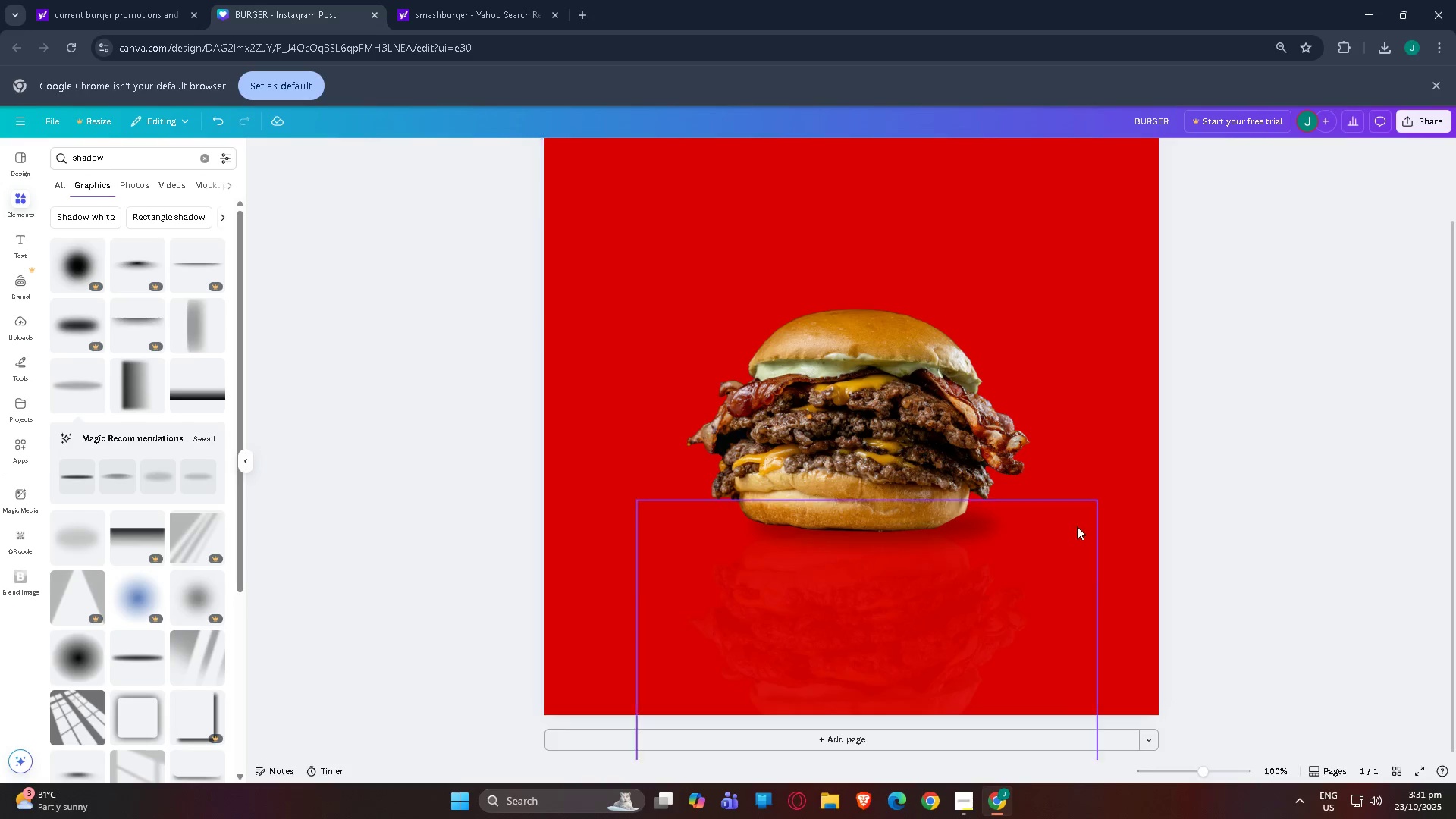 
scroll: coordinate [1071, 532], scroll_direction: up, amount: 2.0
 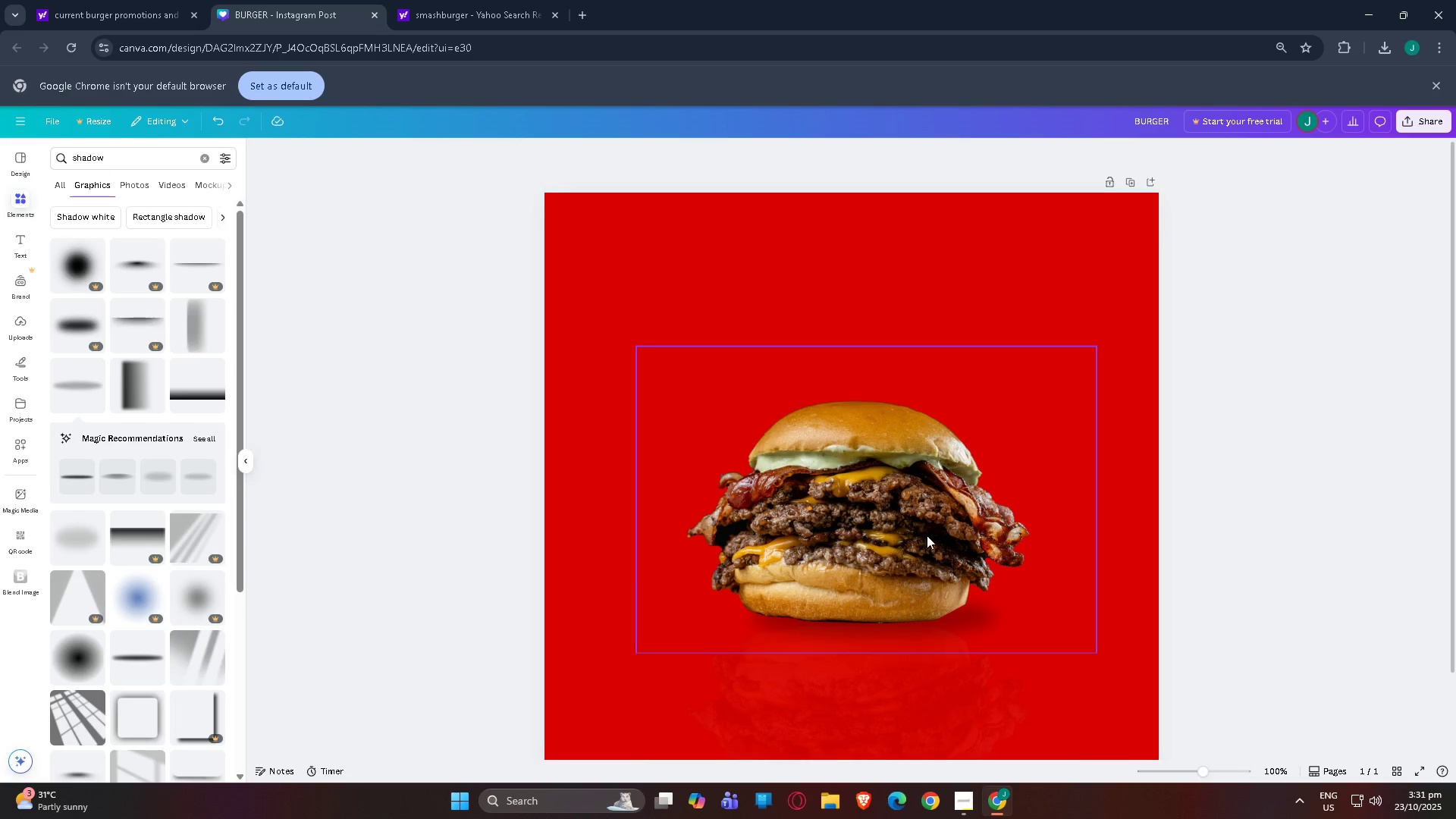 
scroll: coordinate [927, 517], scroll_direction: down, amount: 2.0
 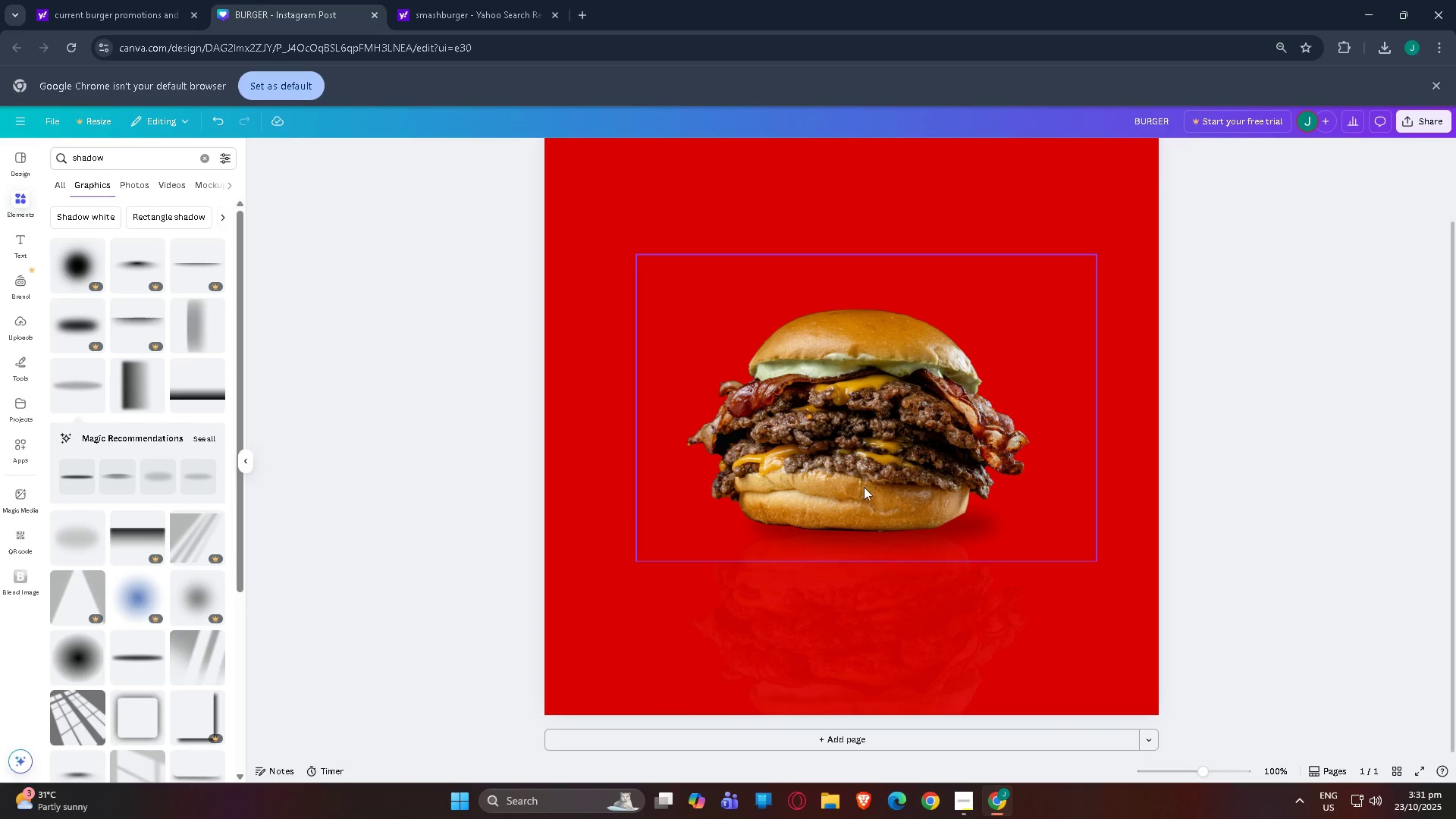 
scroll: coordinate [627, 485], scroll_direction: up, amount: 2.0
 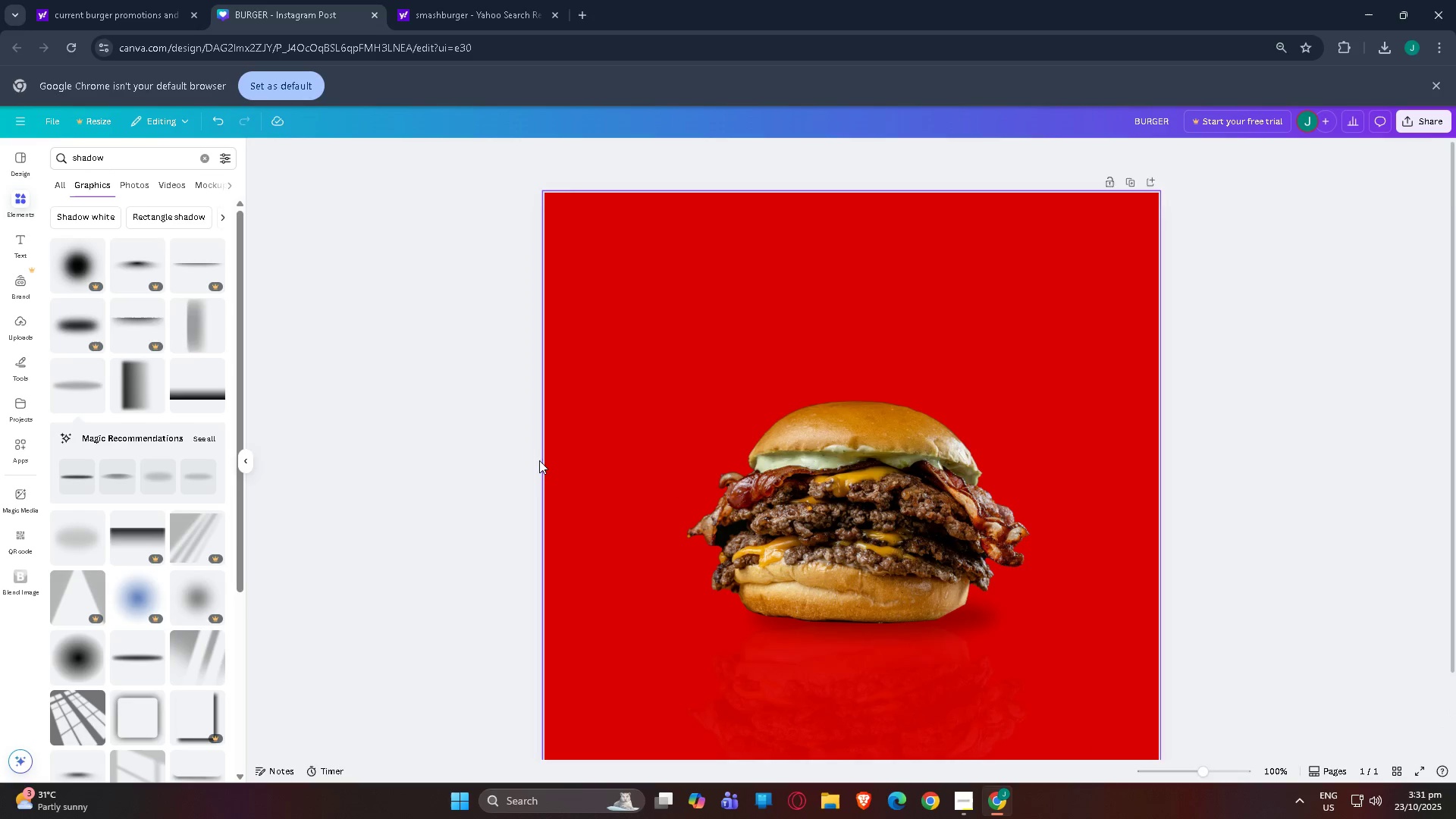 
scroll: coordinate [538, 460], scroll_direction: down, amount: 2.0
 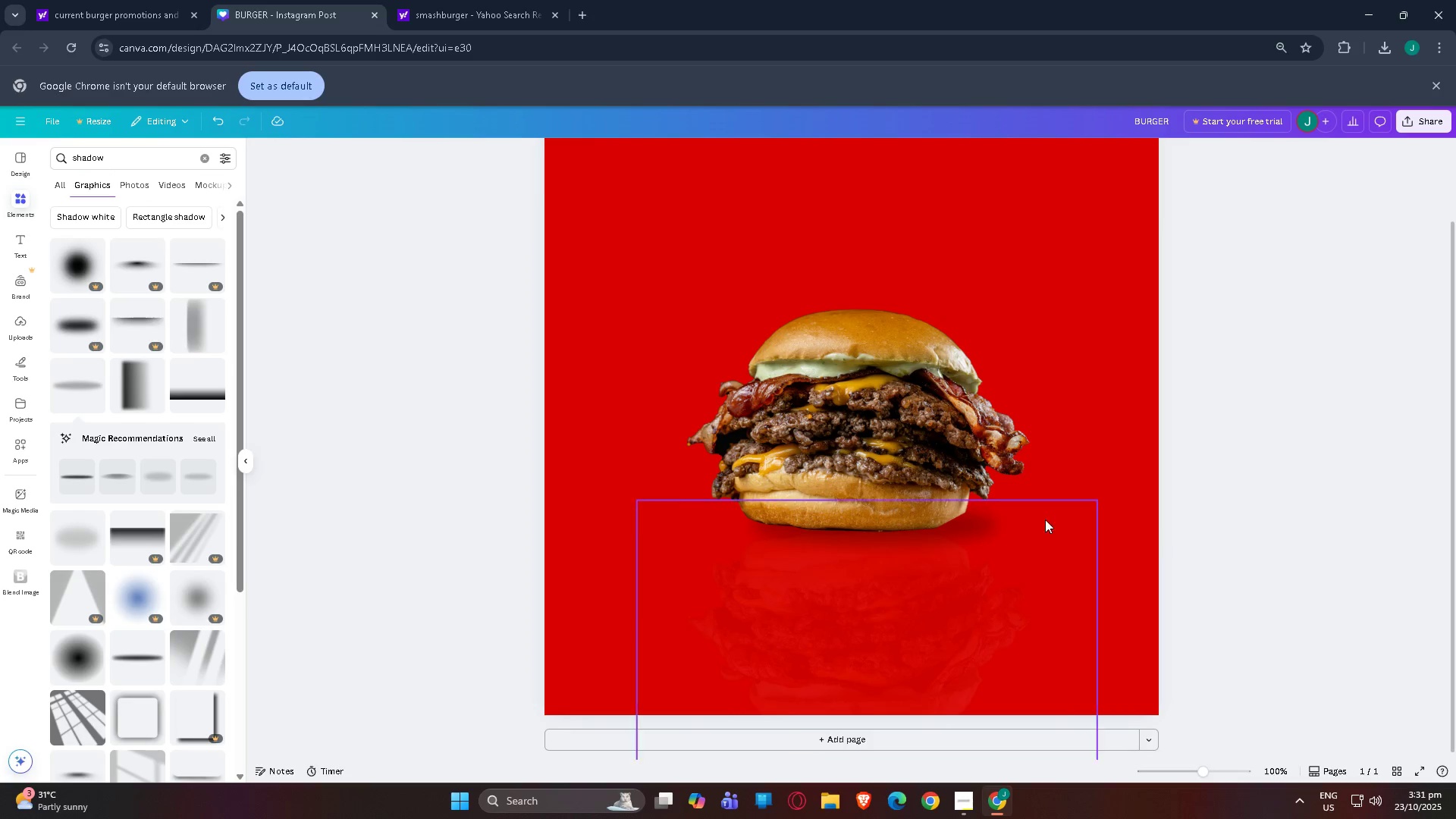 
left_click([1228, 523])
 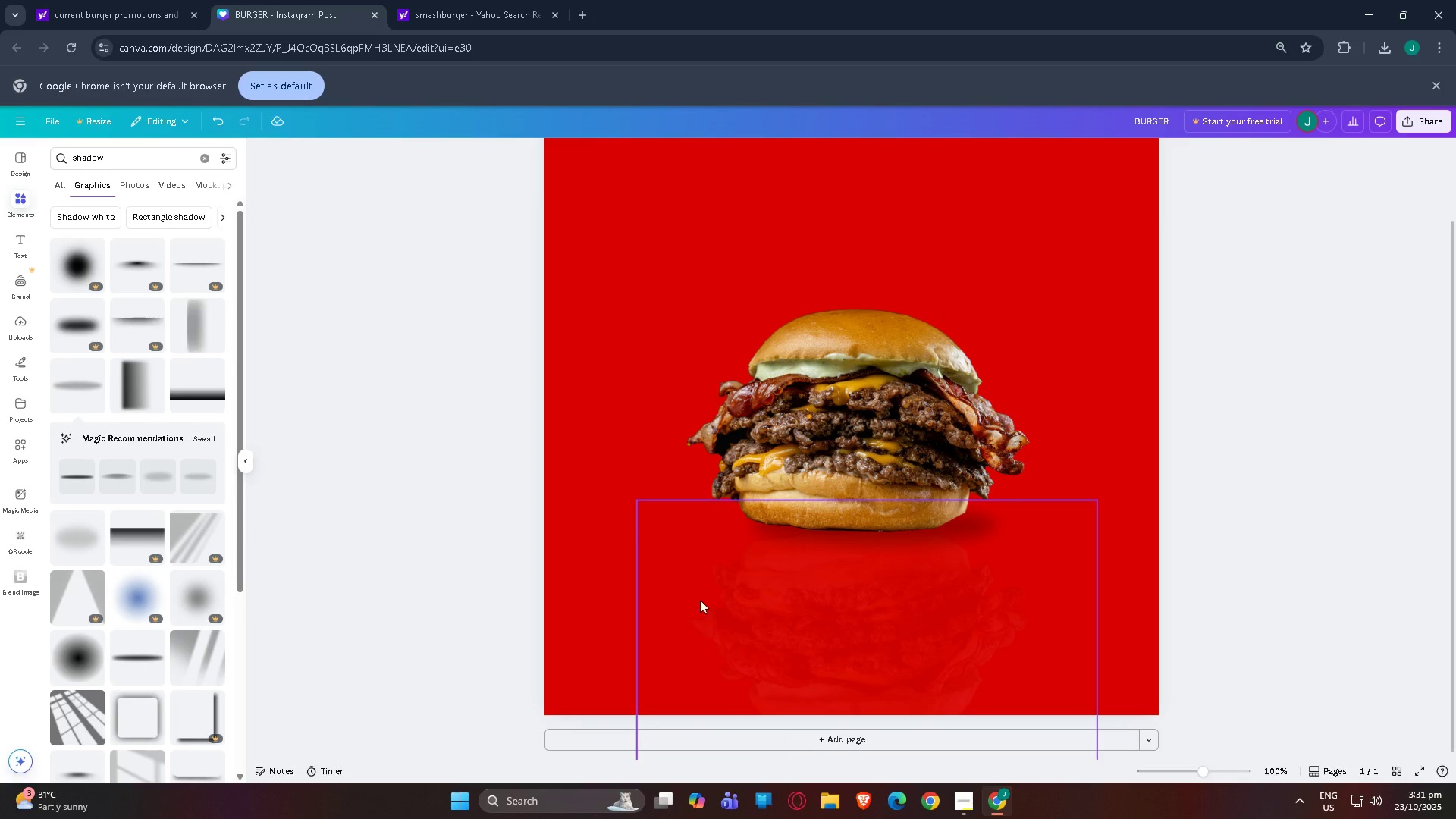 
scroll: coordinate [689, 596], scroll_direction: up, amount: 5.0
 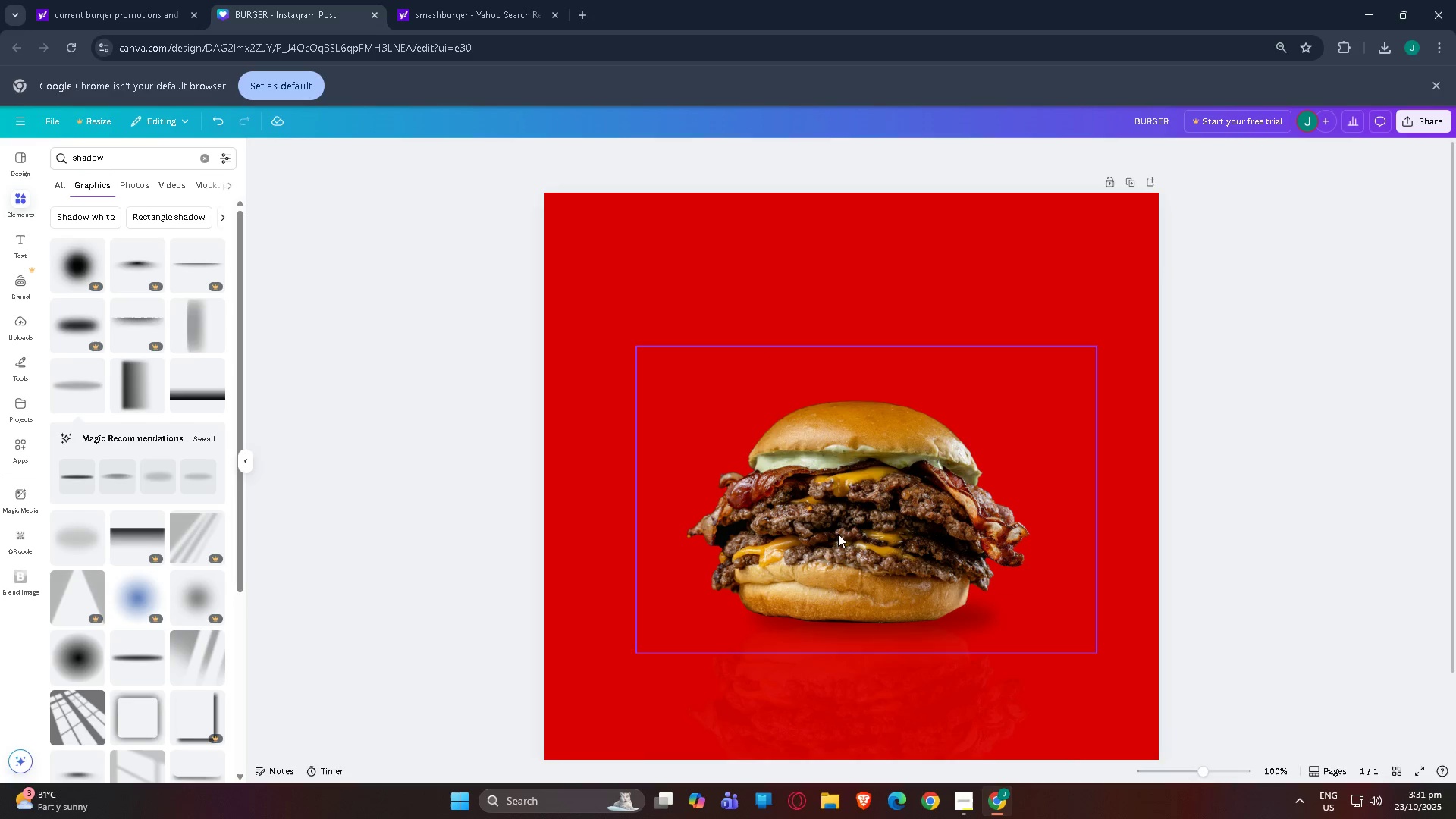 
left_click([838, 534])
 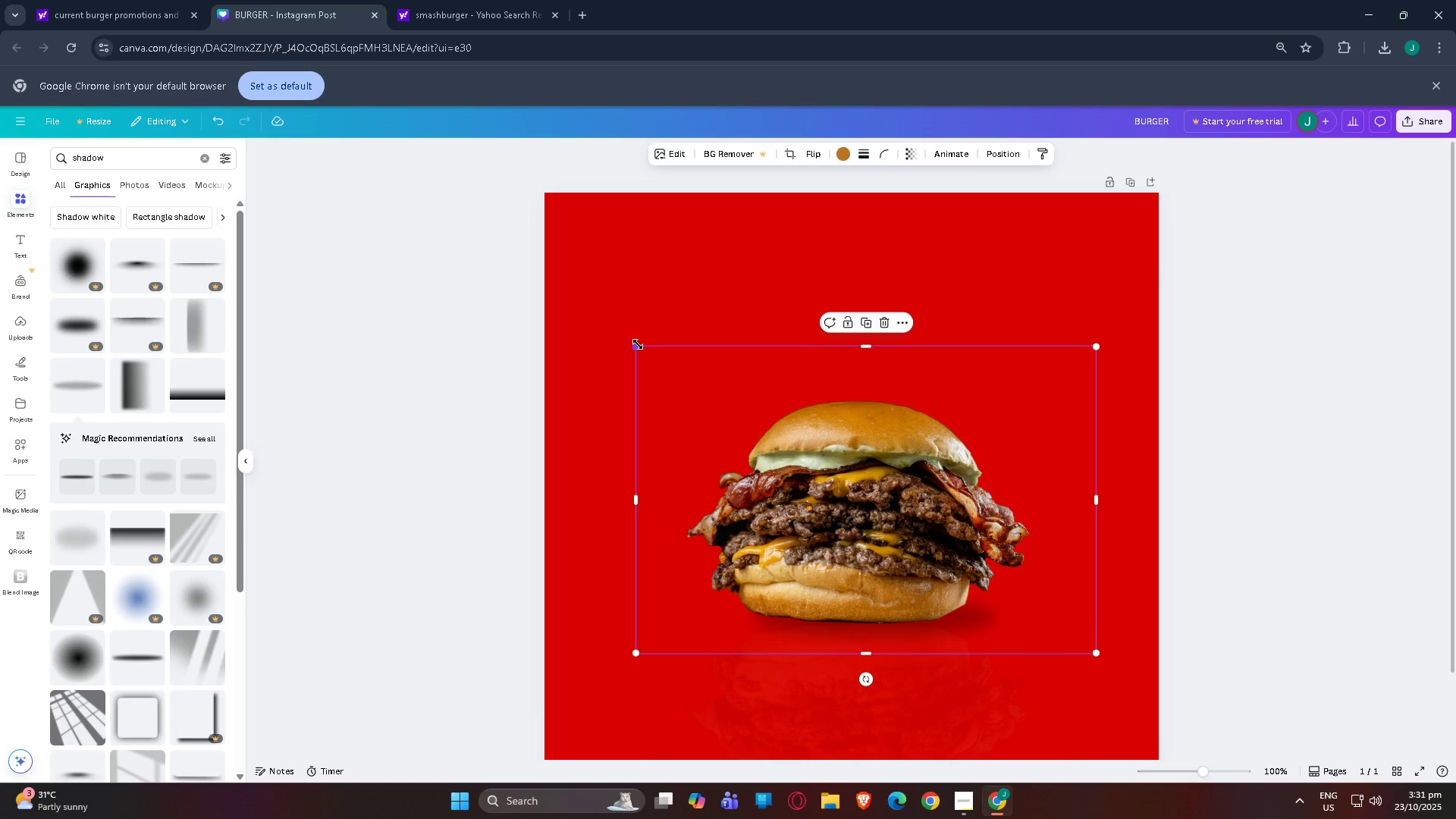 
left_click_drag(start_coordinate=[638, 344], to_coordinate=[567, 329])
 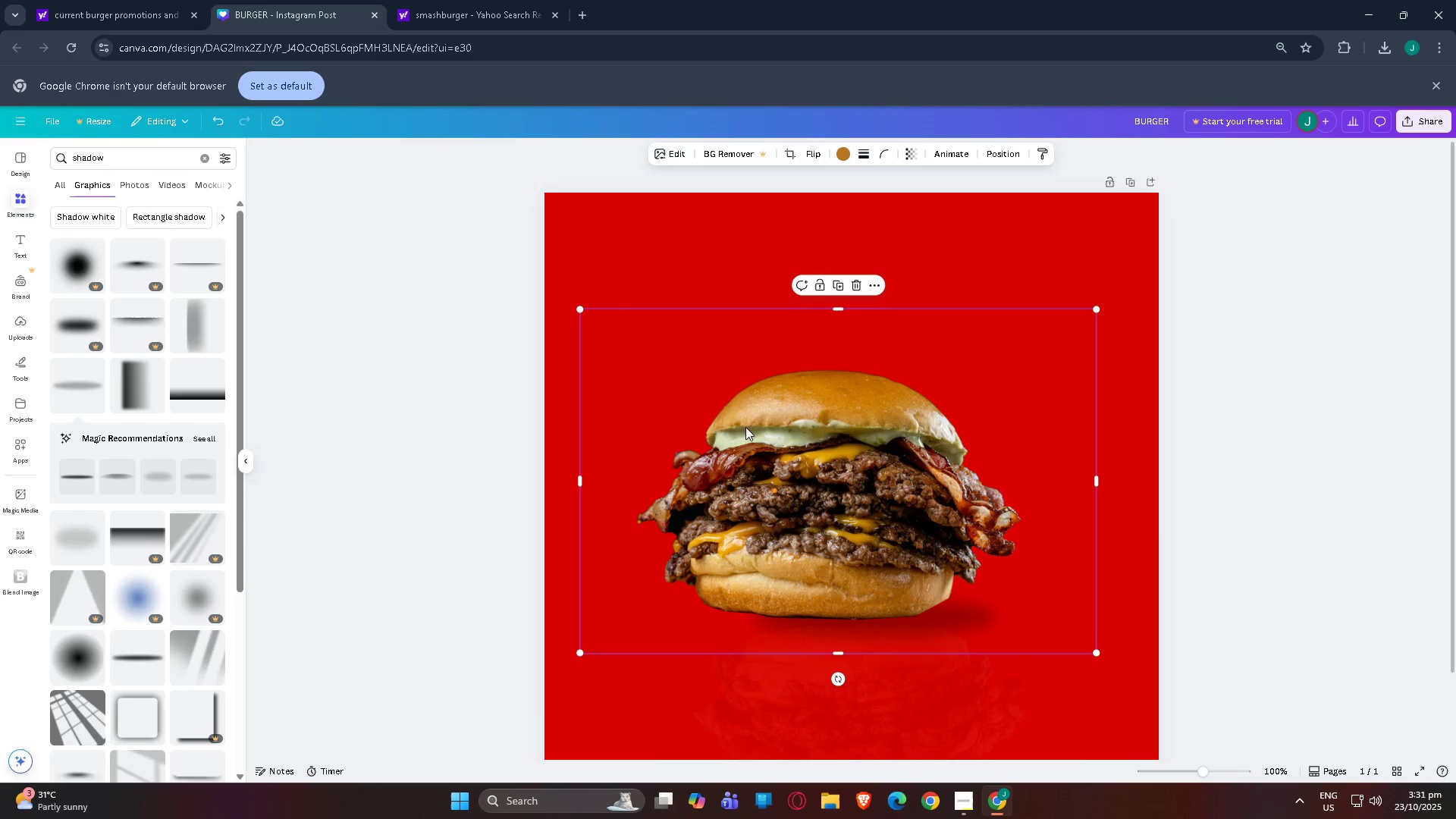 
left_click_drag(start_coordinate=[754, 431], to_coordinate=[777, 435])
 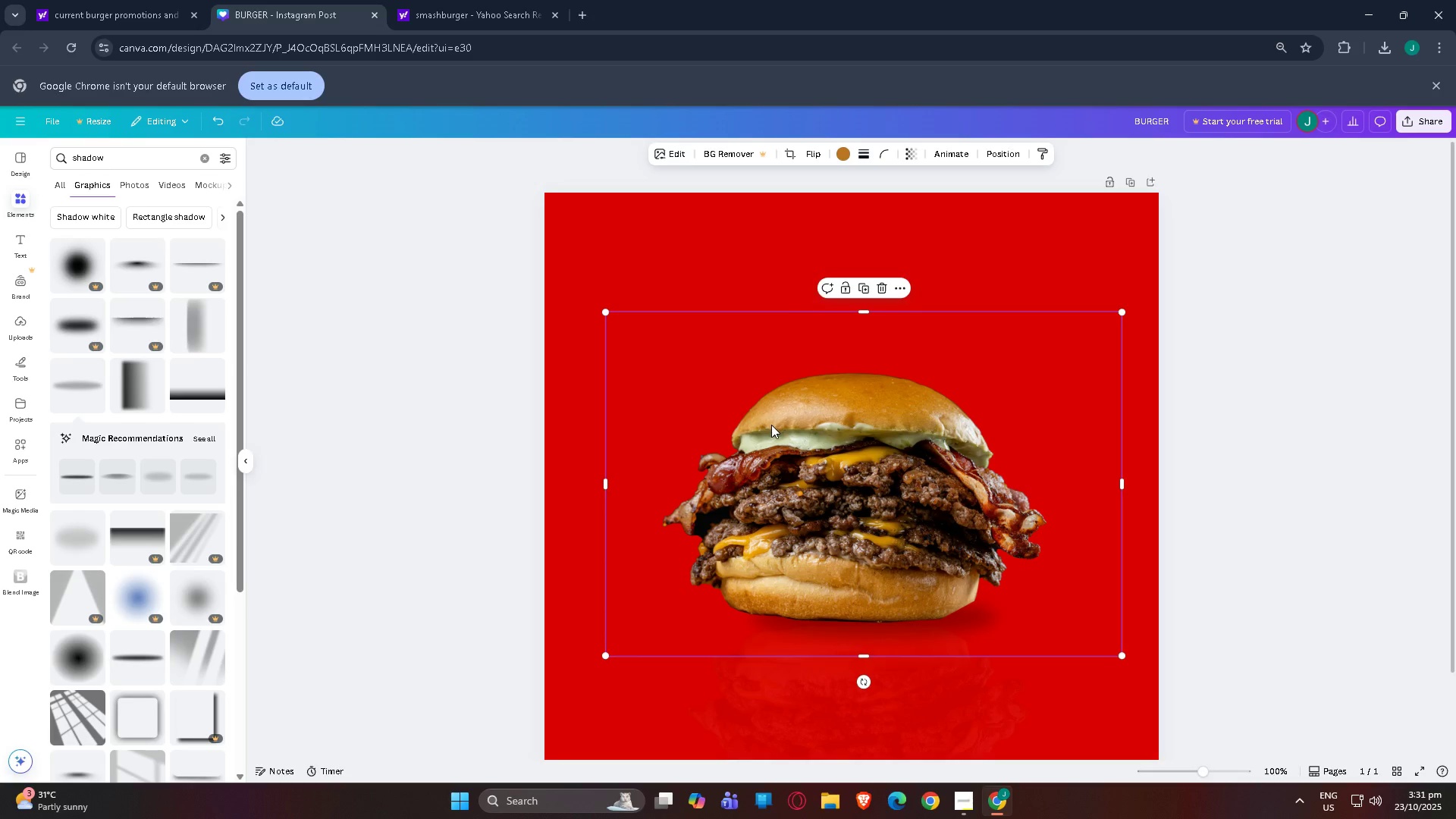 
key(Control+Z)
 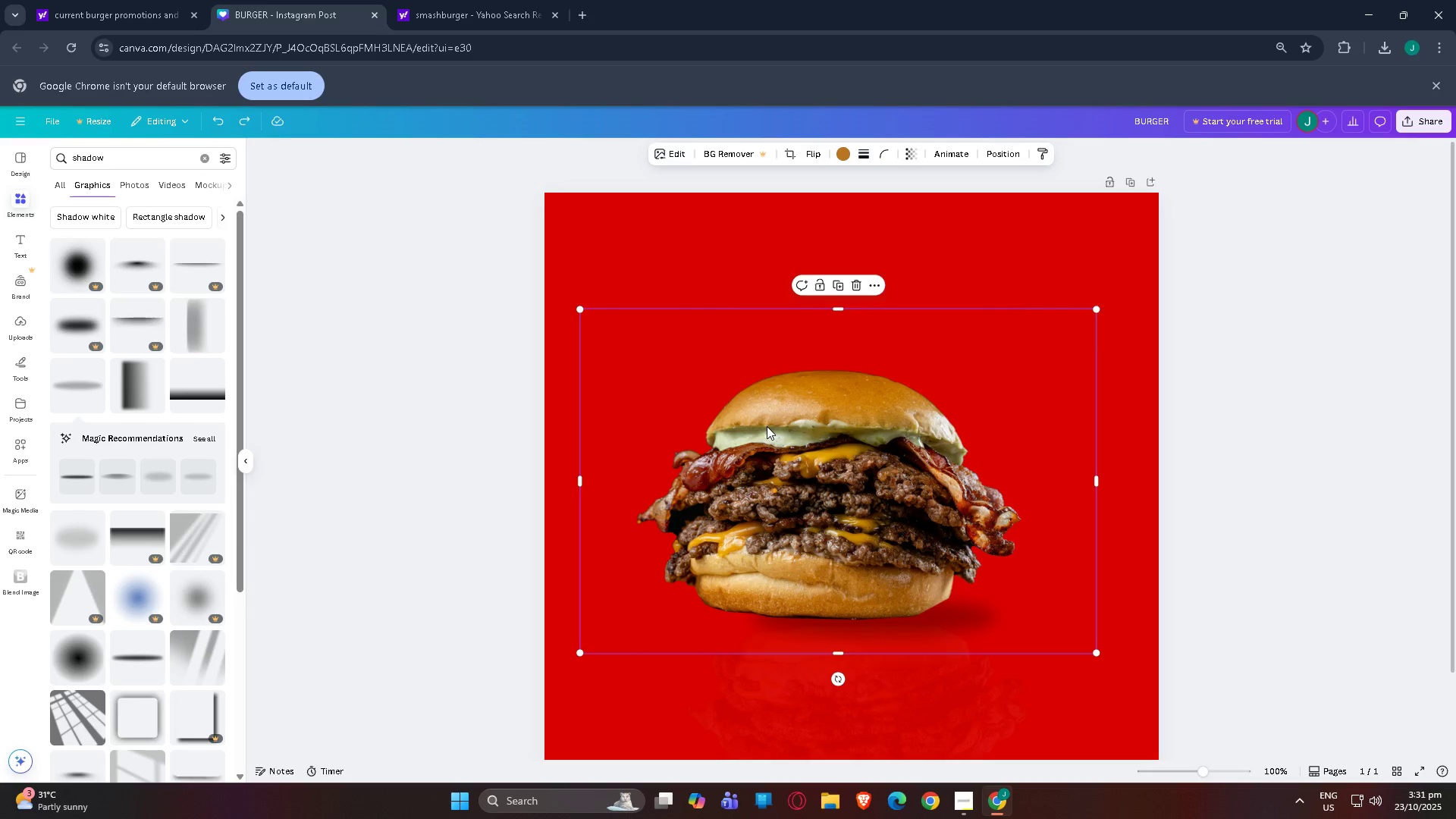 
key(Control+Z)
 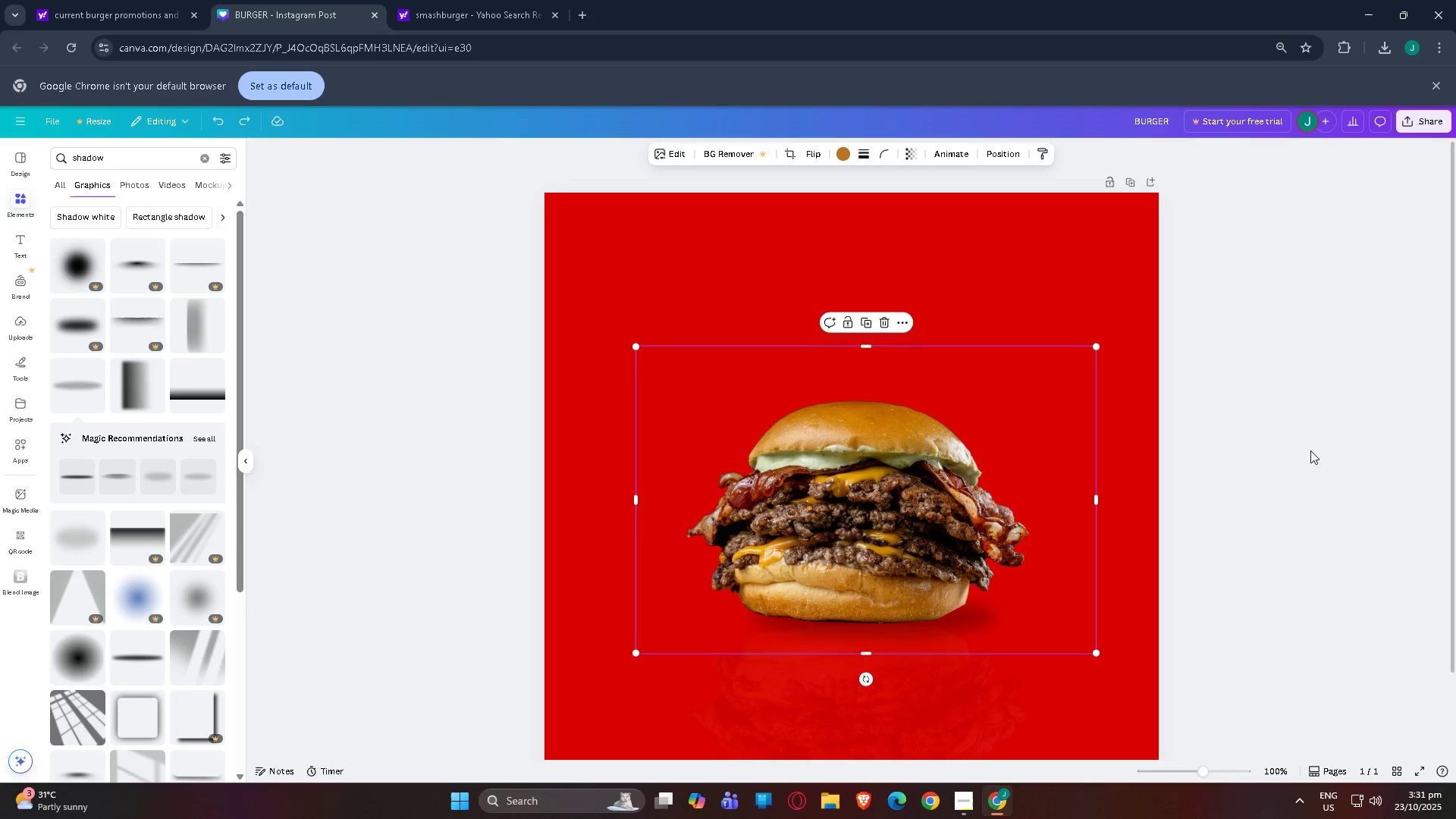 
left_click([1311, 450])
 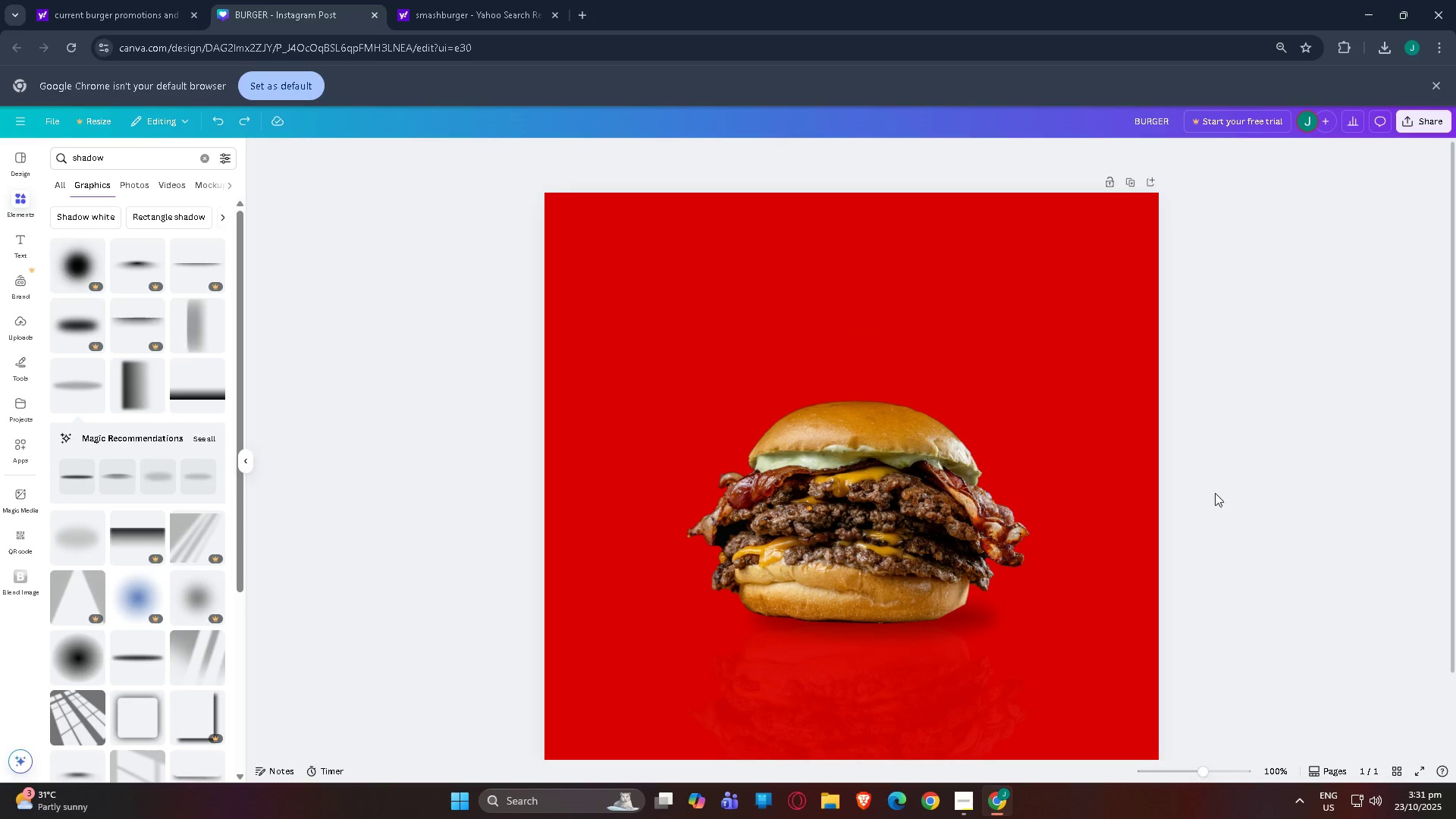 
scroll: coordinate [1170, 540], scroll_direction: down, amount: 1.0
 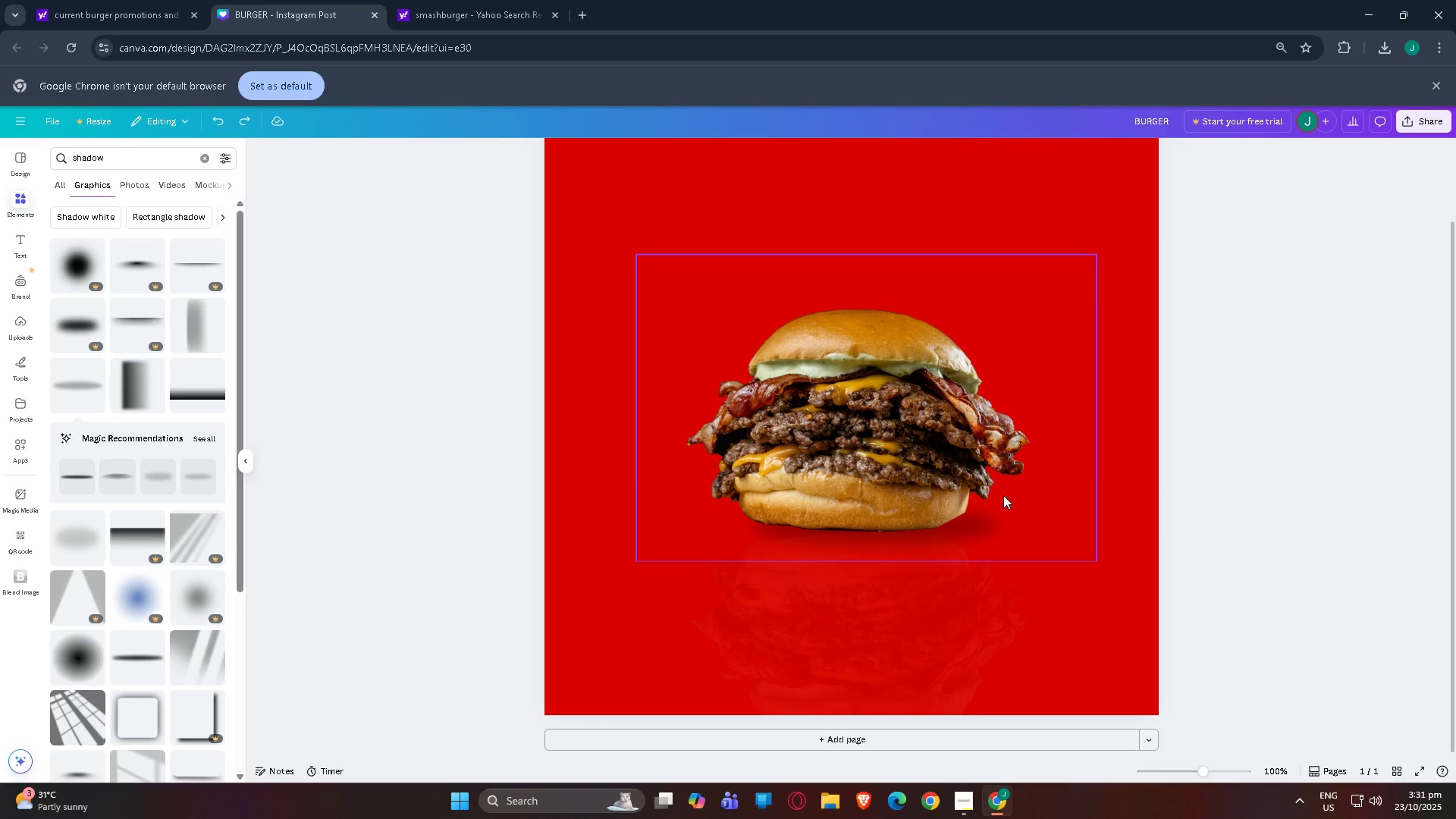 
key(Control+Tab)
 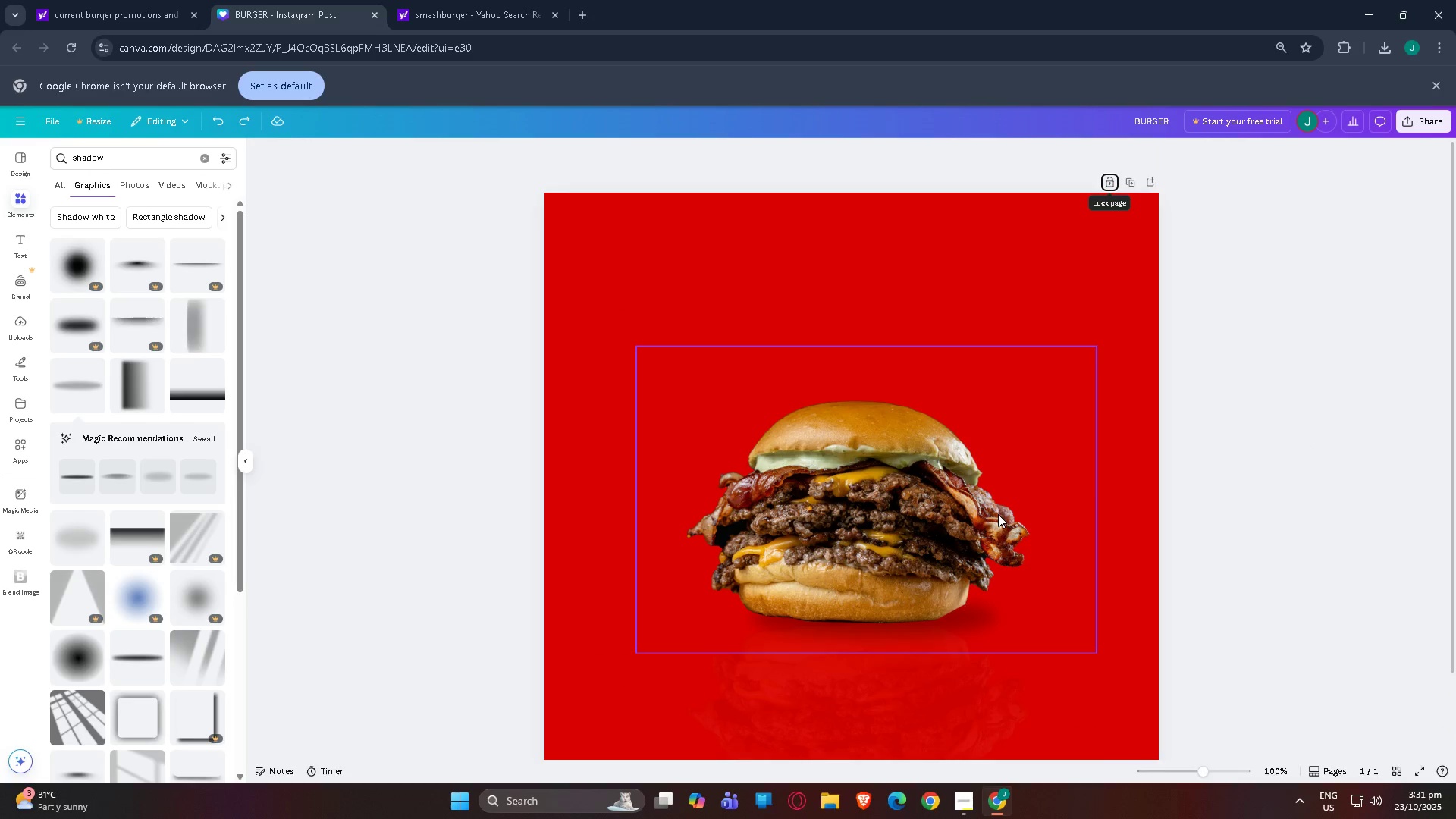 
key(Control+Tab)
 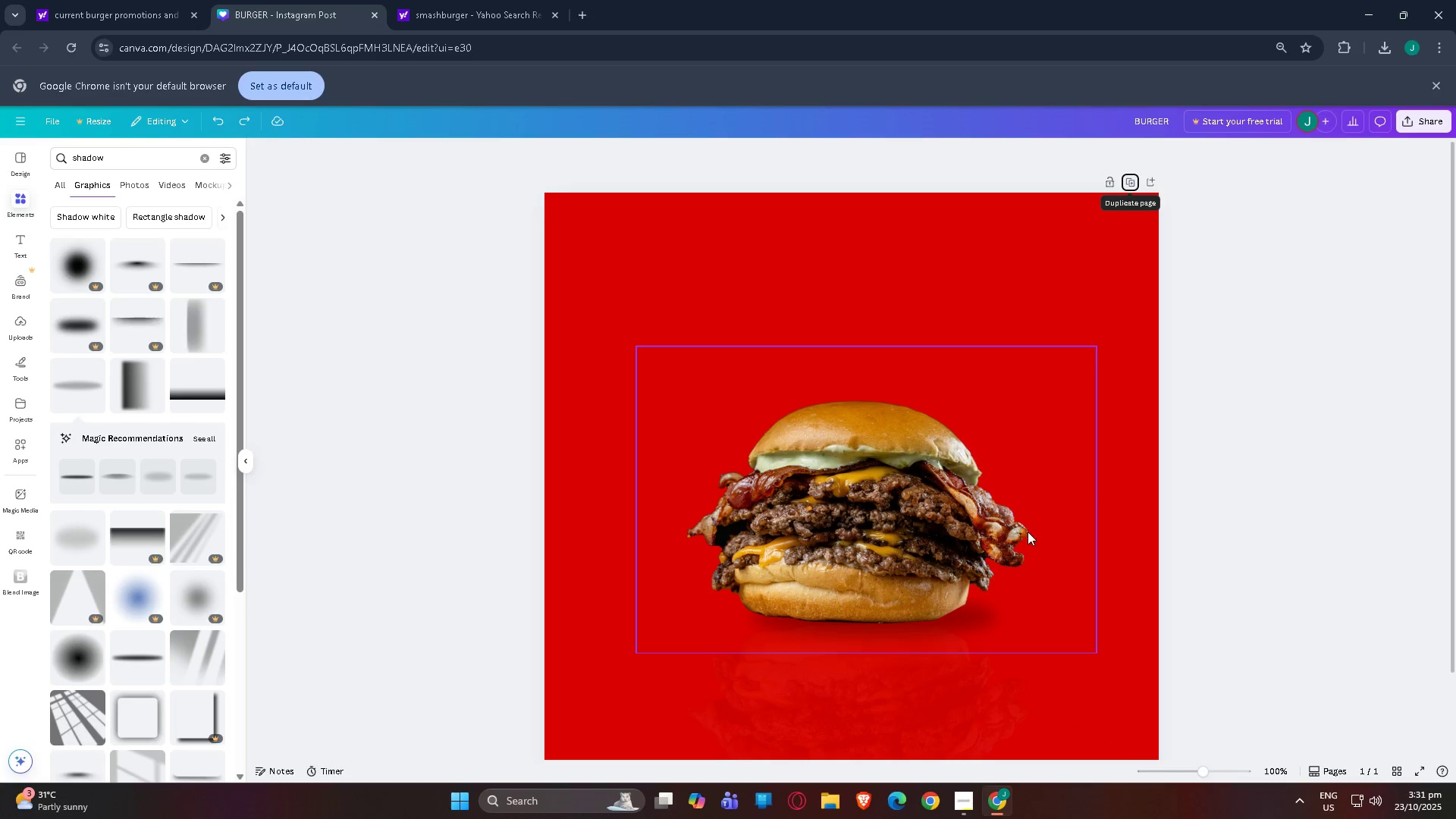 
key(Control+Tab)
 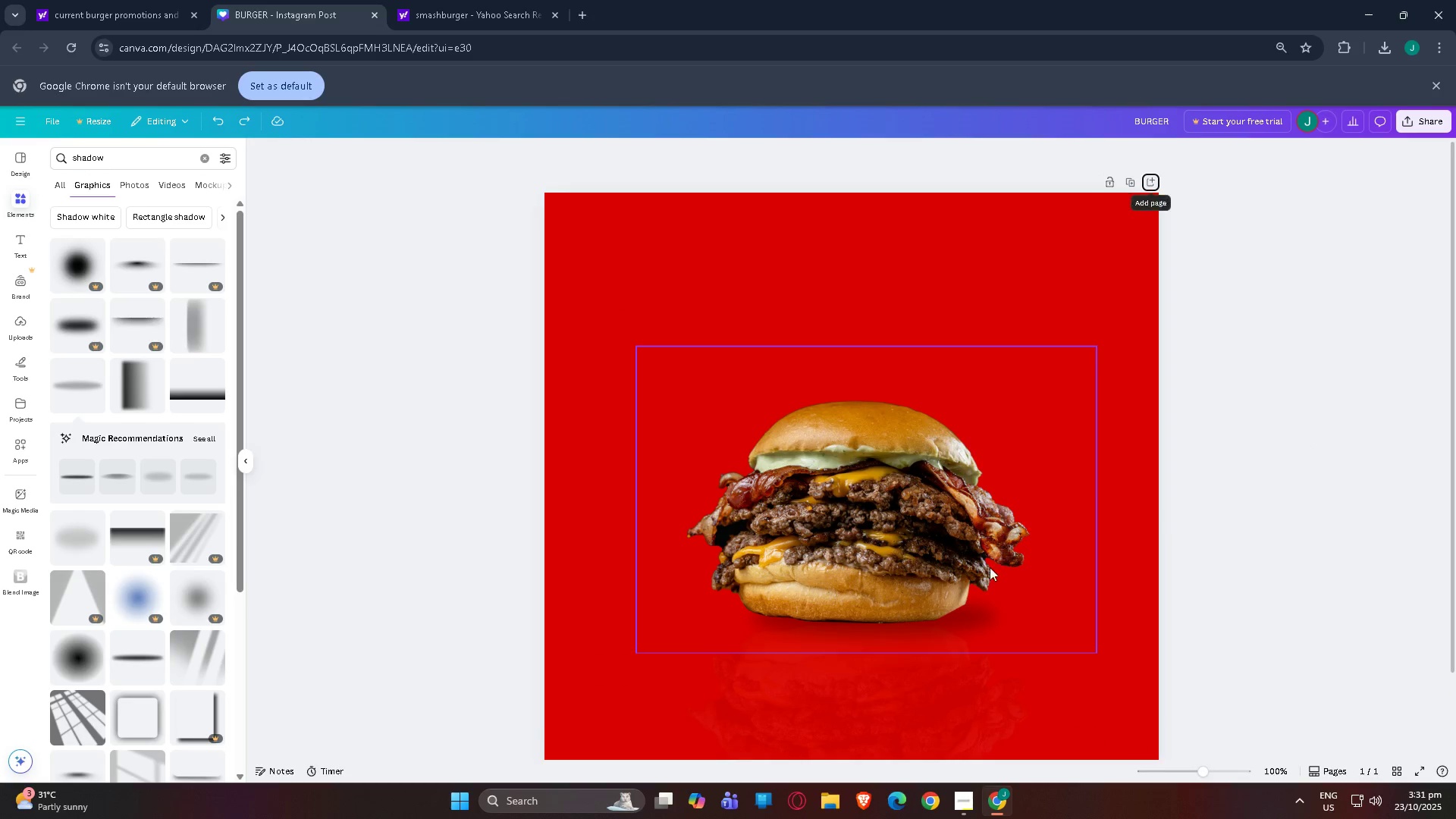 
key(Control+Tab)
 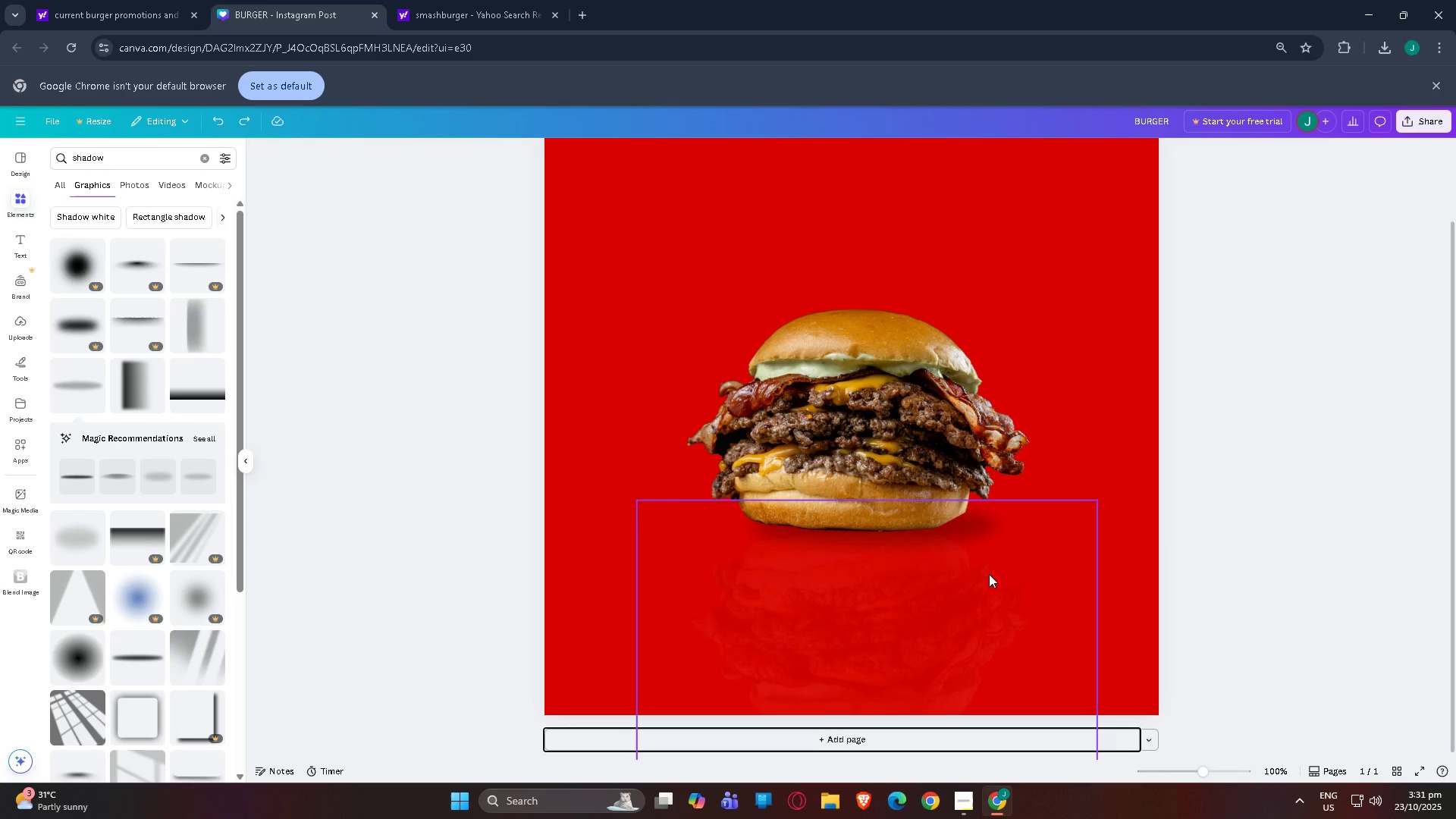 
key(Control+Tab)
 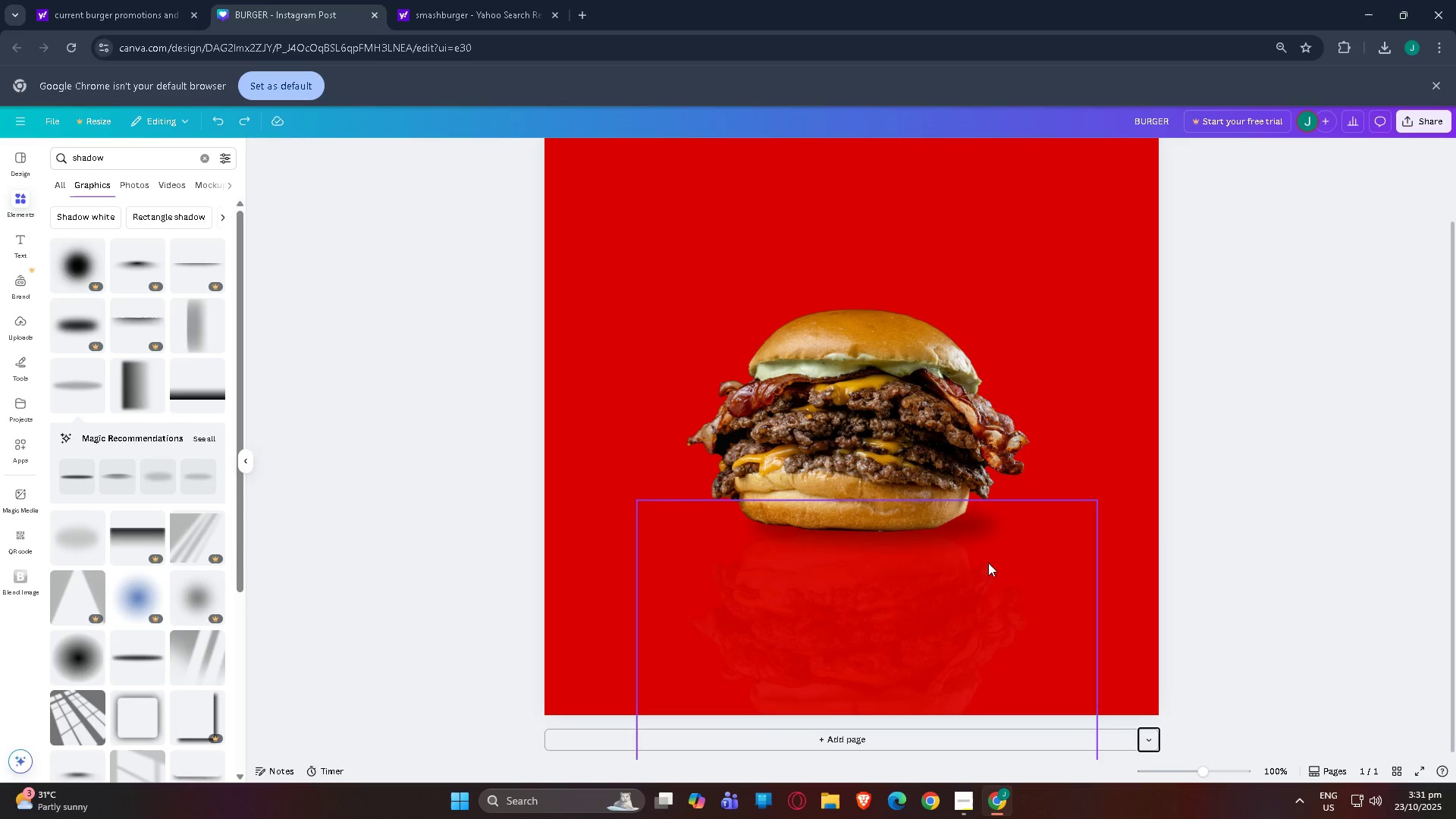 
key(Control+Tab)
 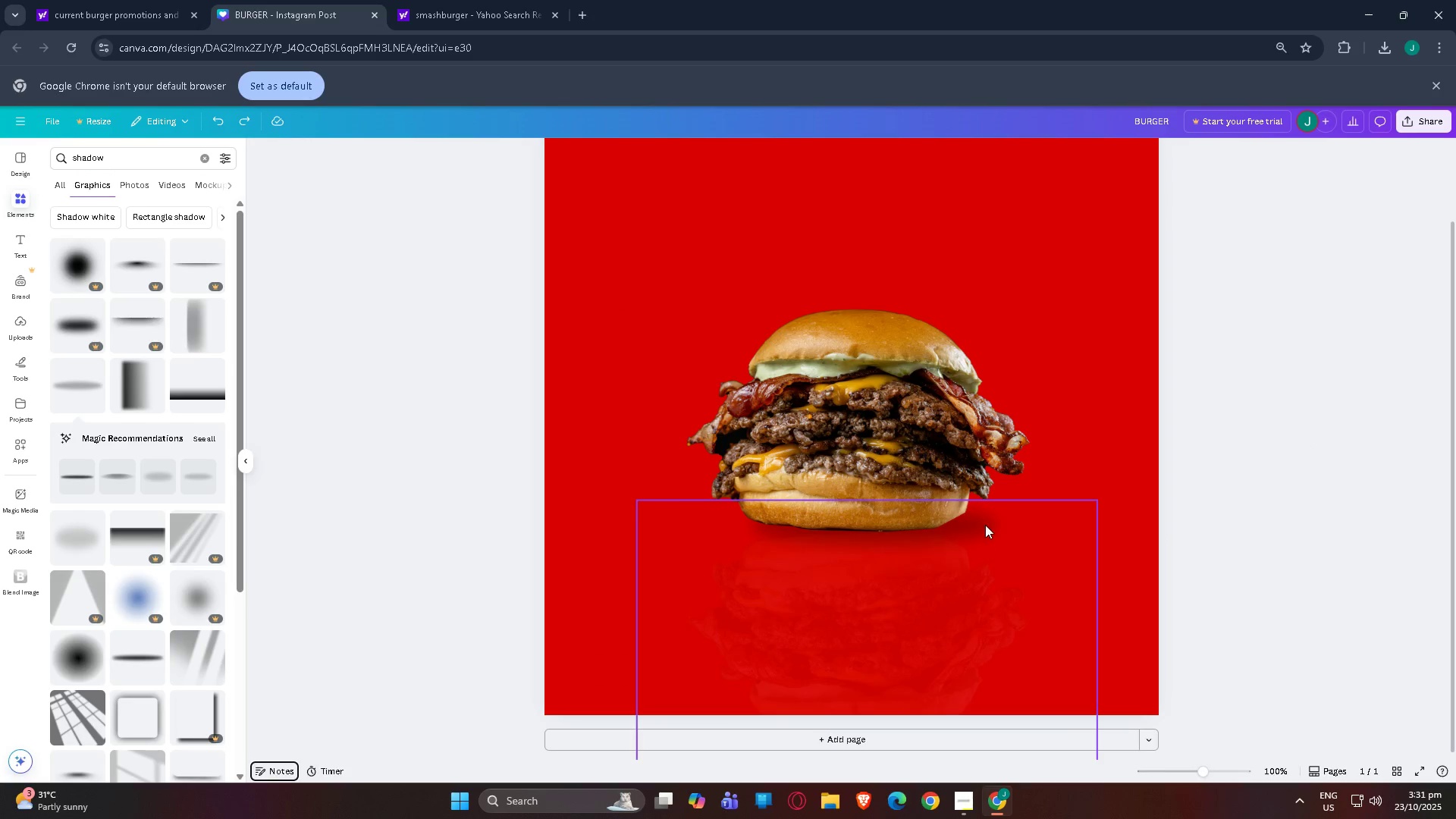 
key(Control+Tab)
 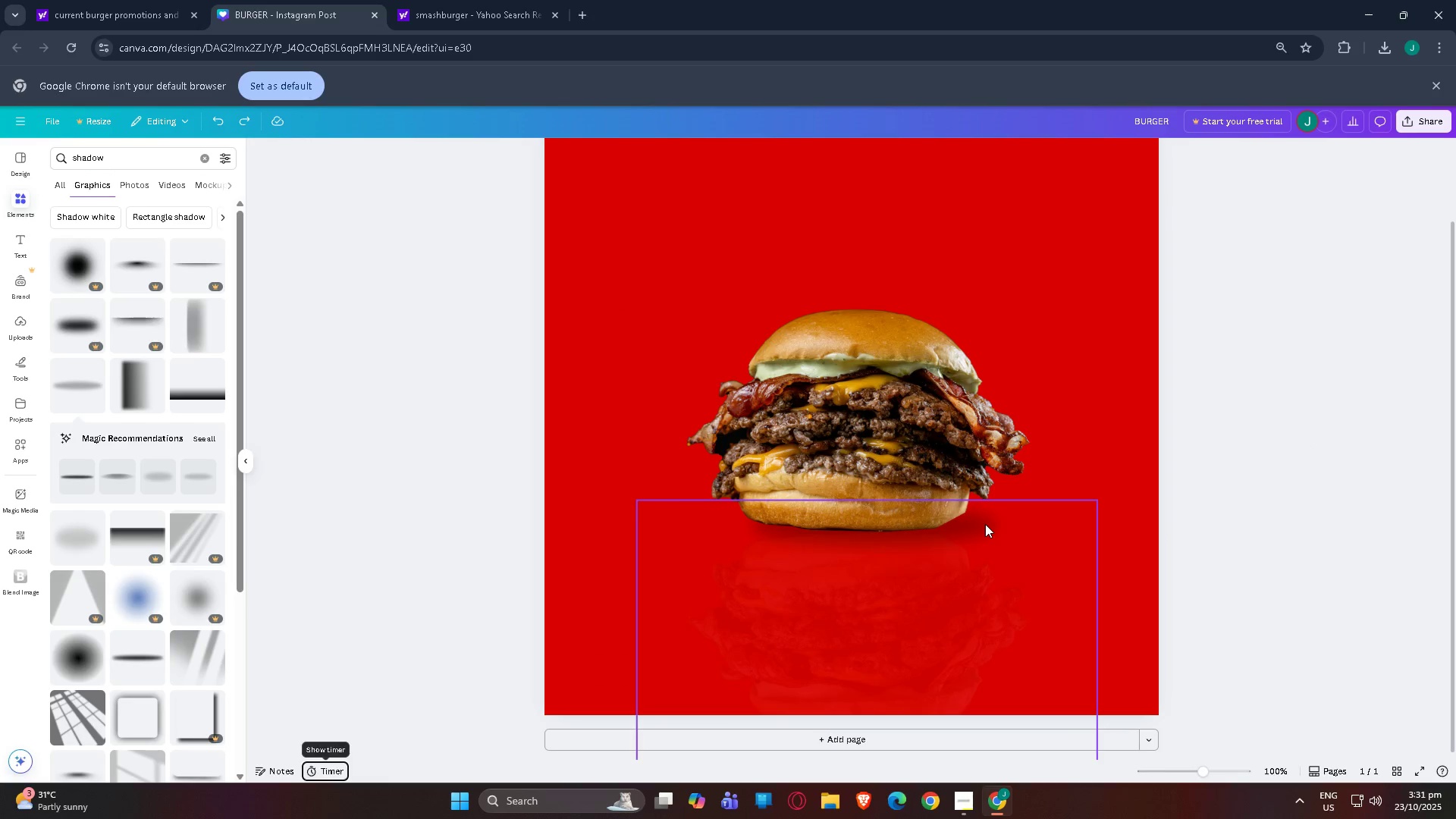 
key(Control+Tab)
 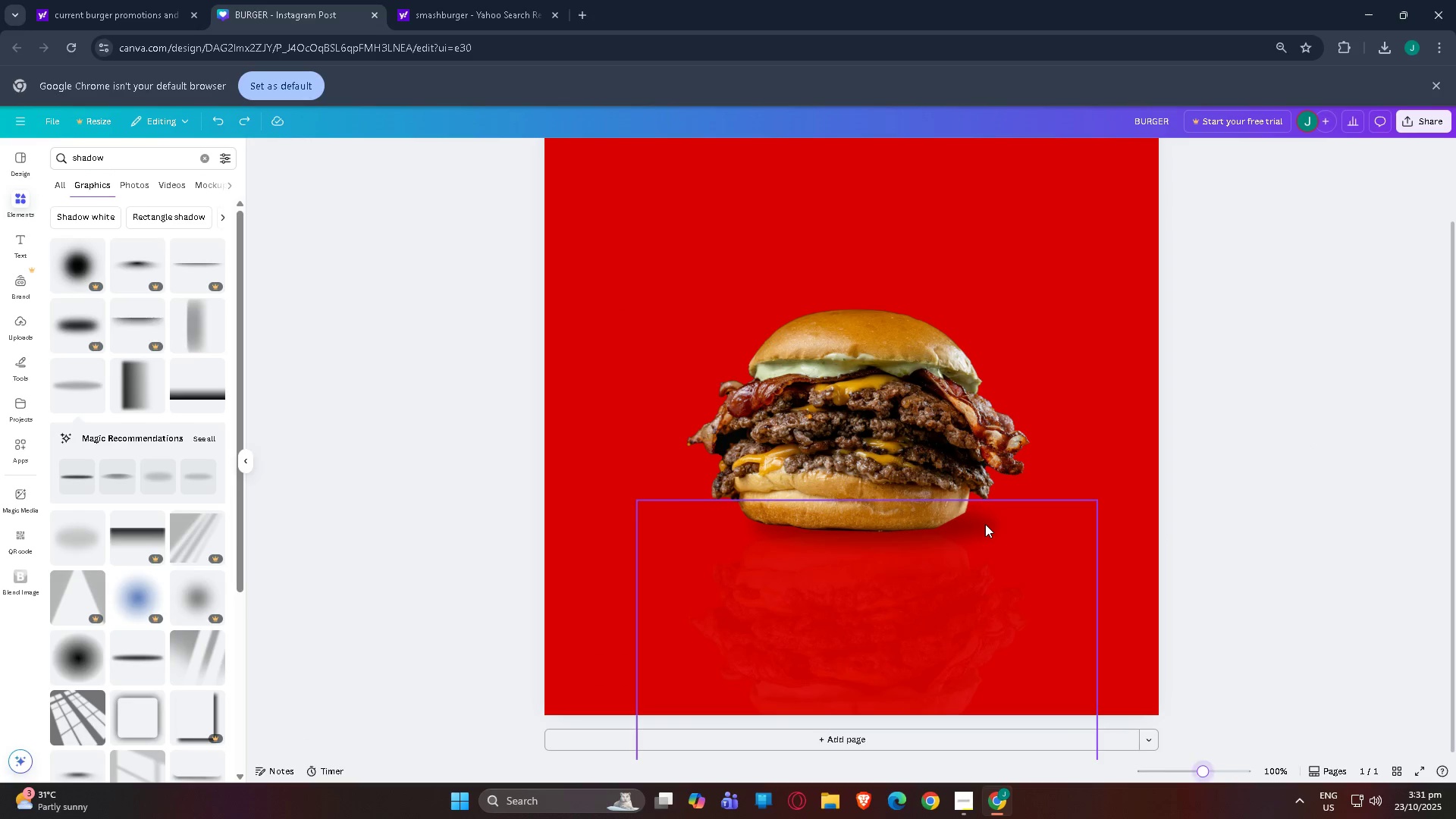 
key(Control+Tab)
 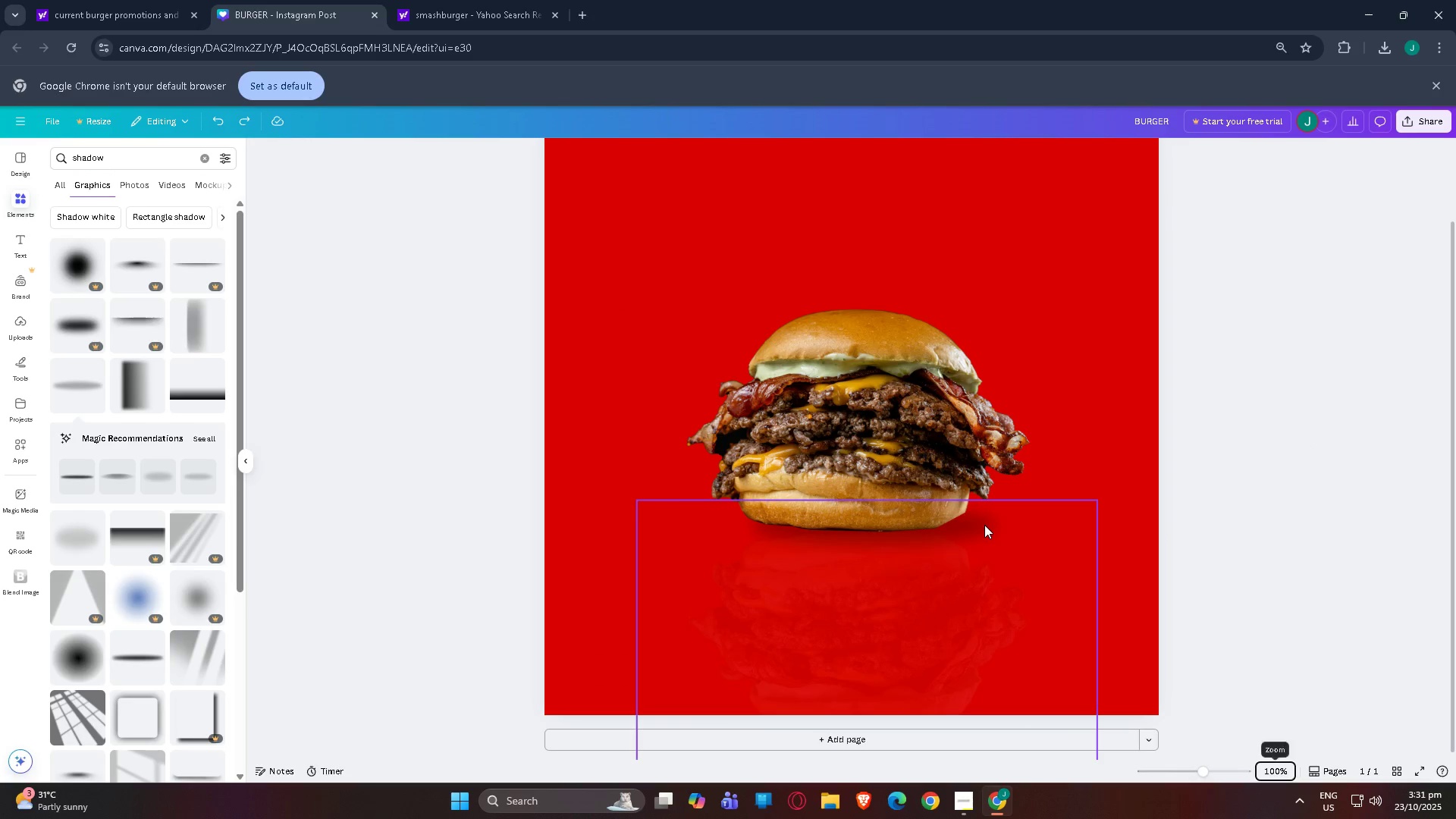 
key(Control+Tab)
 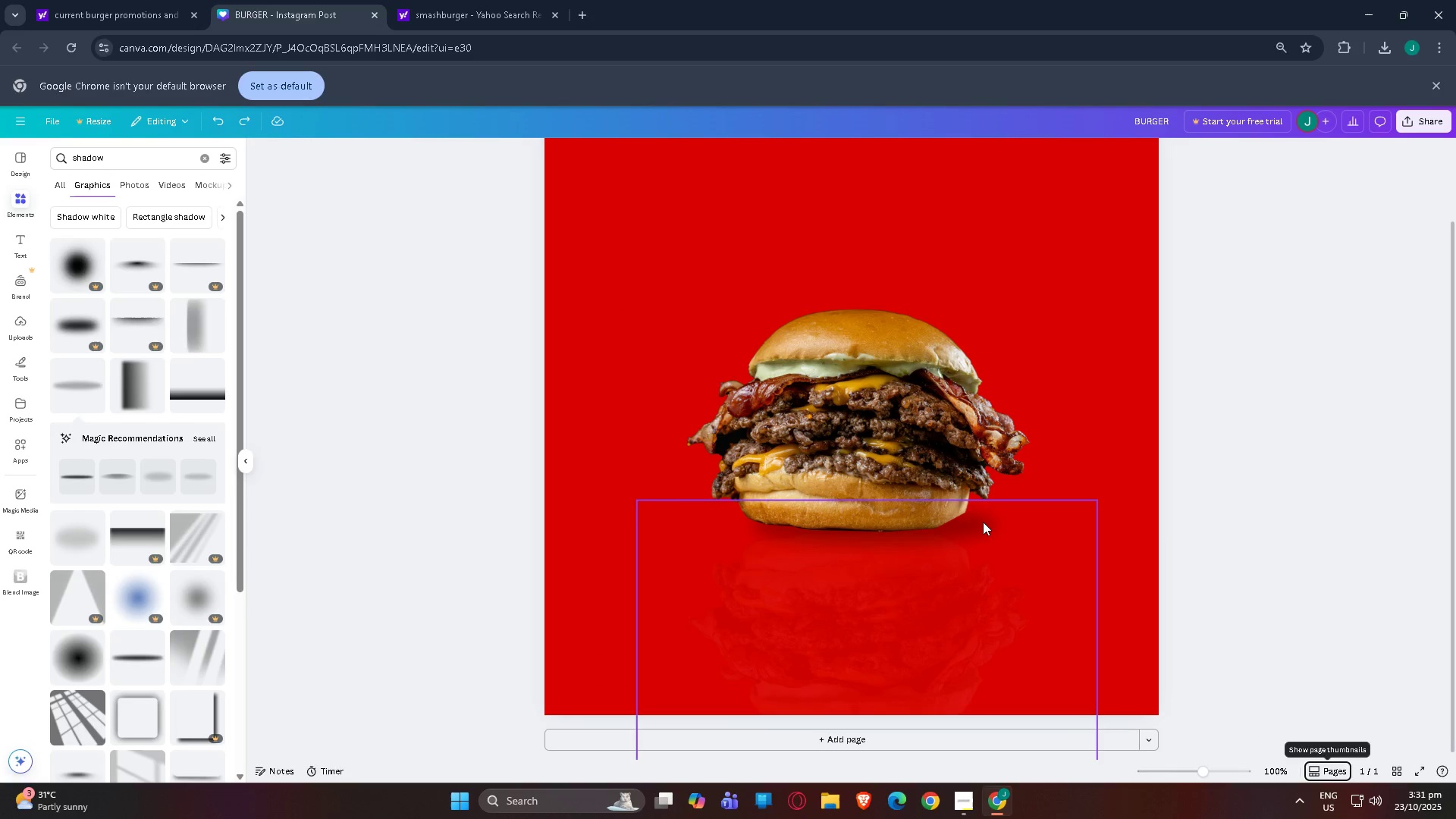 
key(Control+Tab)
 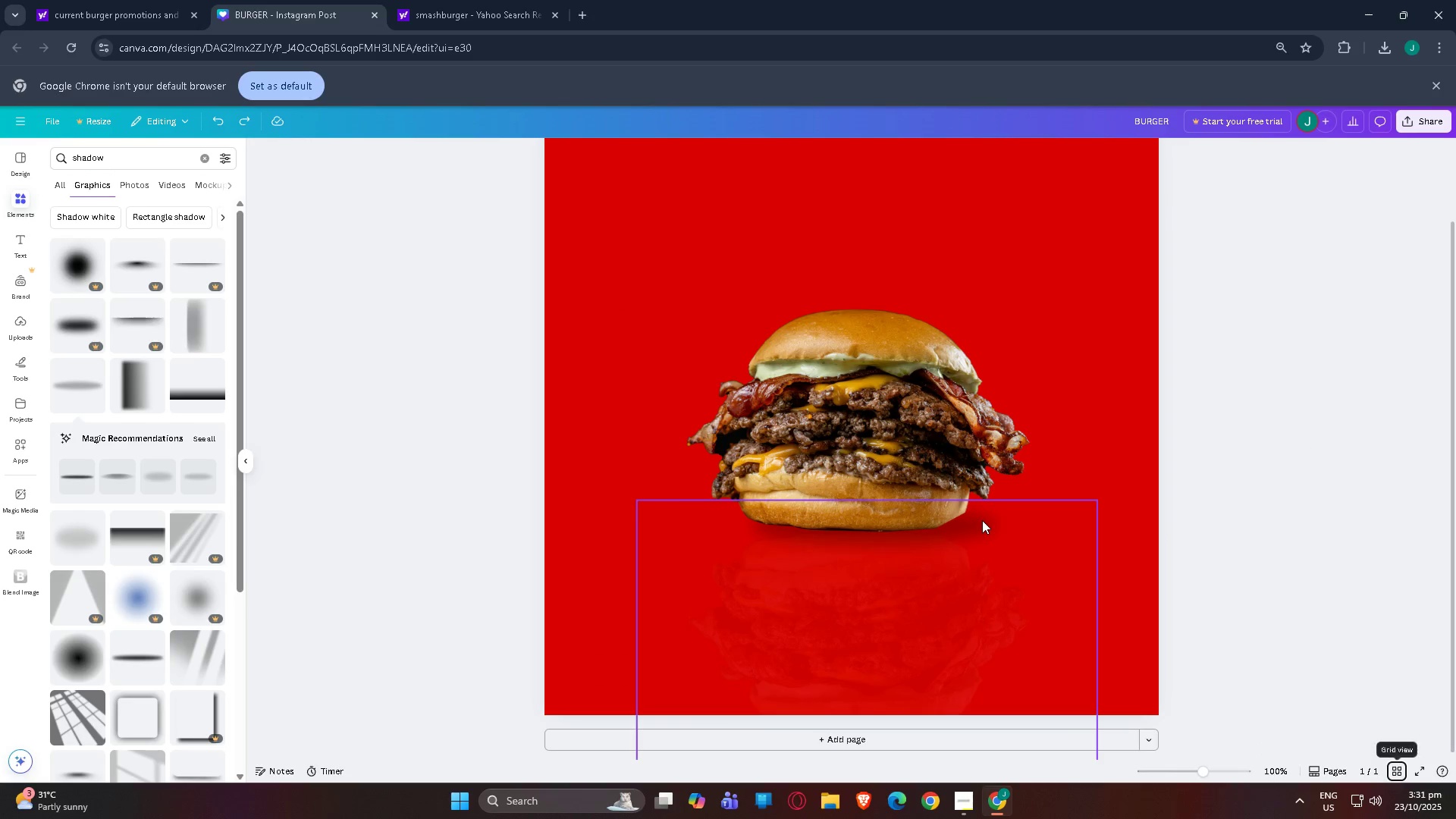 
key(Control+Tab)
 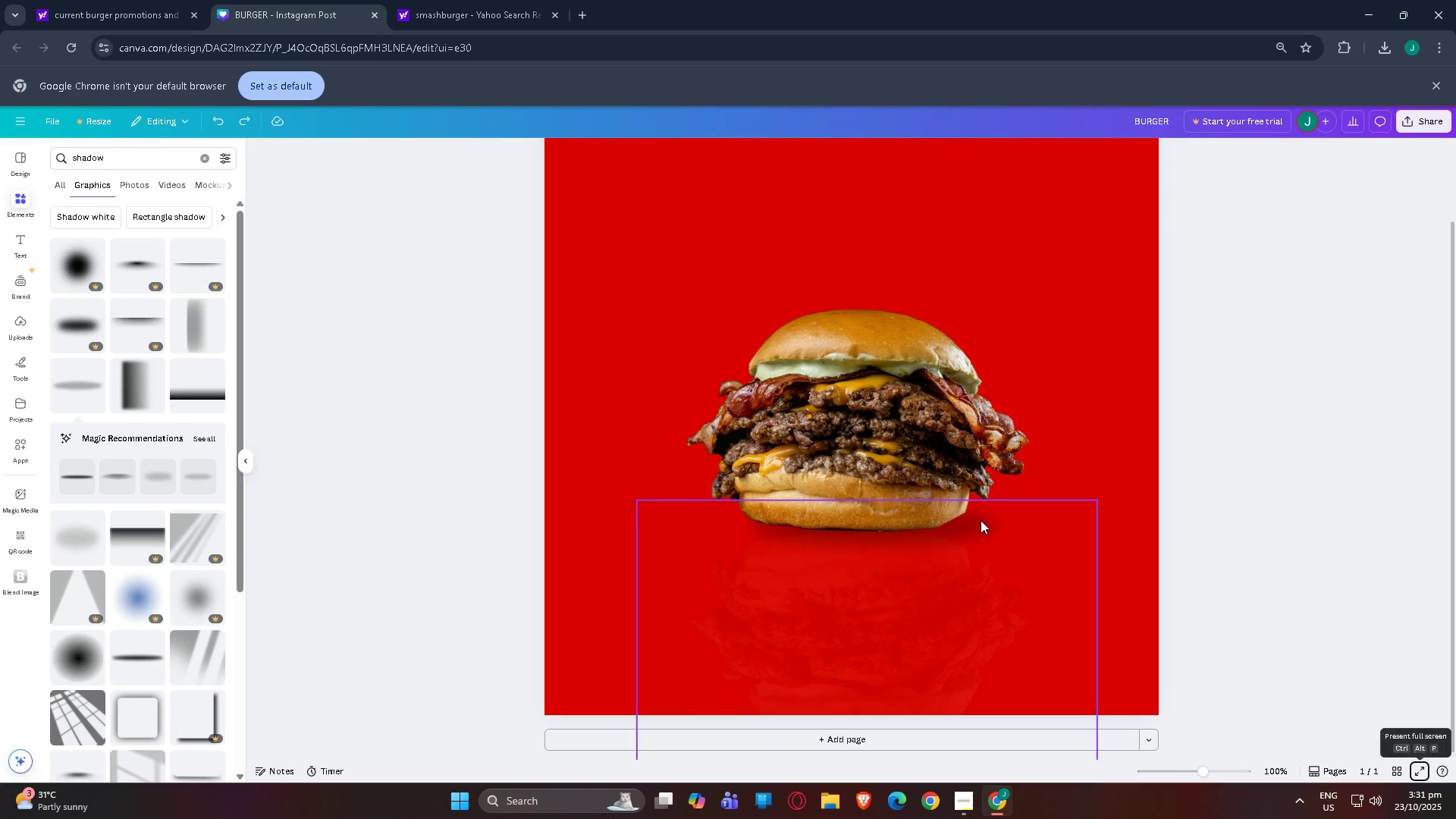 
key(Control+Tab)
 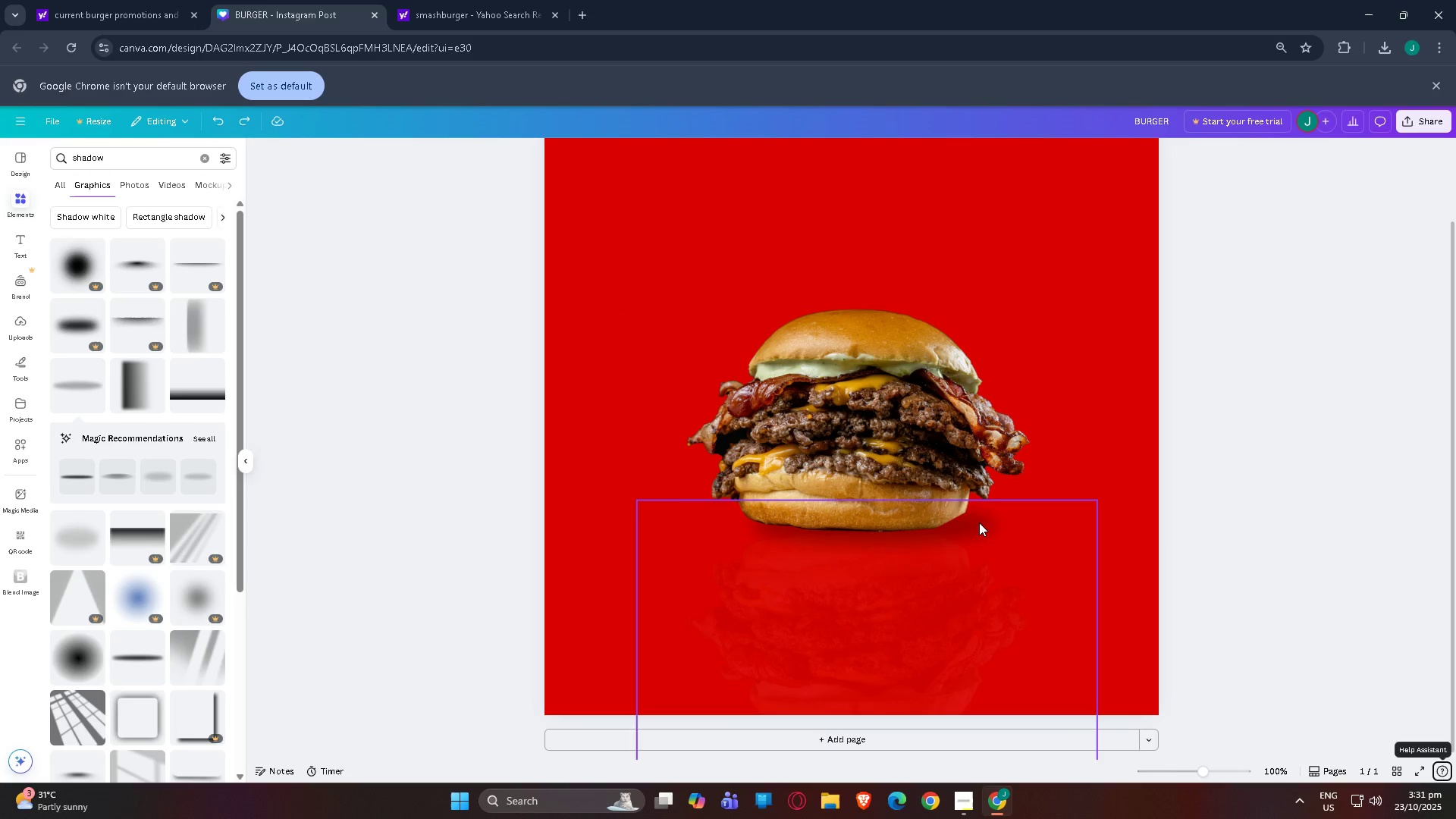 
key(Control+Tab)
 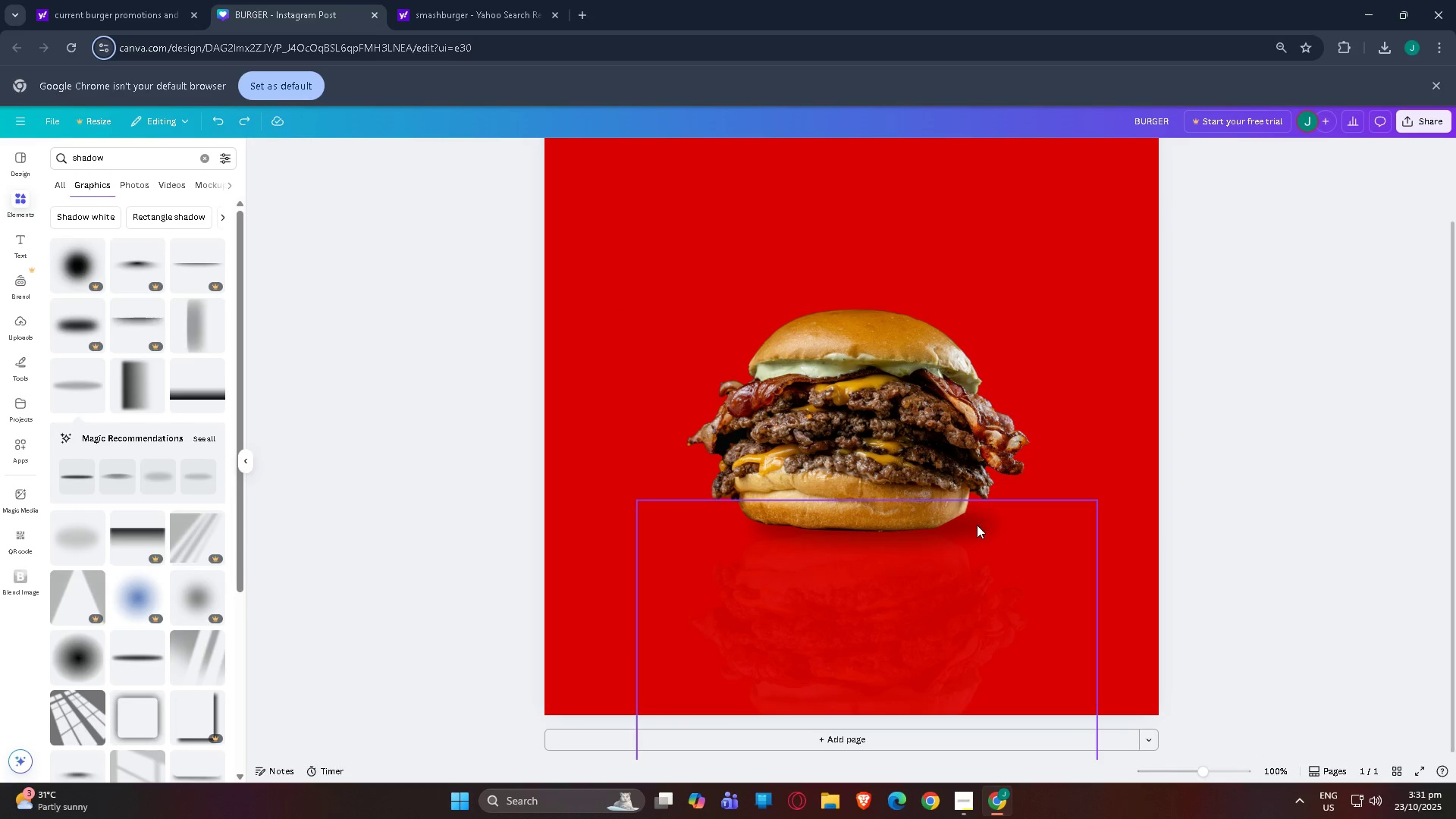 
key(Control+Tab)
 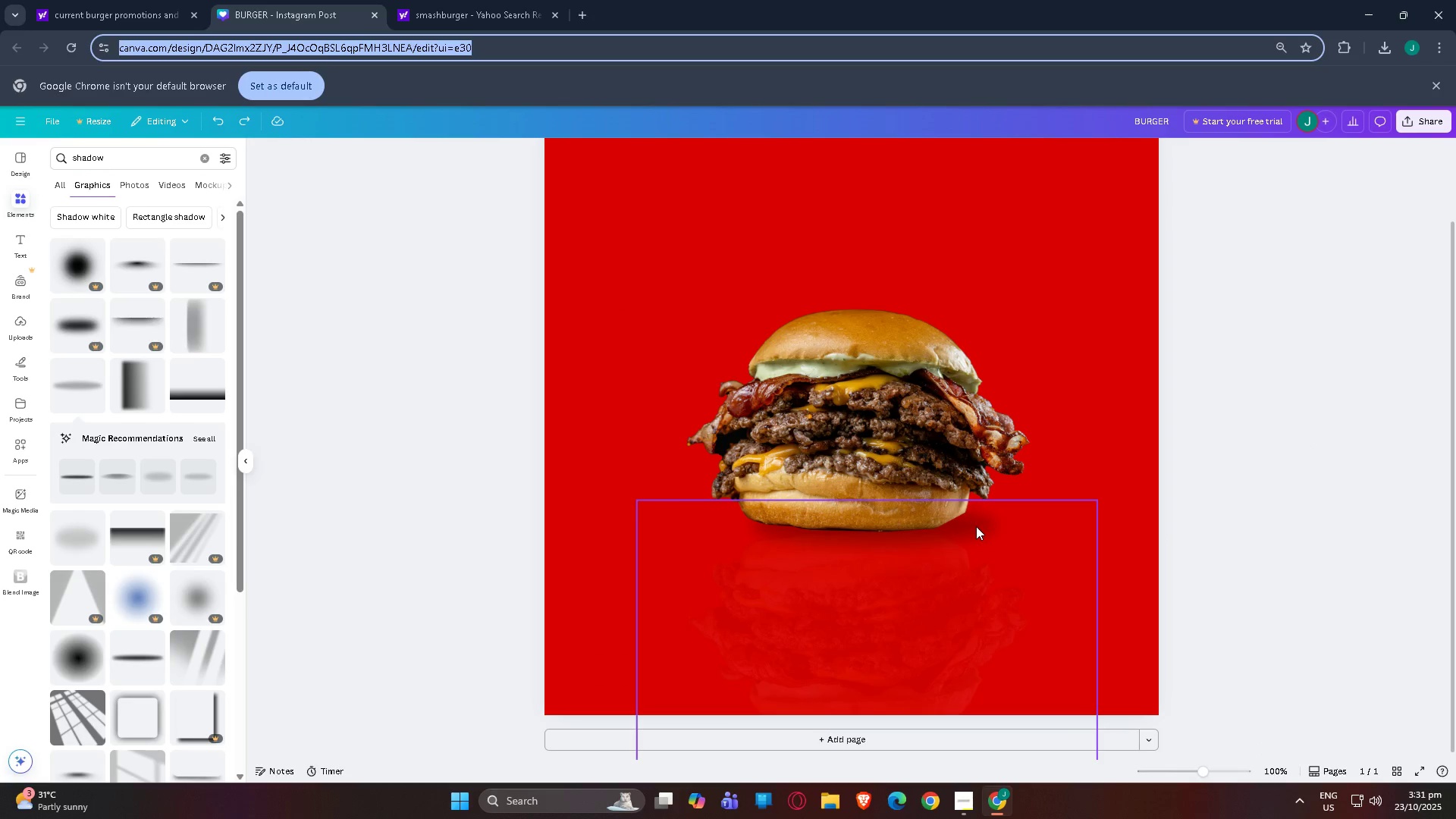 
key(Control+Tab)
 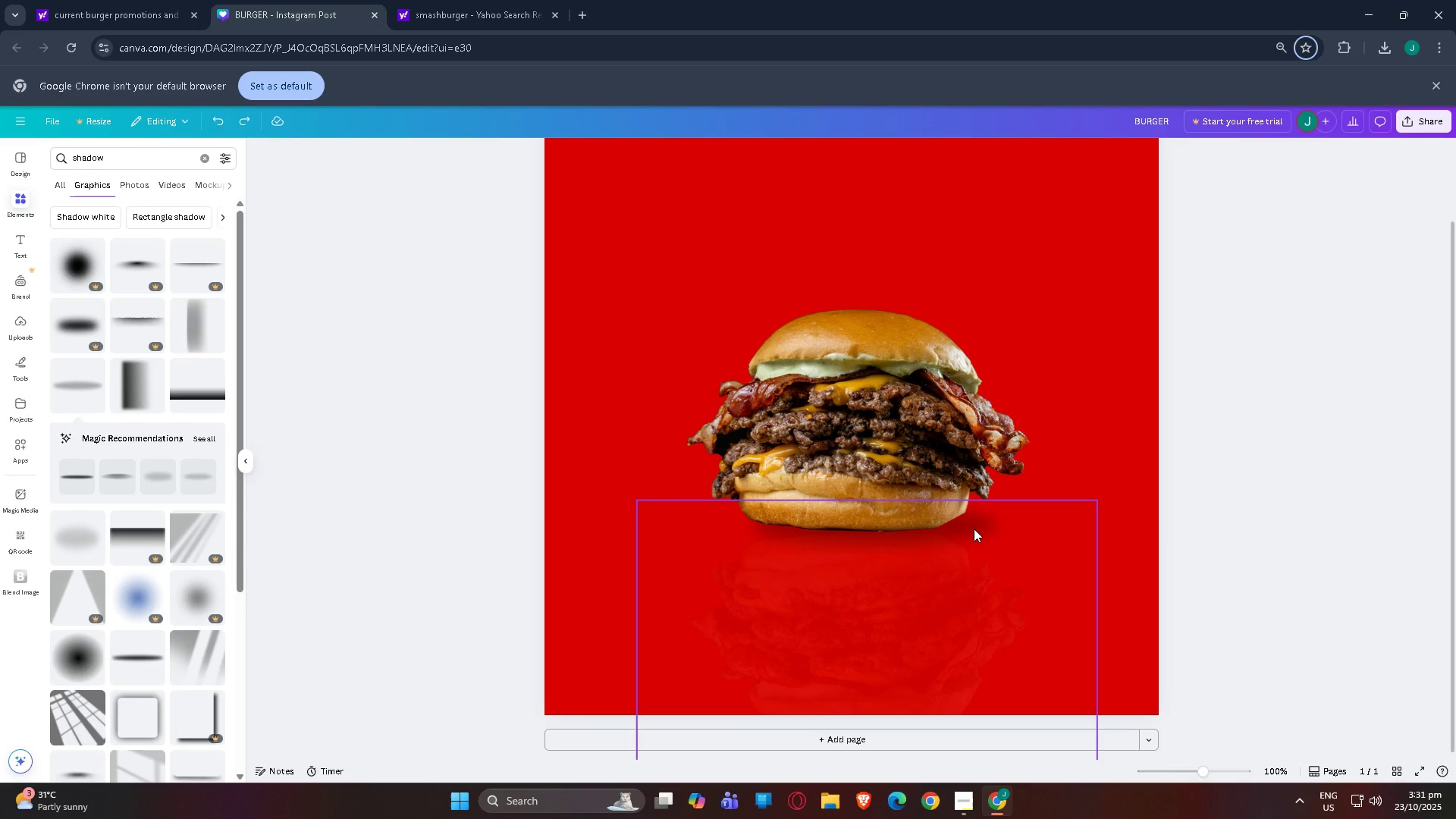 
key(Control+Tab)
 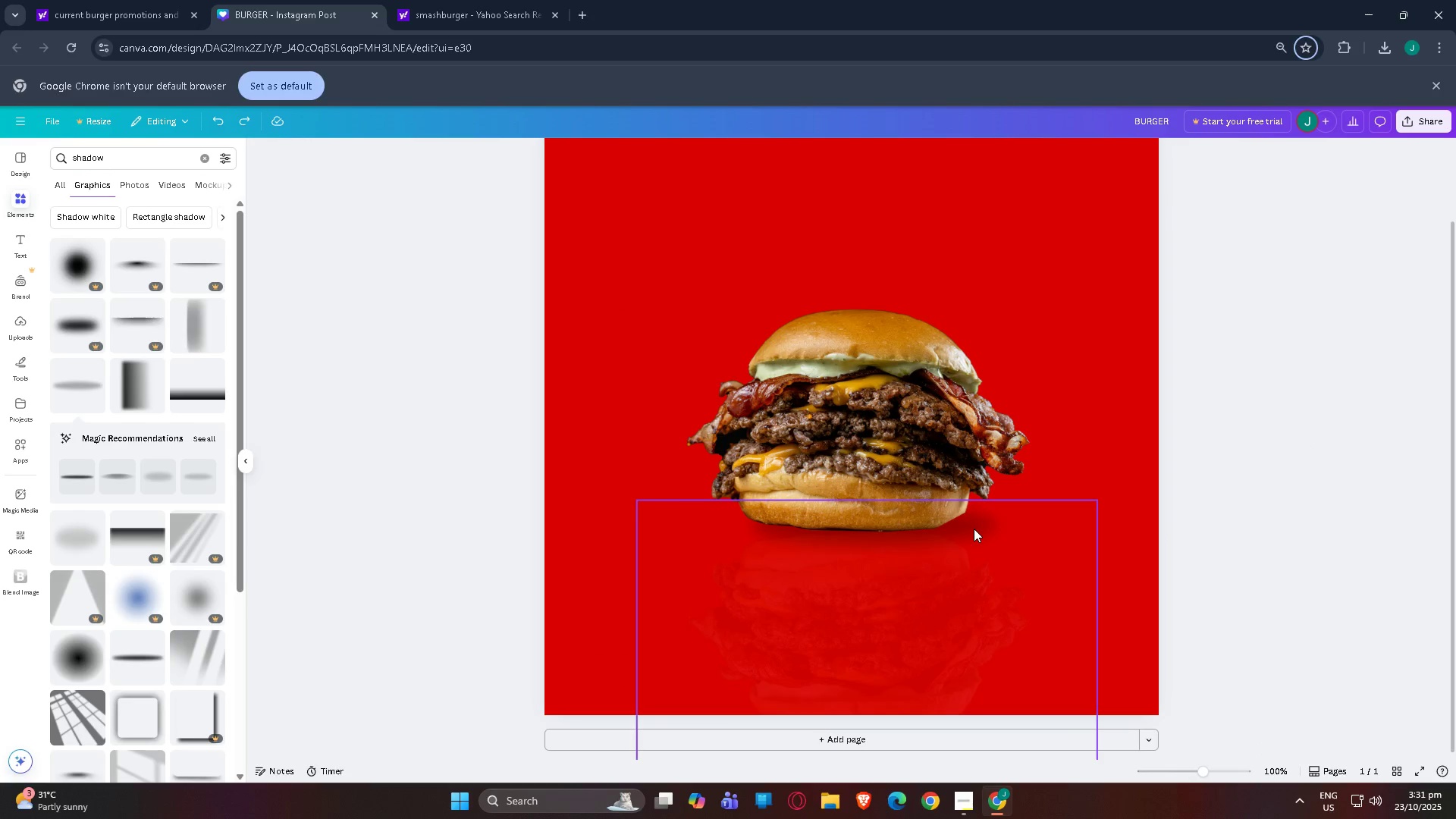 
key(Control+Tab)
 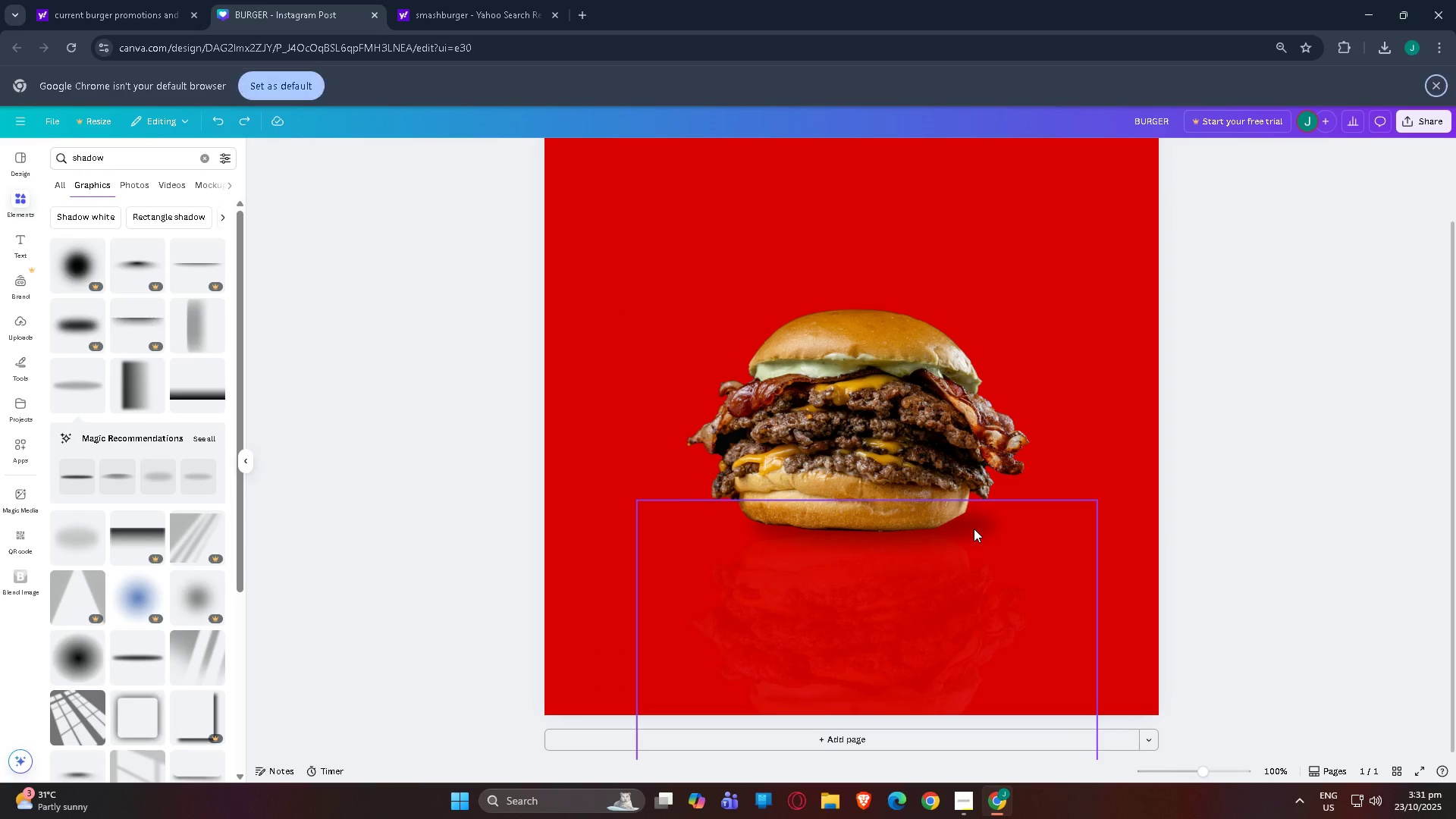 
key(Control+Tab)
 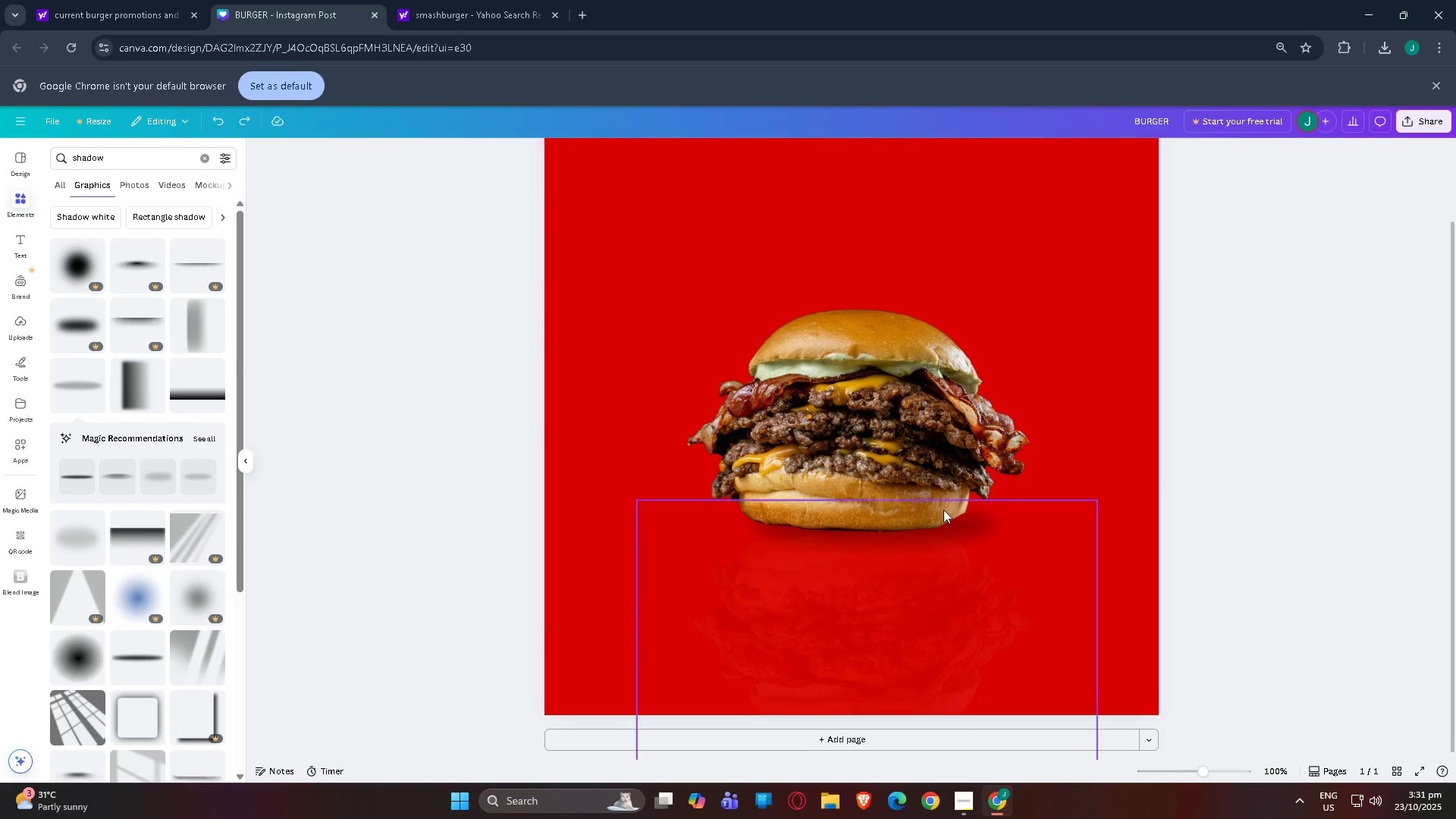 
scroll: coordinate [934, 530], scroll_direction: up, amount: 2.0
 